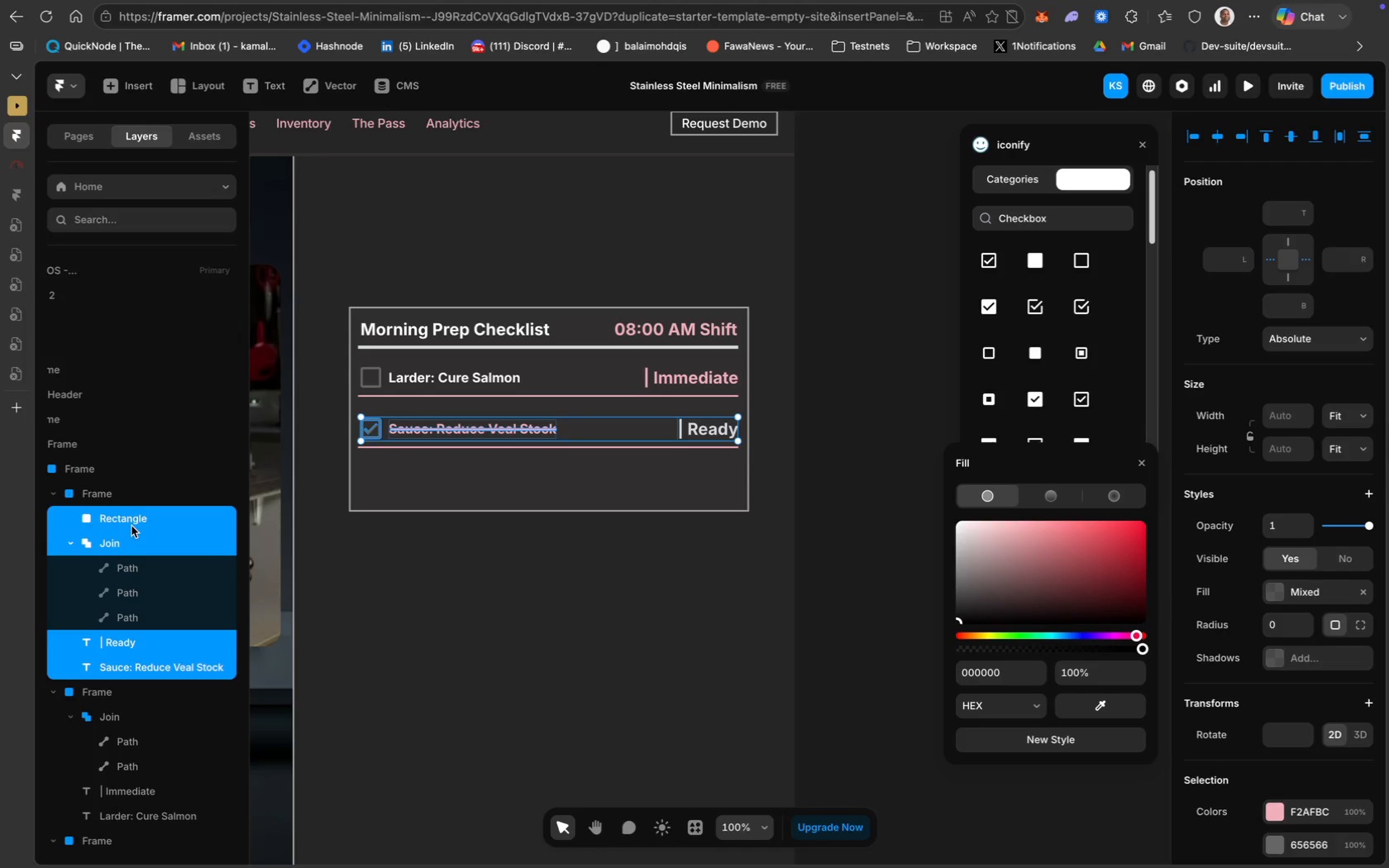 
left_click([84, 497])
 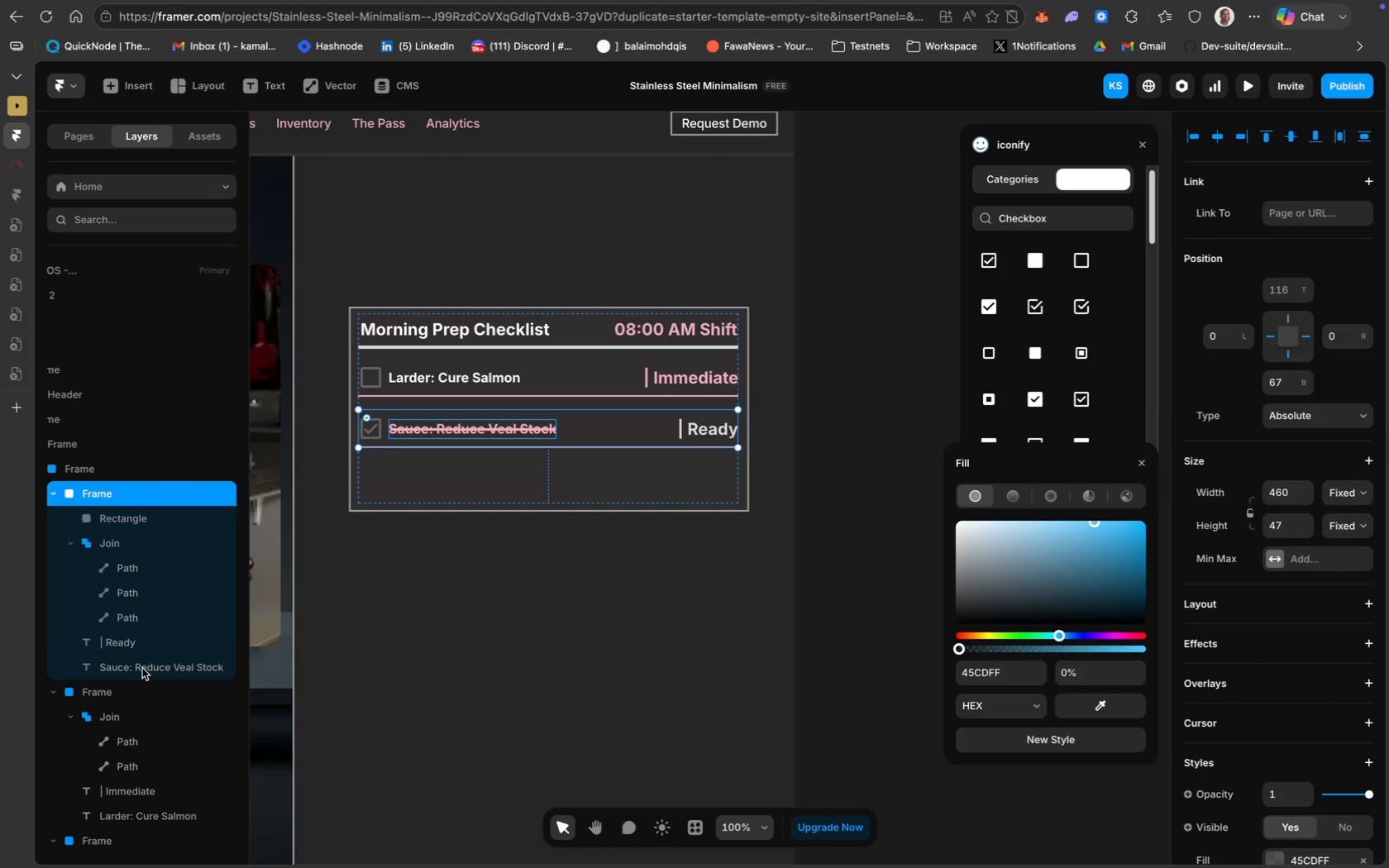 
wait(5.96)
 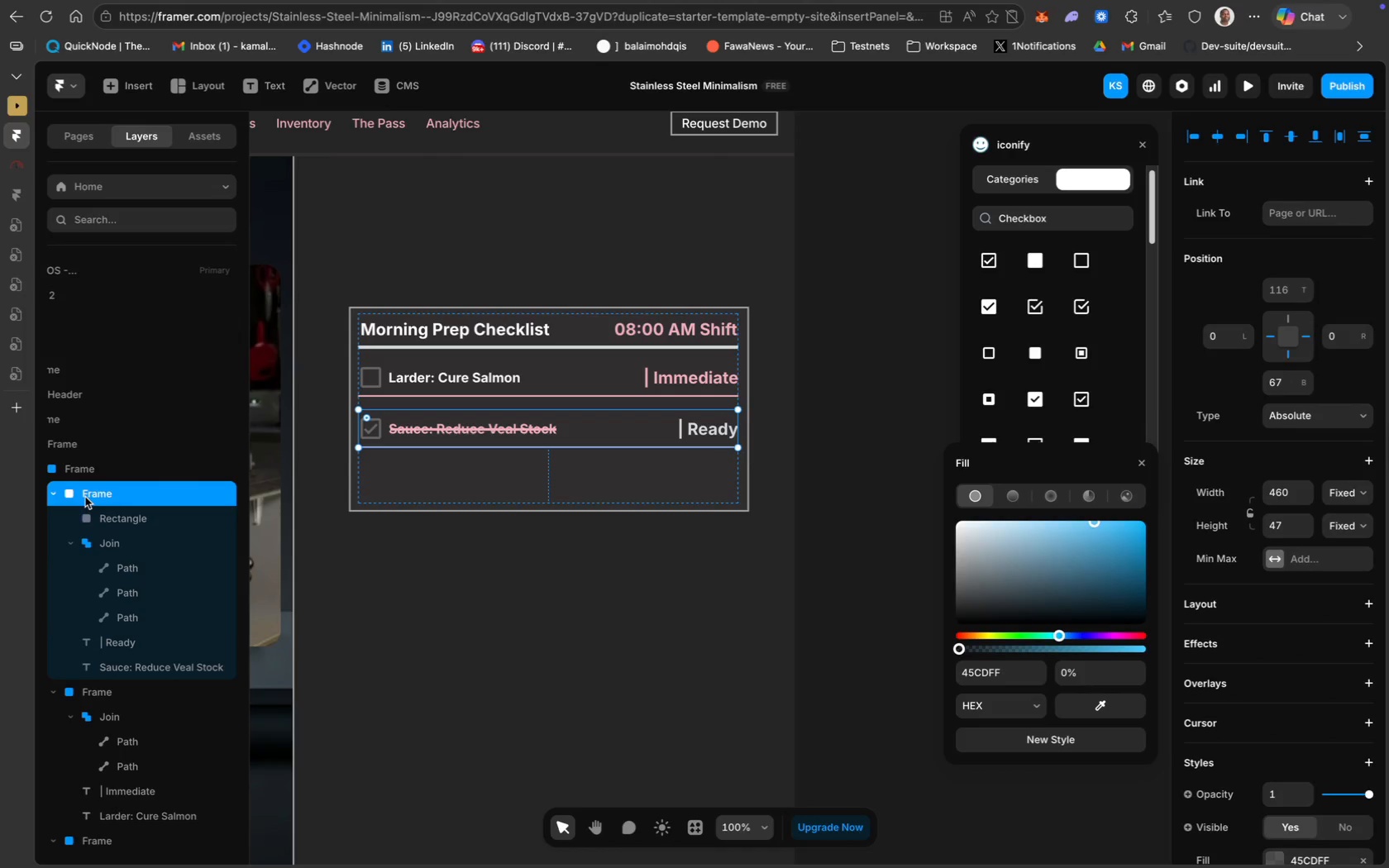 
left_click([146, 650])
 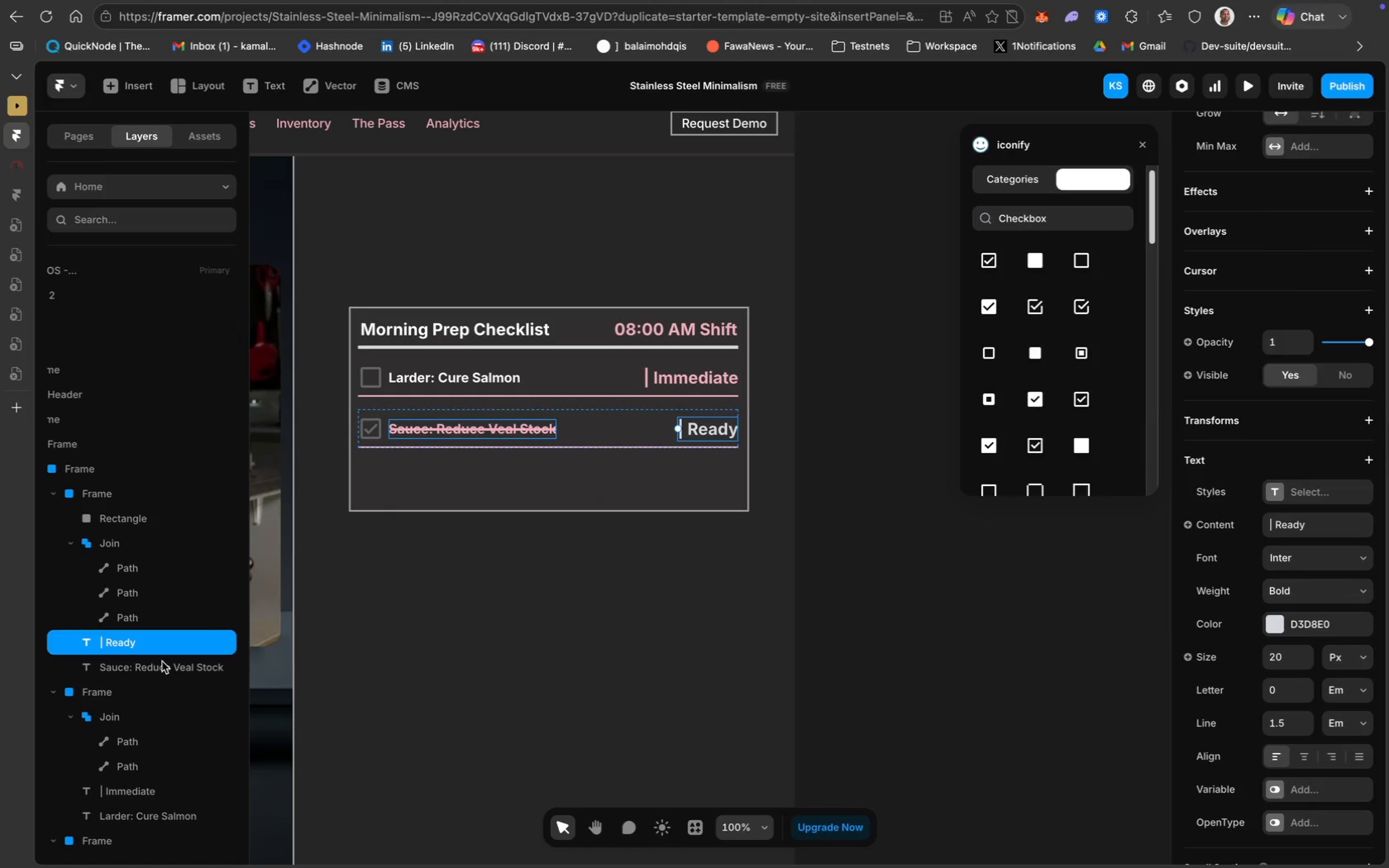 
wait(8.9)
 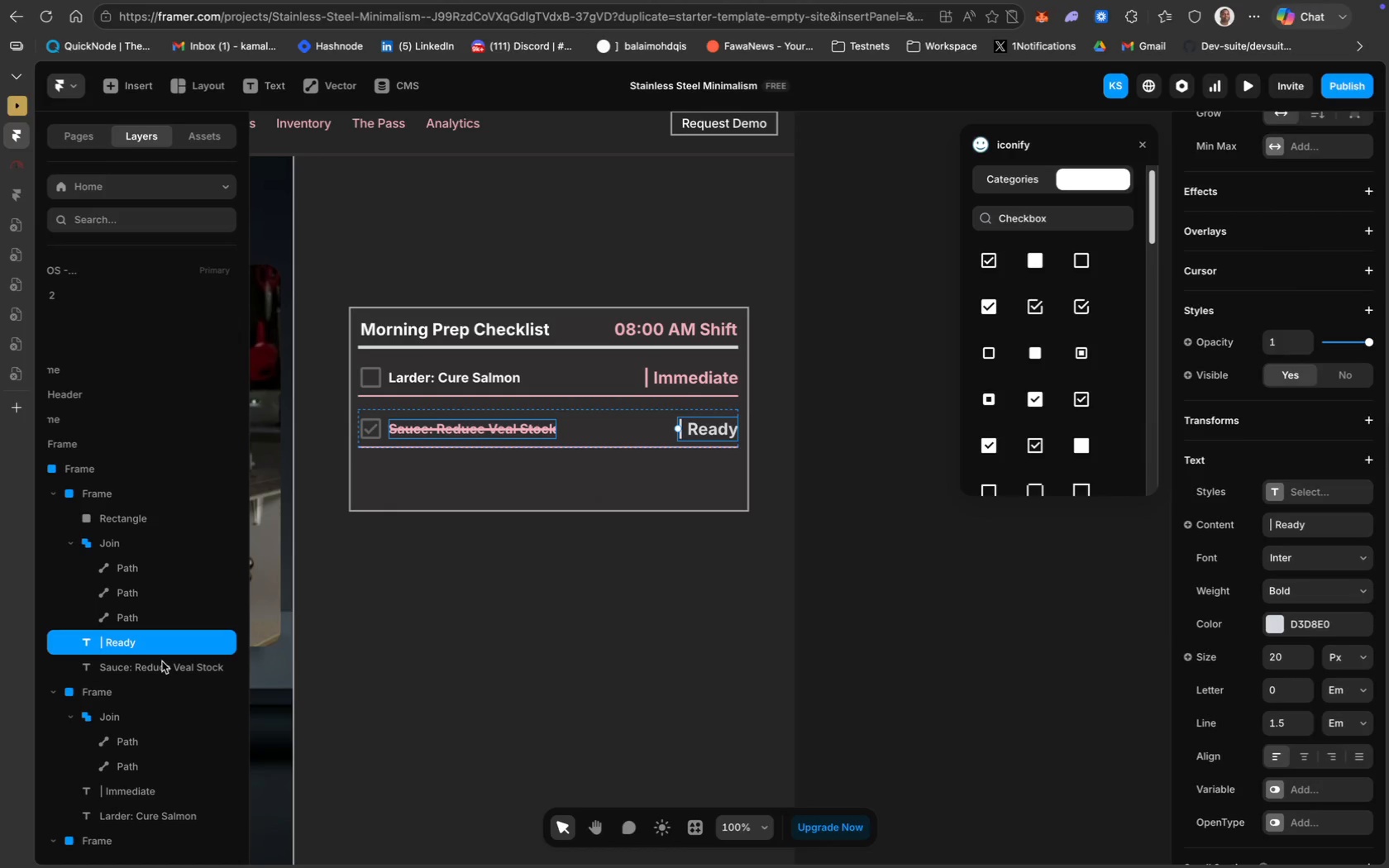 
hold_key(key=ShiftLeft, duration=0.42)
 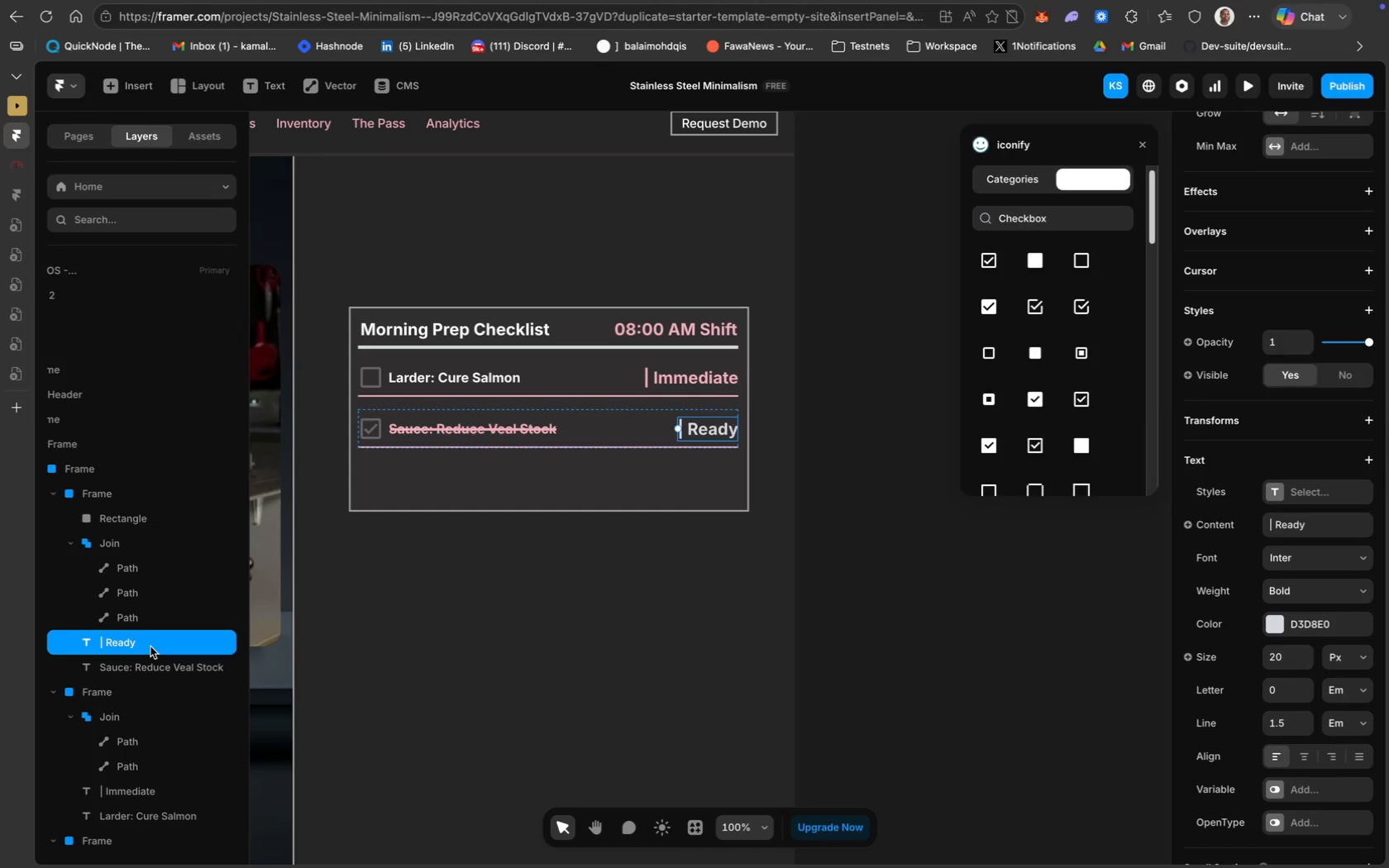 
hold_key(key=ShiftLeft, duration=0.89)
 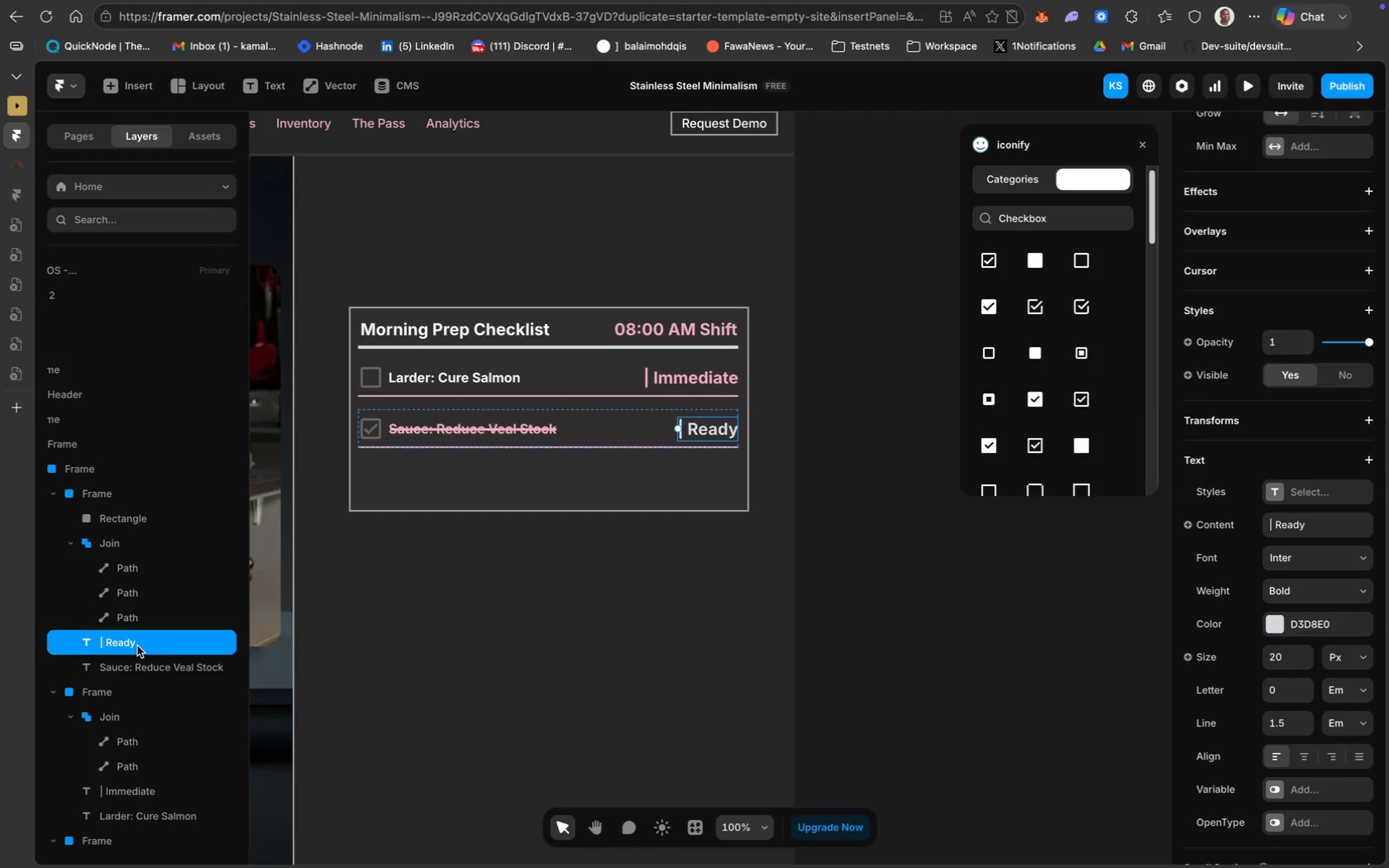 
left_click([136, 646])
 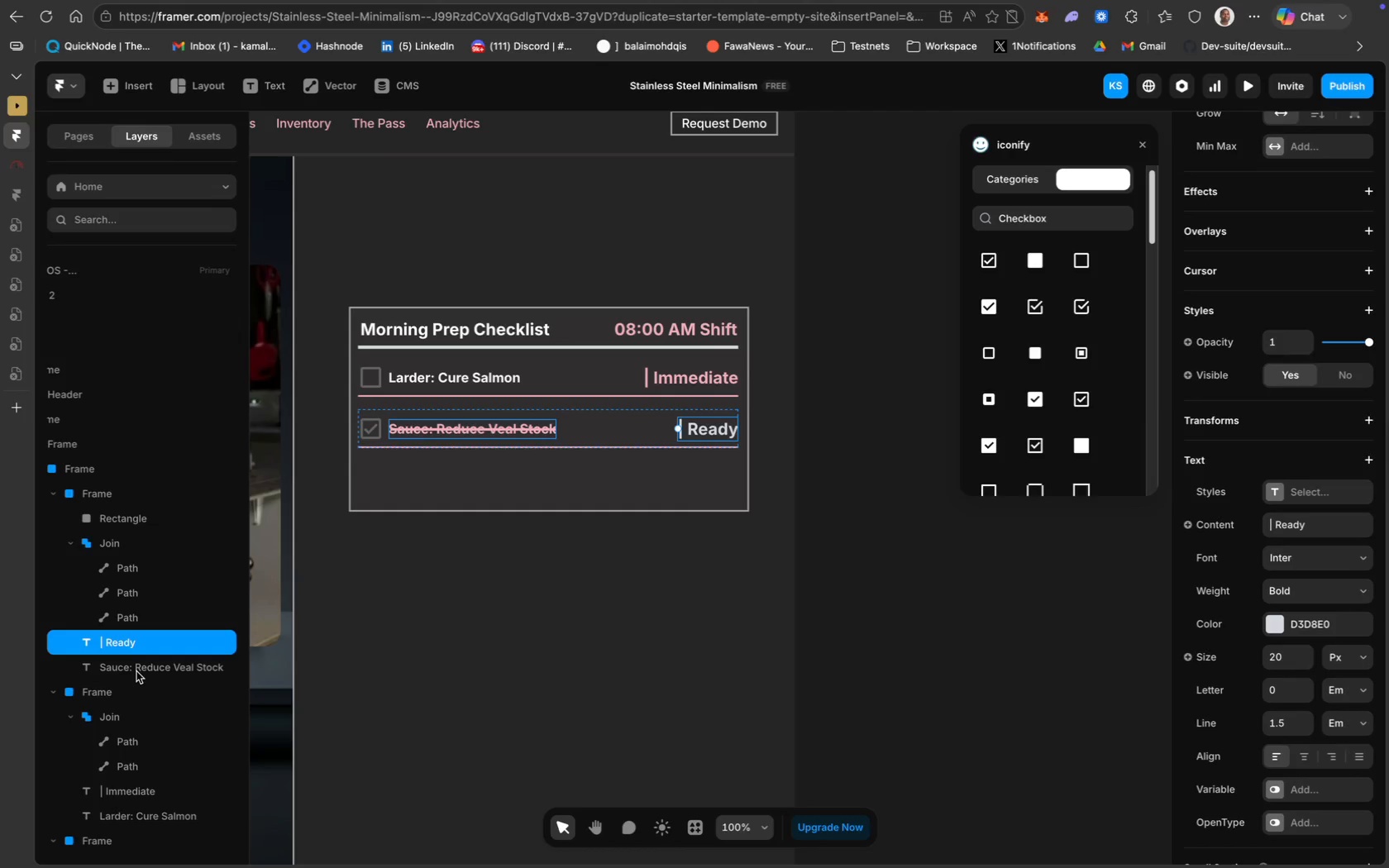 
hold_key(key=ShiftLeft, duration=1.05)
left_click([136, 671])
 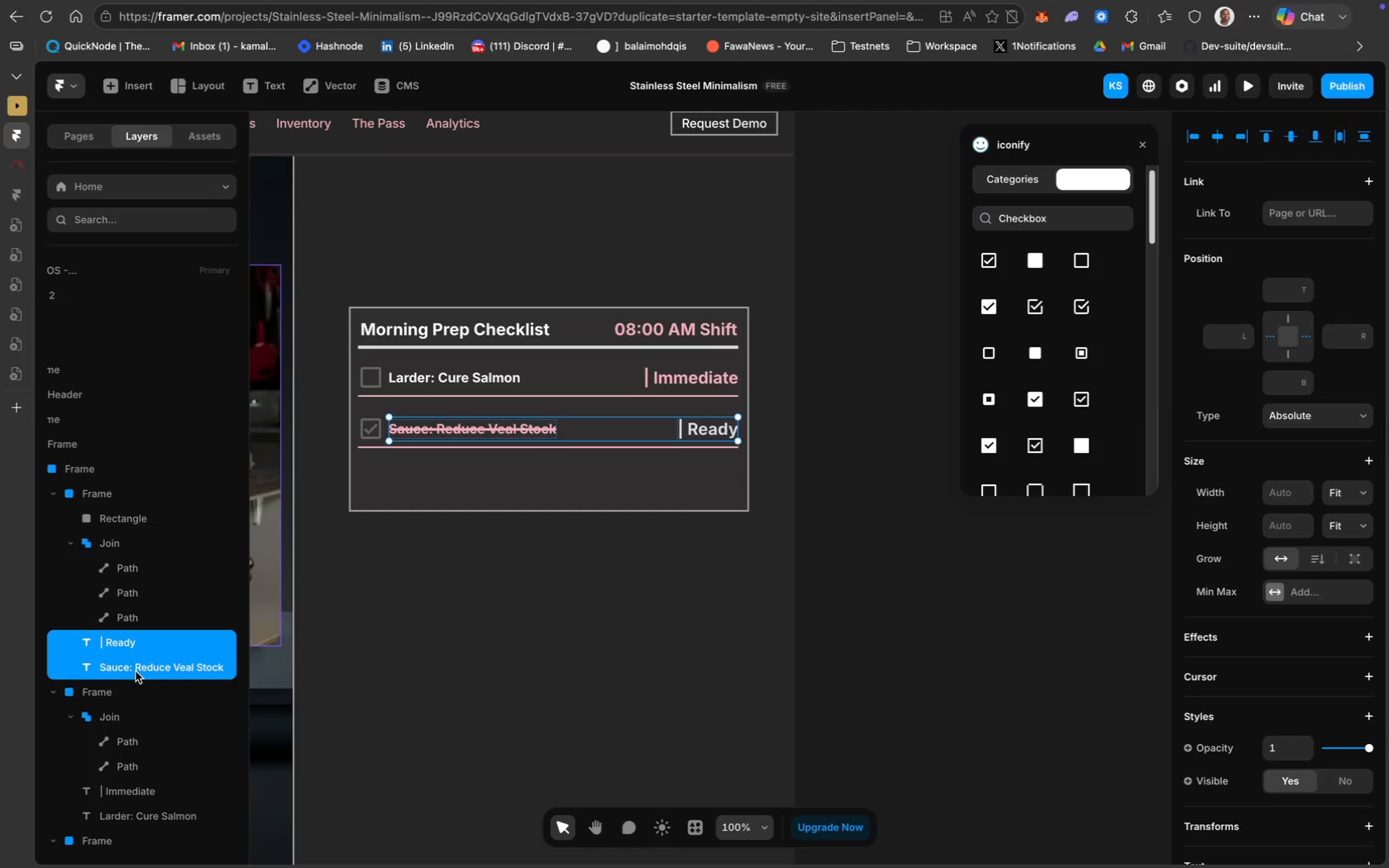 
hold_key(key=ShiftLeft, duration=3.84)
left_click([118, 516])
 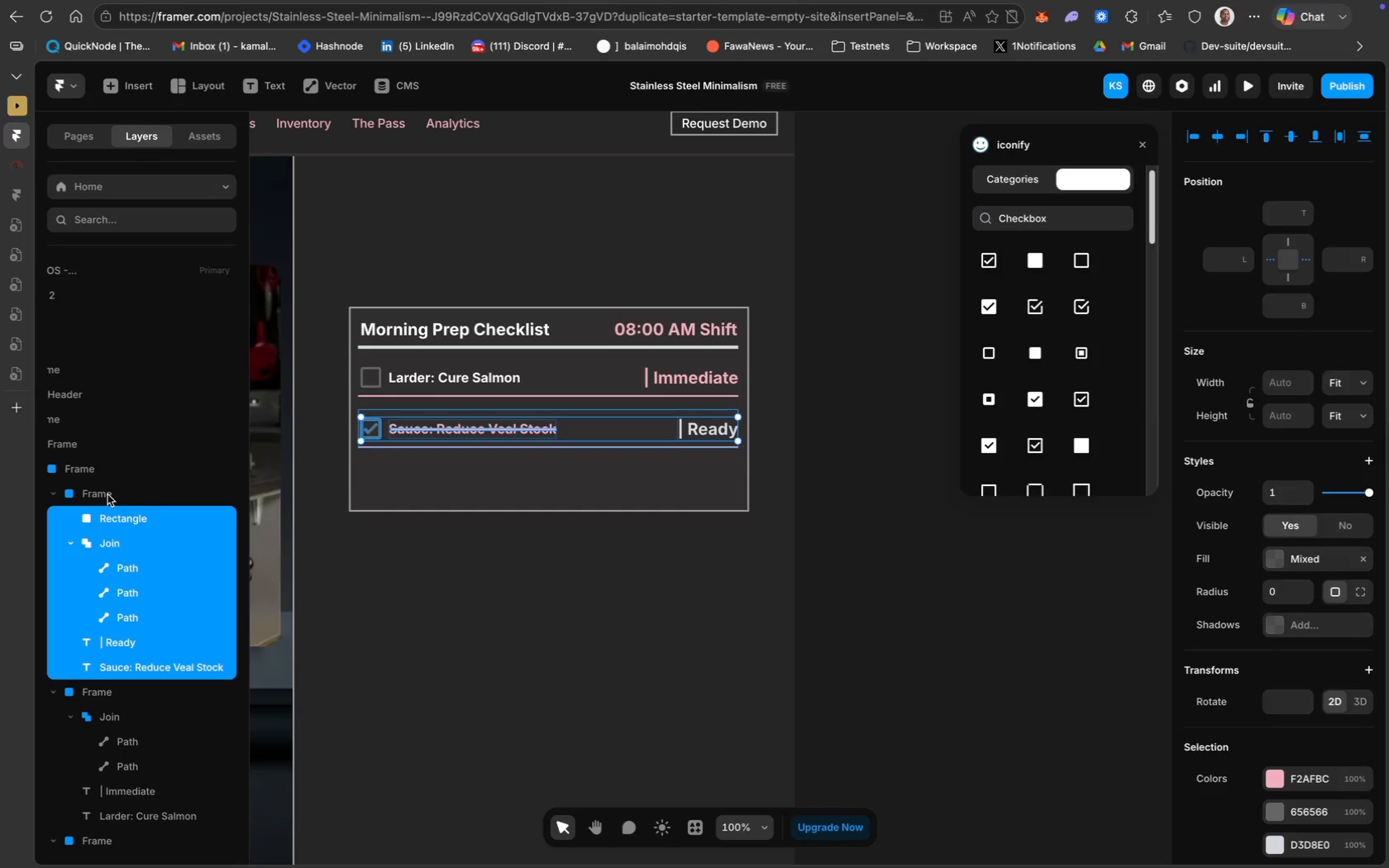 
wait(7.37)
 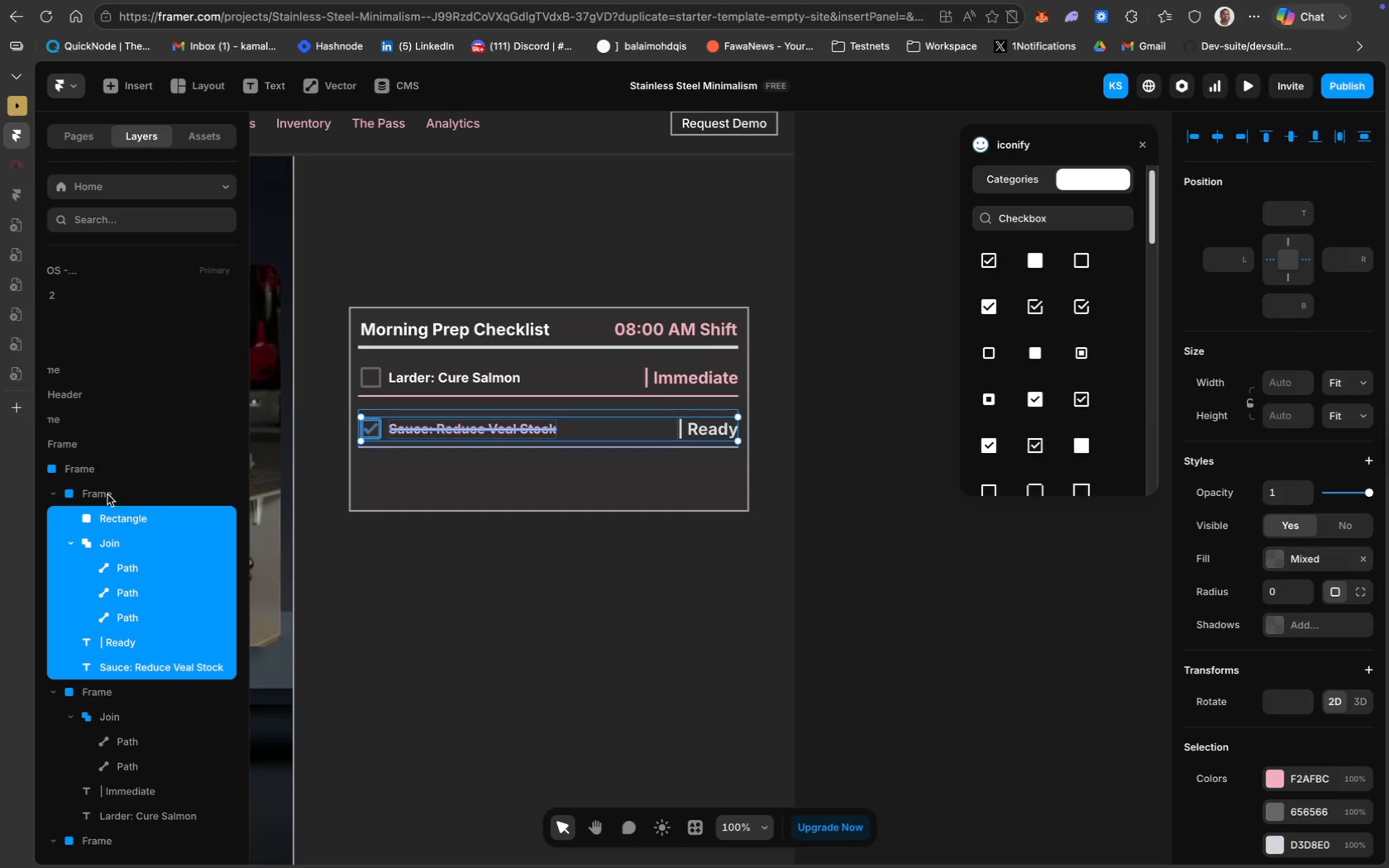 
right_click([122, 526])
 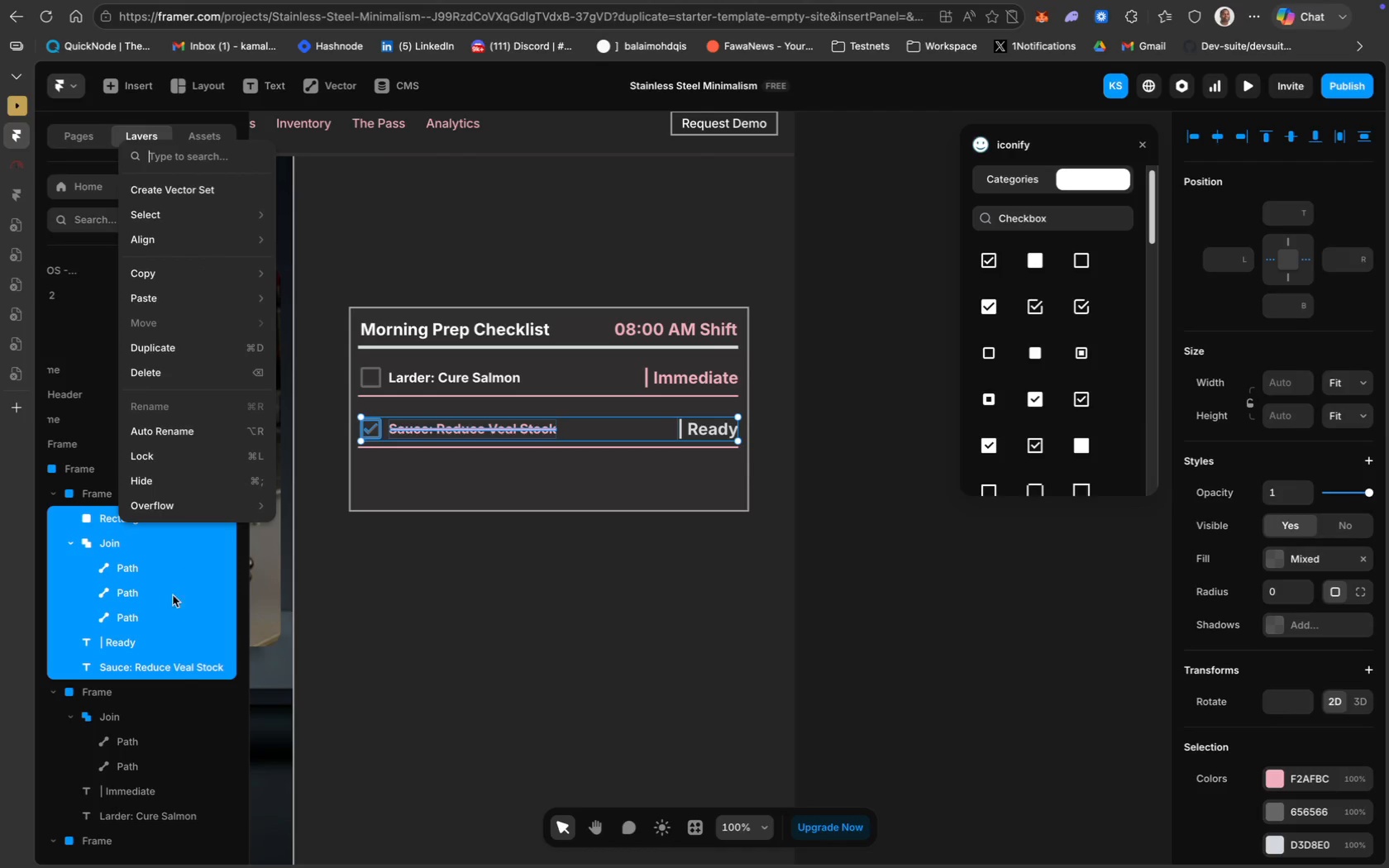 
left_click([179, 599])
 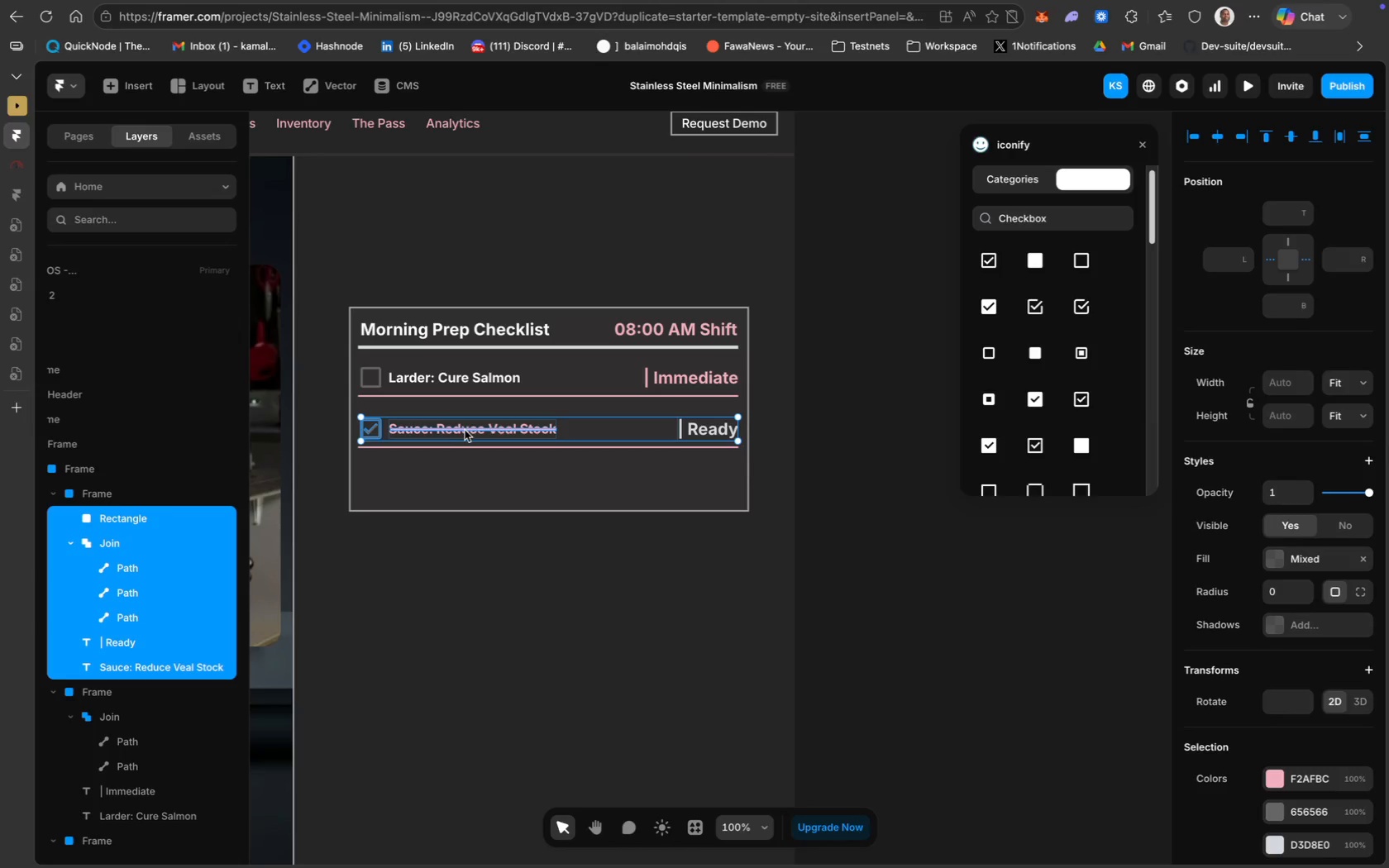 
right_click([462, 429])
 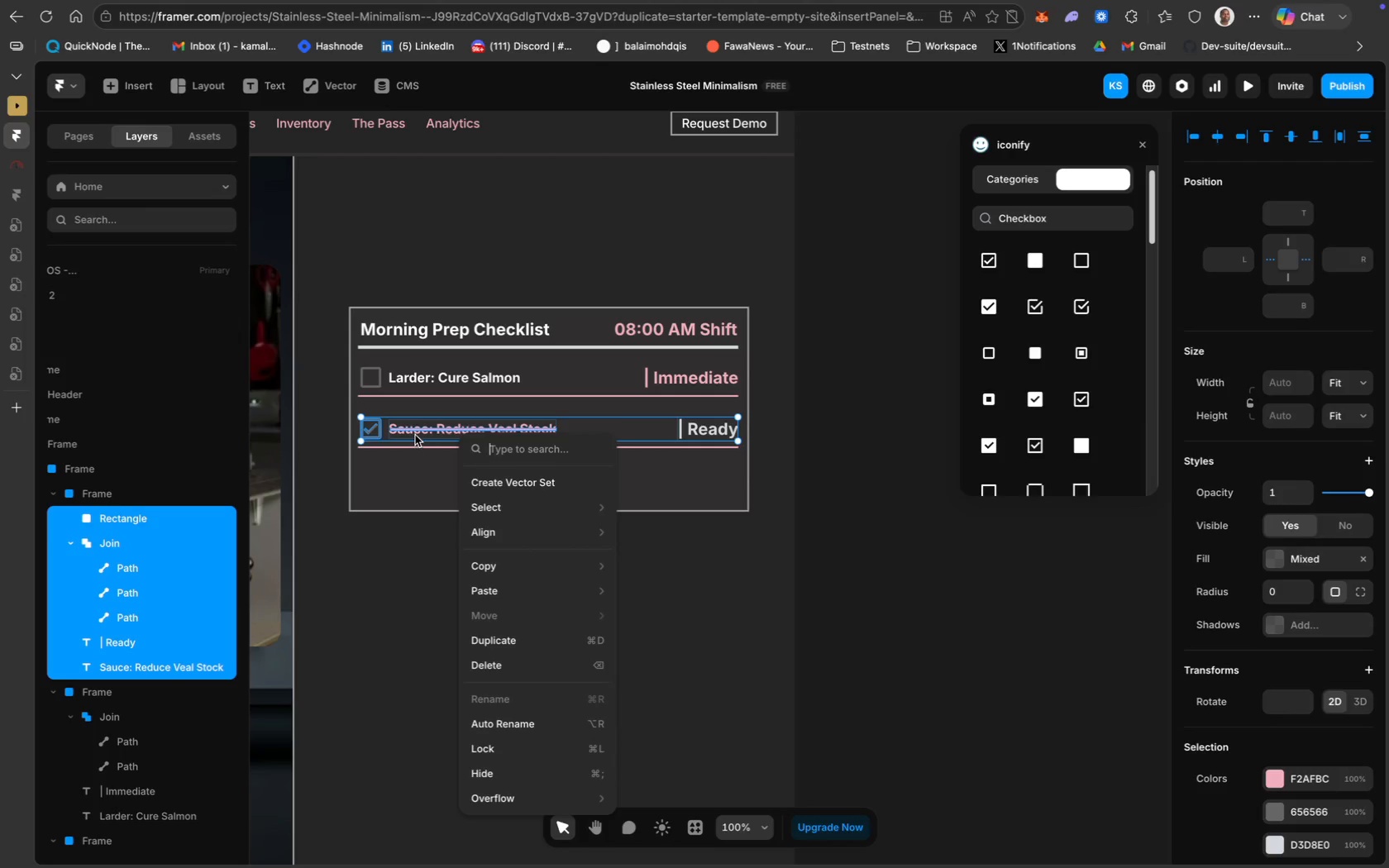 
left_click([413, 455])
 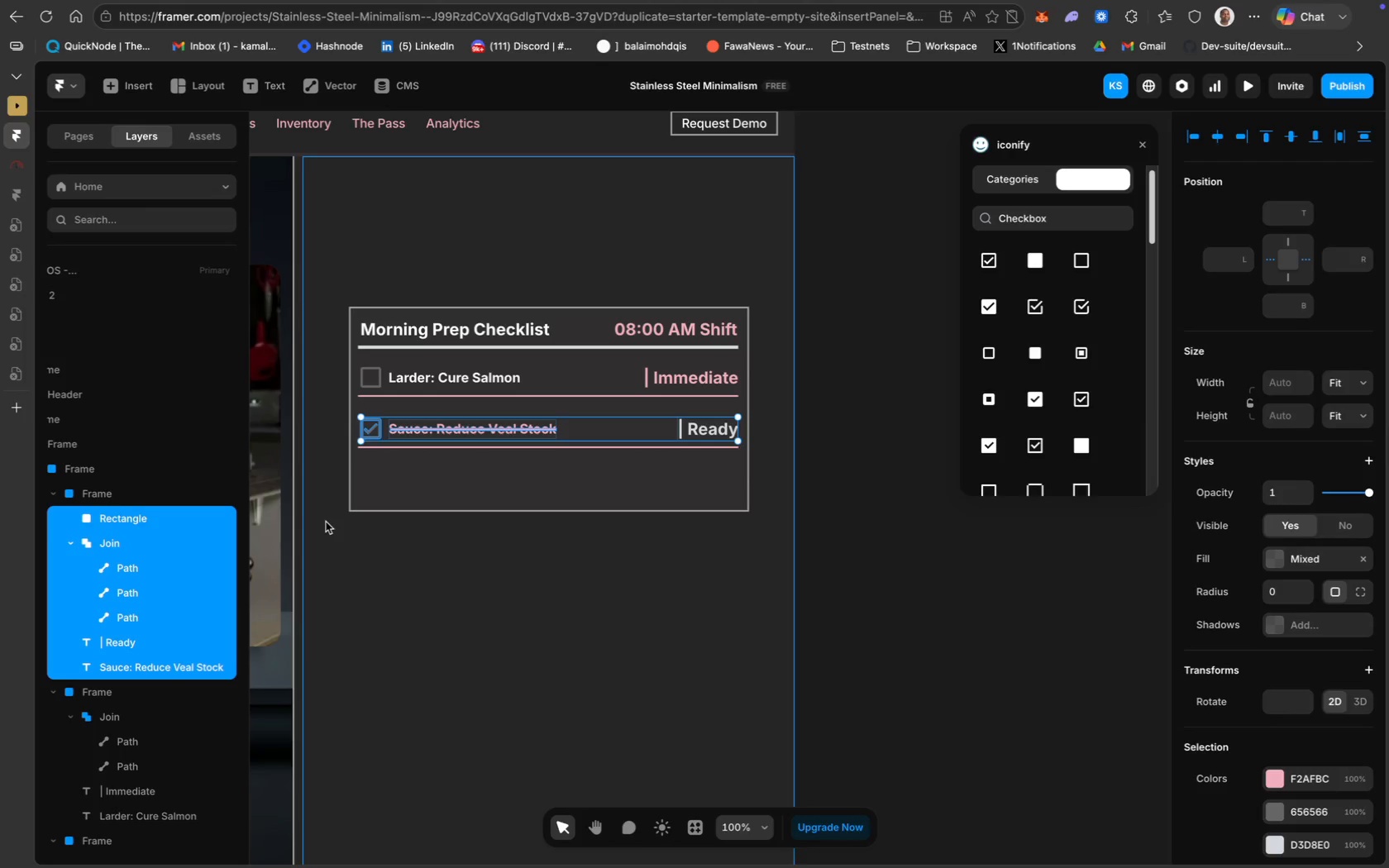 
hold_key(key=ShiftLeft, duration=0.4)
 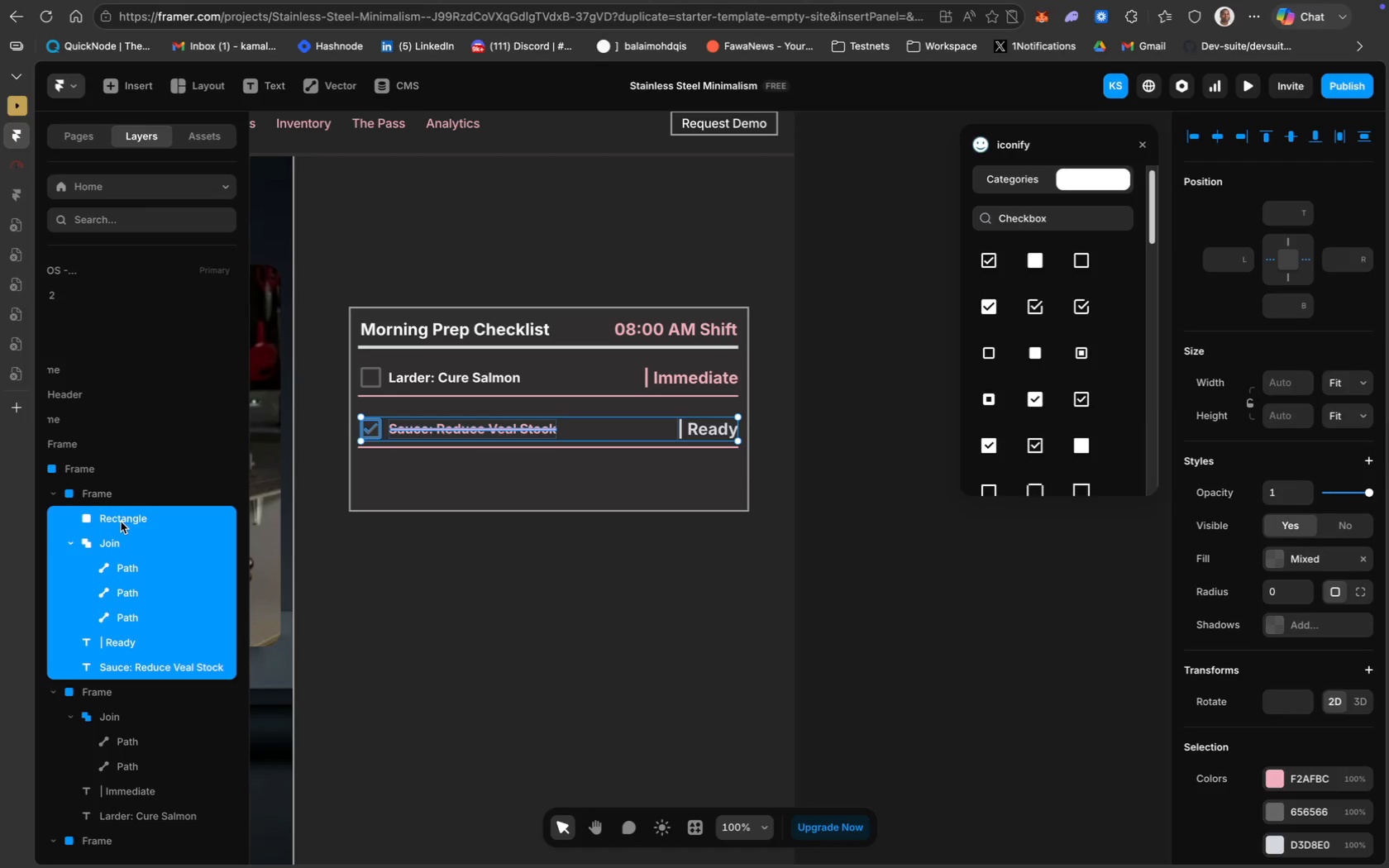 
left_click([473, 579])
 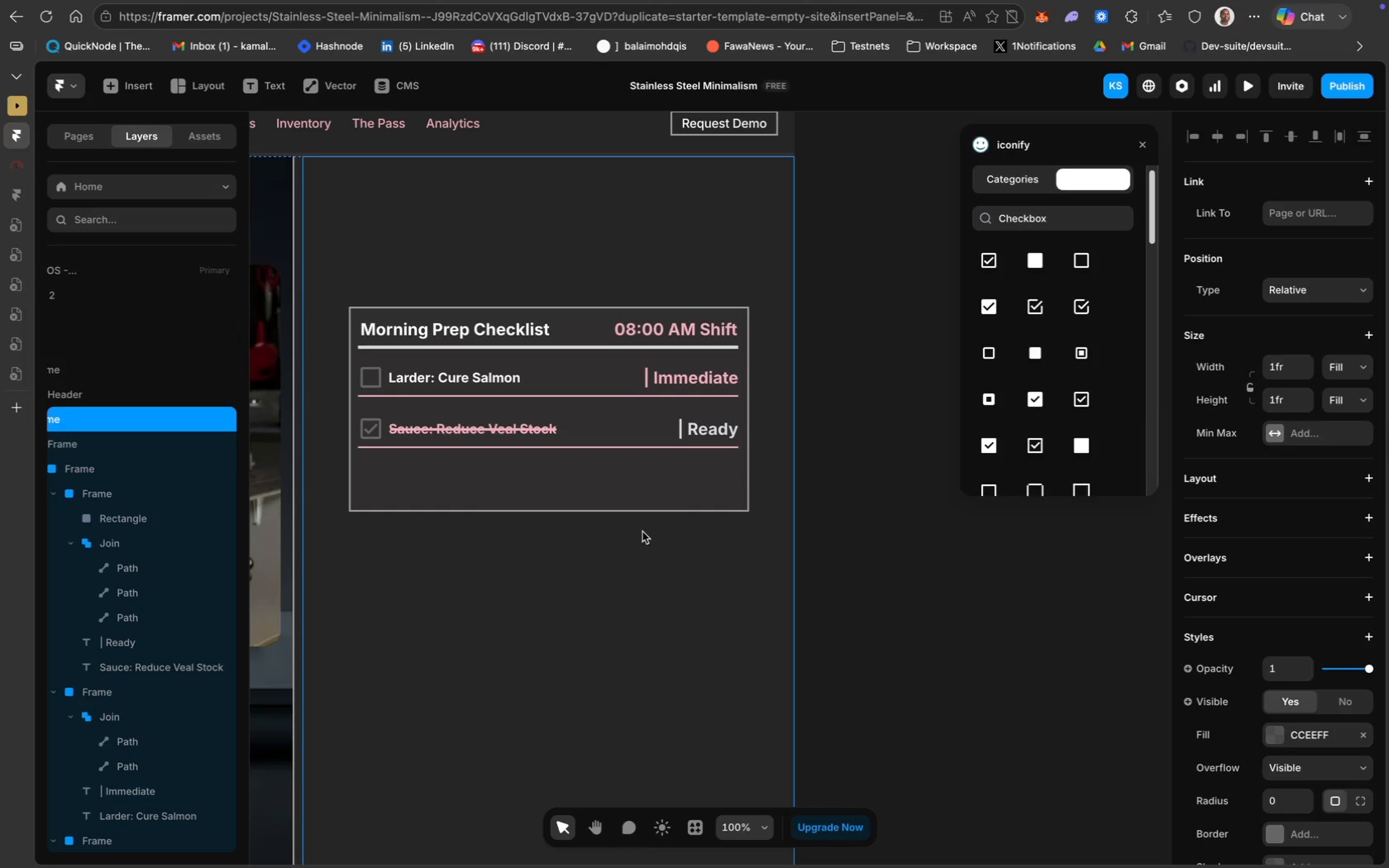 
wait(11.69)
 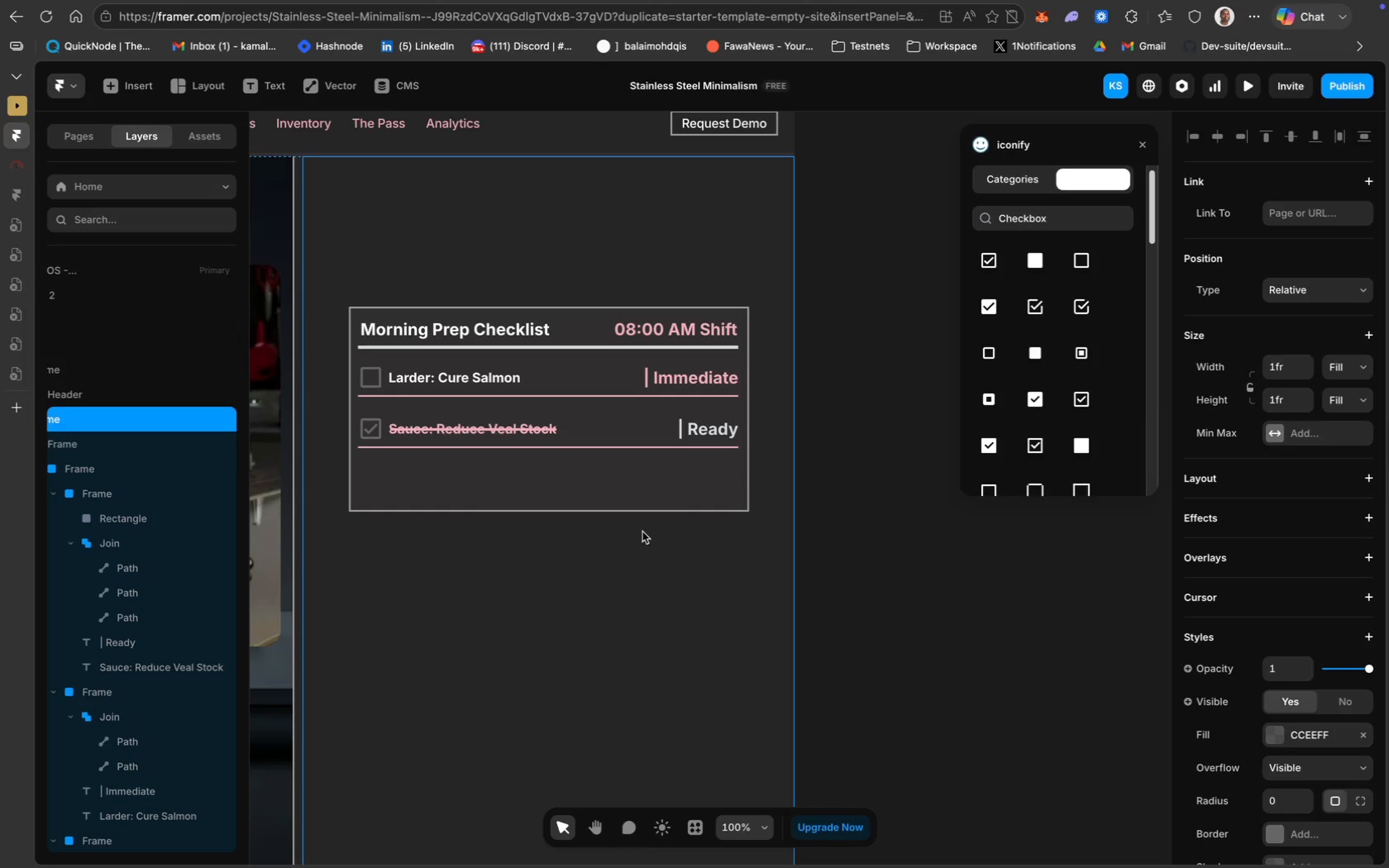 
left_click([656, 546])
 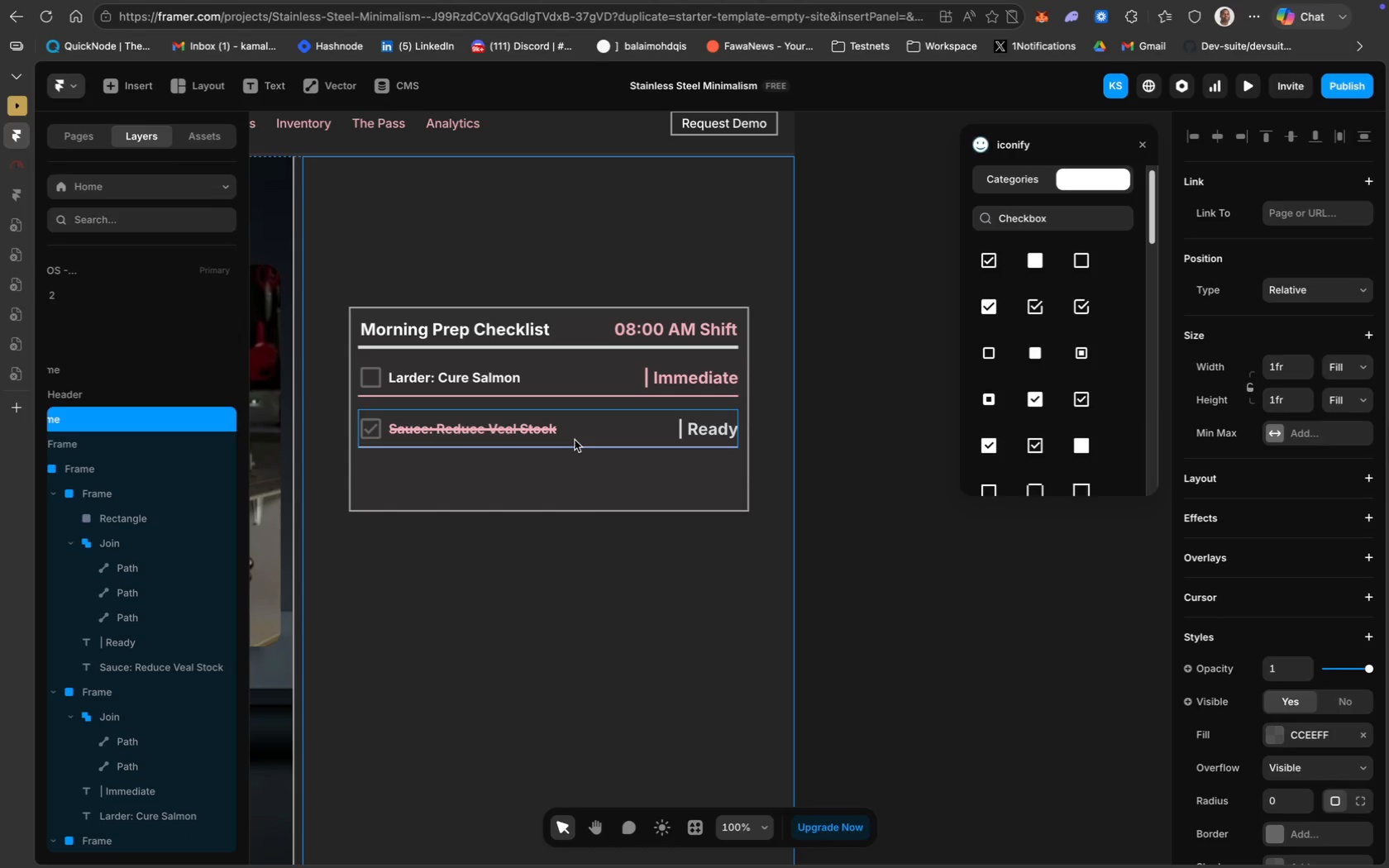 
left_click([575, 441])
 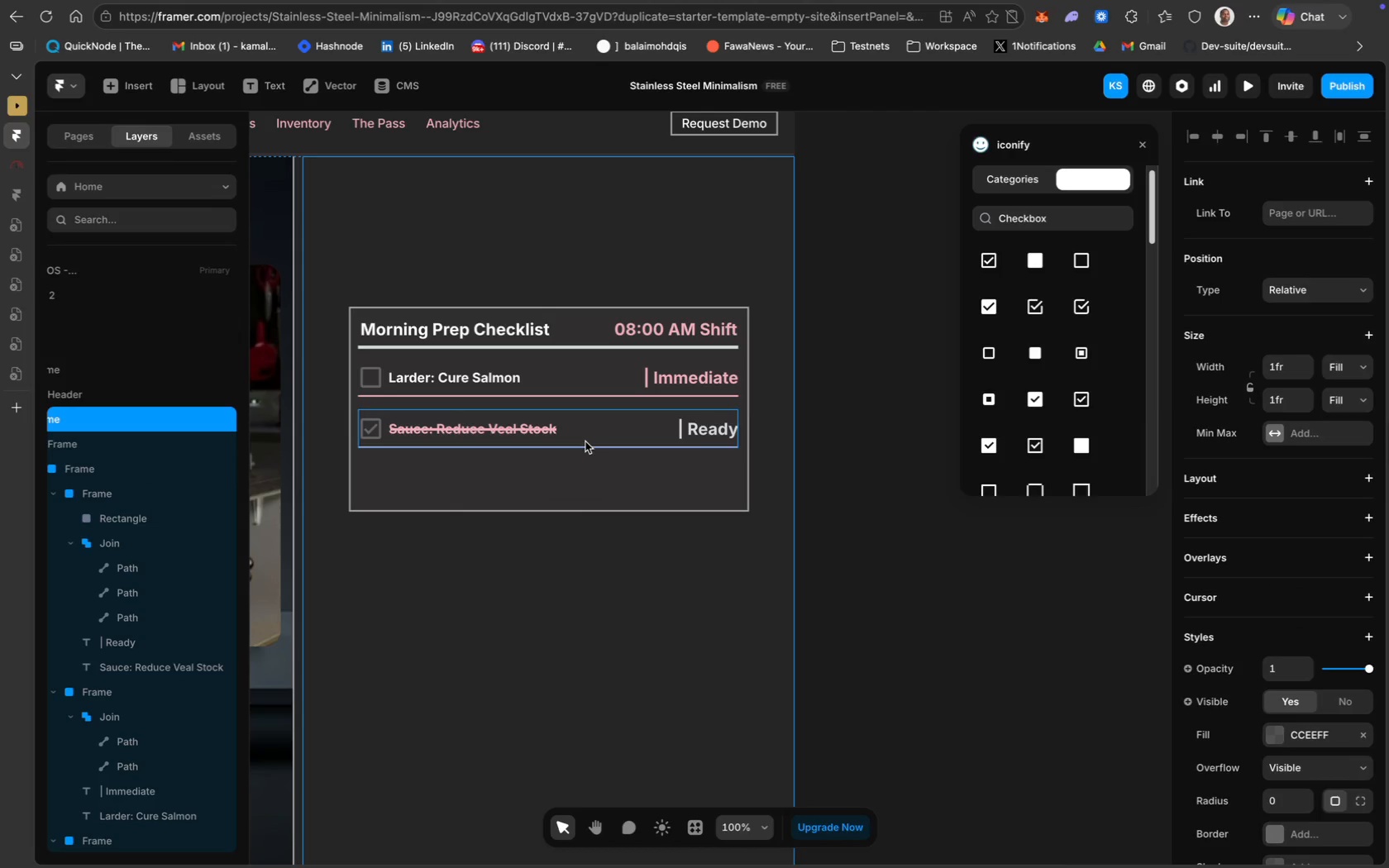 
wait(5.41)
 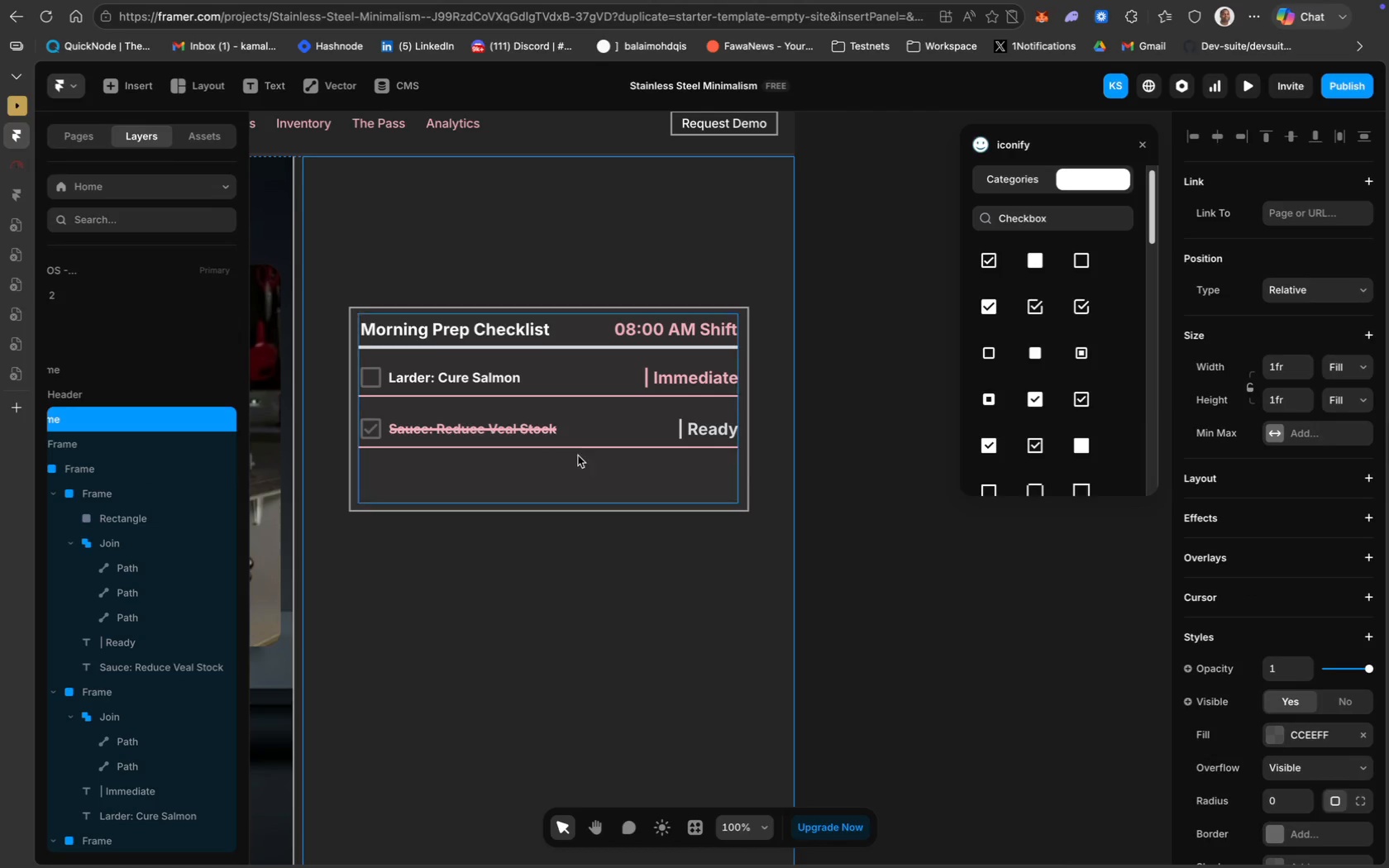 
key(Meta+D)
 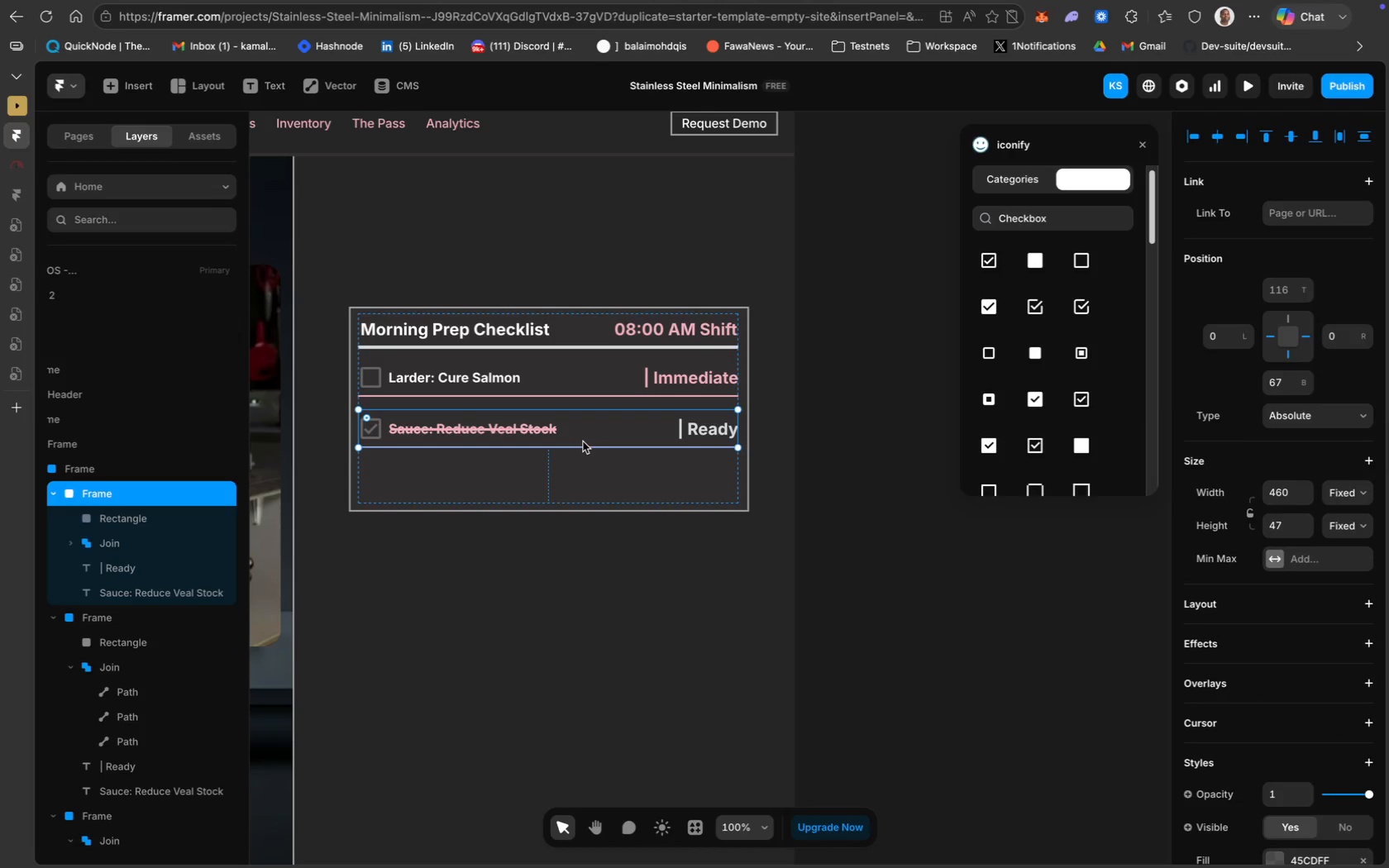 
left_click_drag(start_coordinate=[582, 441], to_coordinate=[583, 486])
 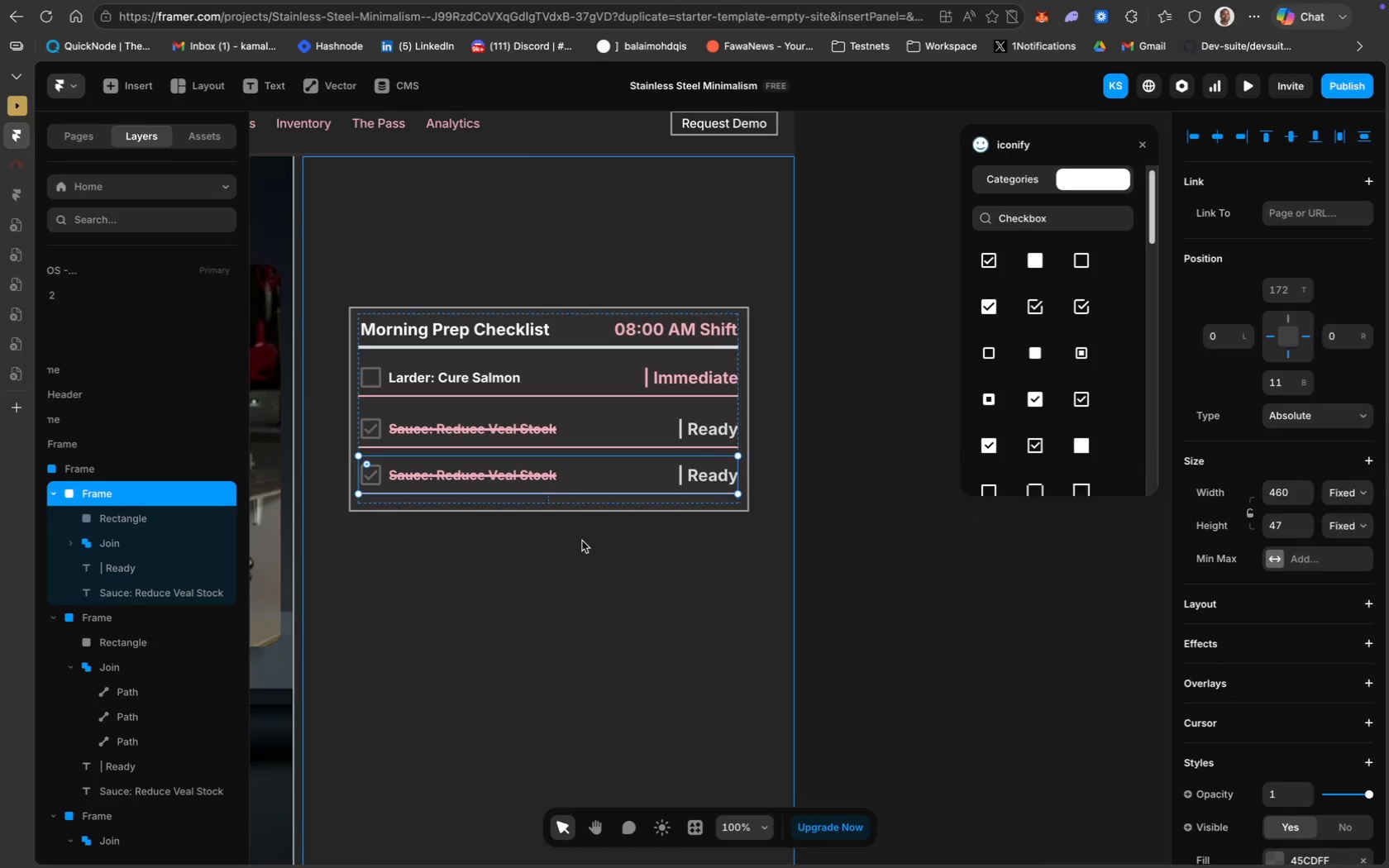 
left_click([582, 541])
 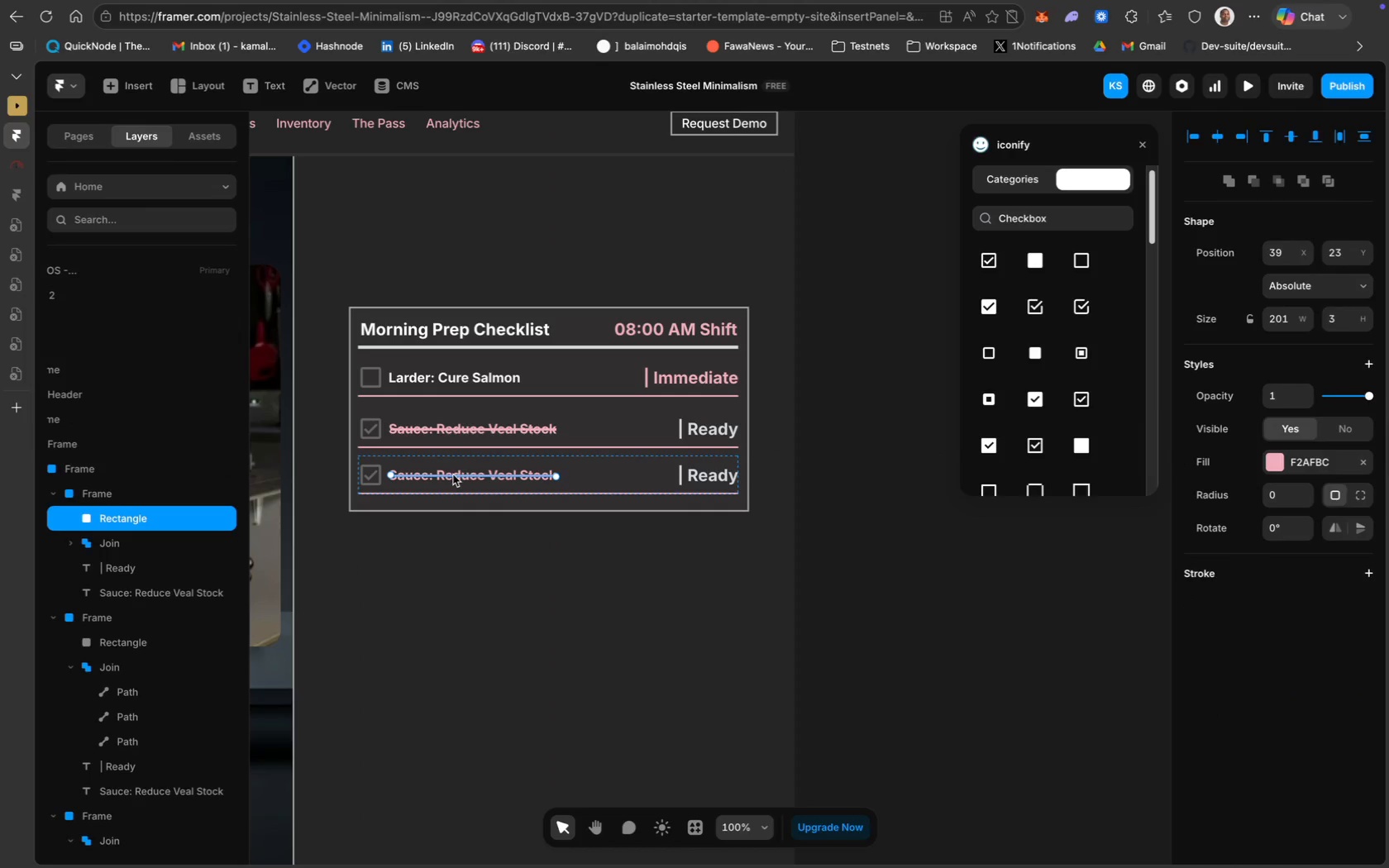 
key(Backspace)
 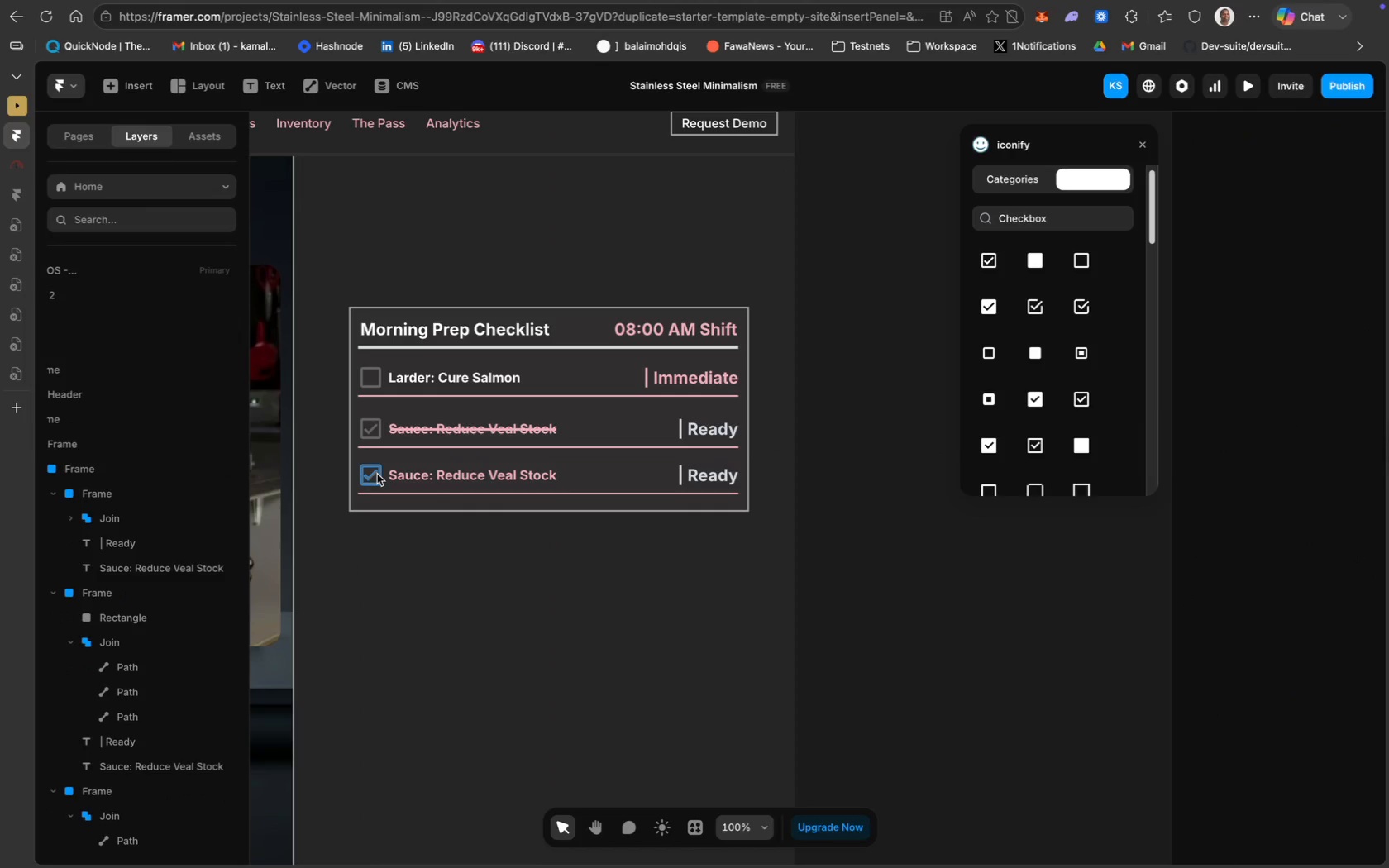 
left_click([377, 475])
 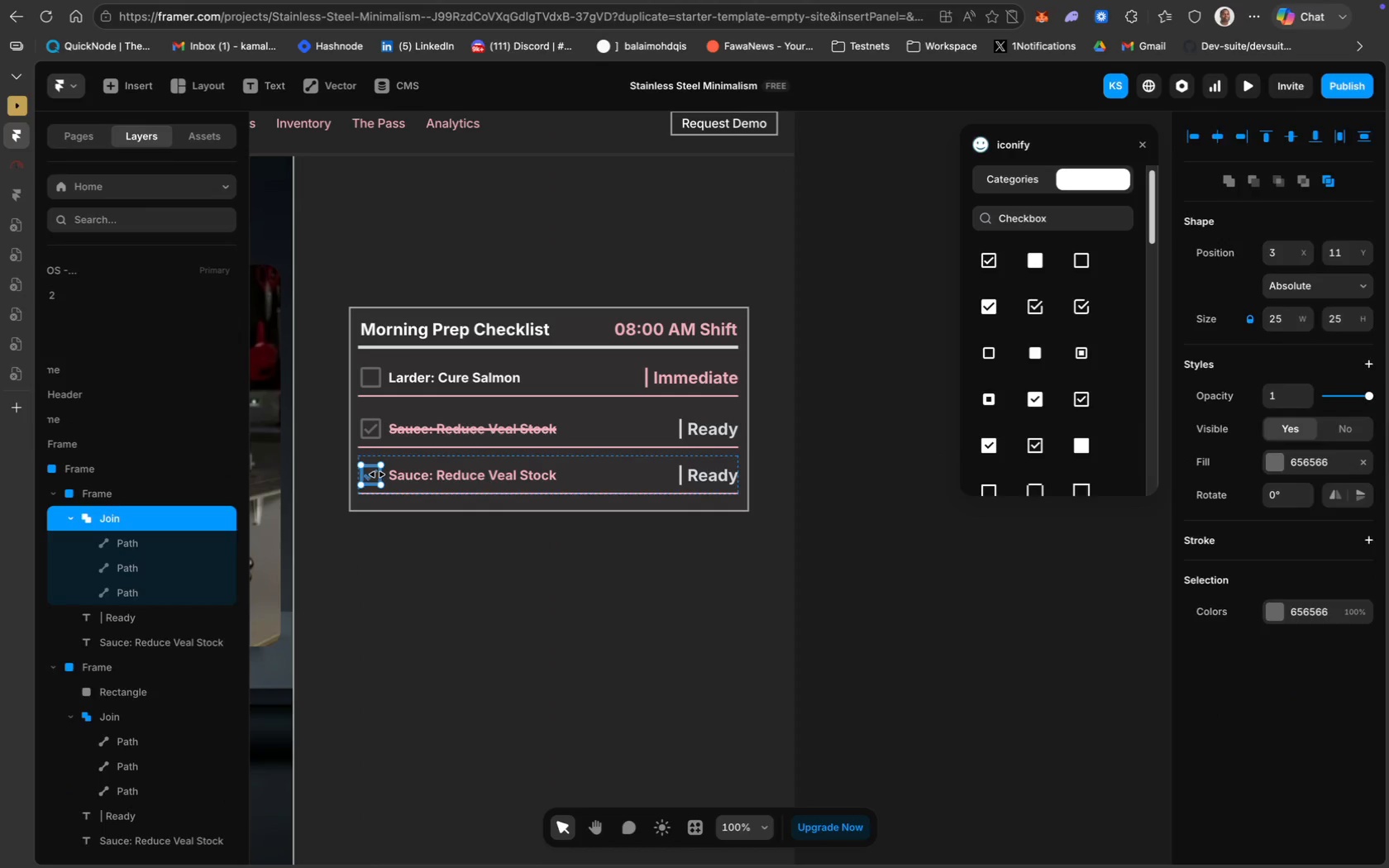 
key(Backspace)
 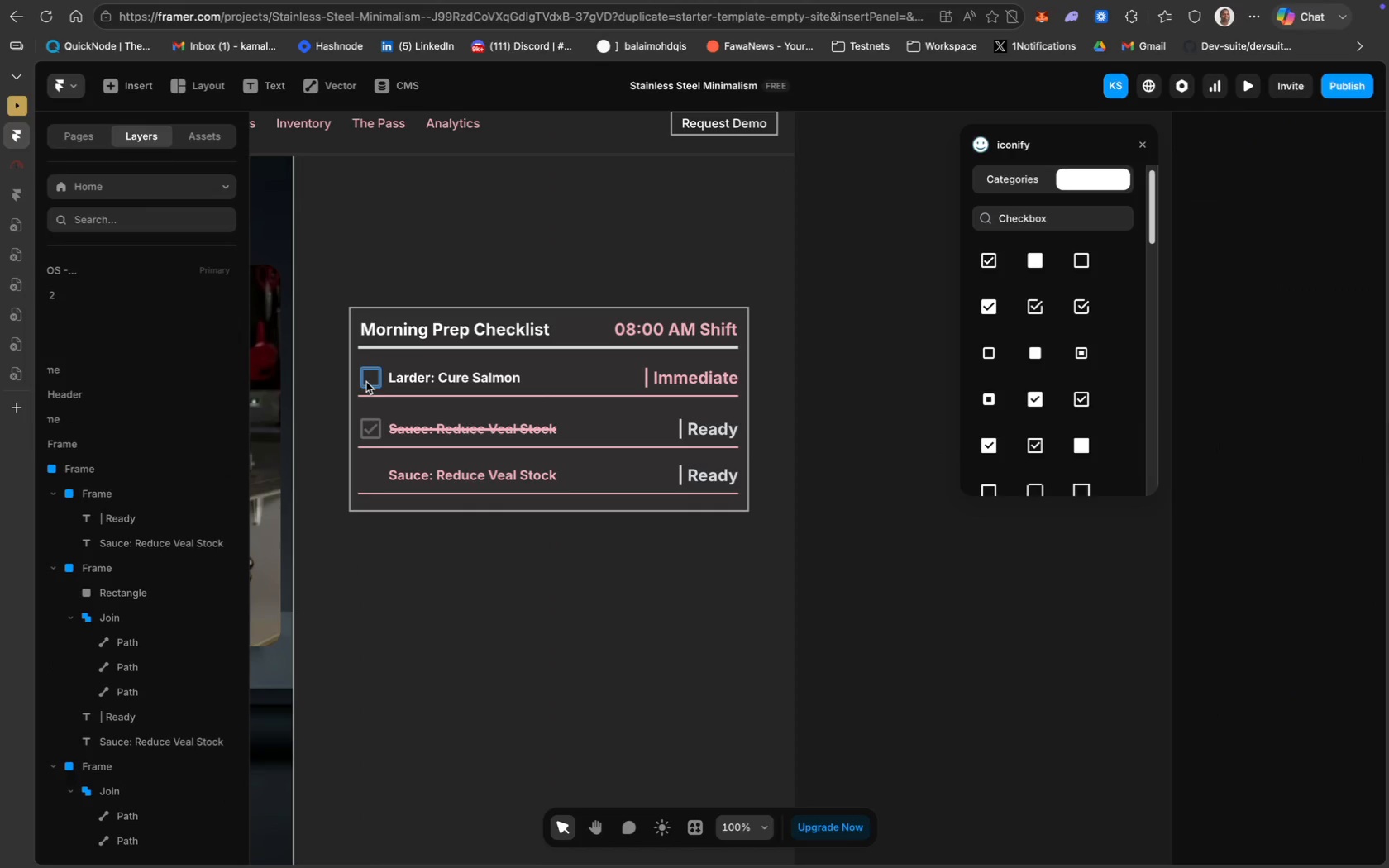 
left_click([366, 384])
 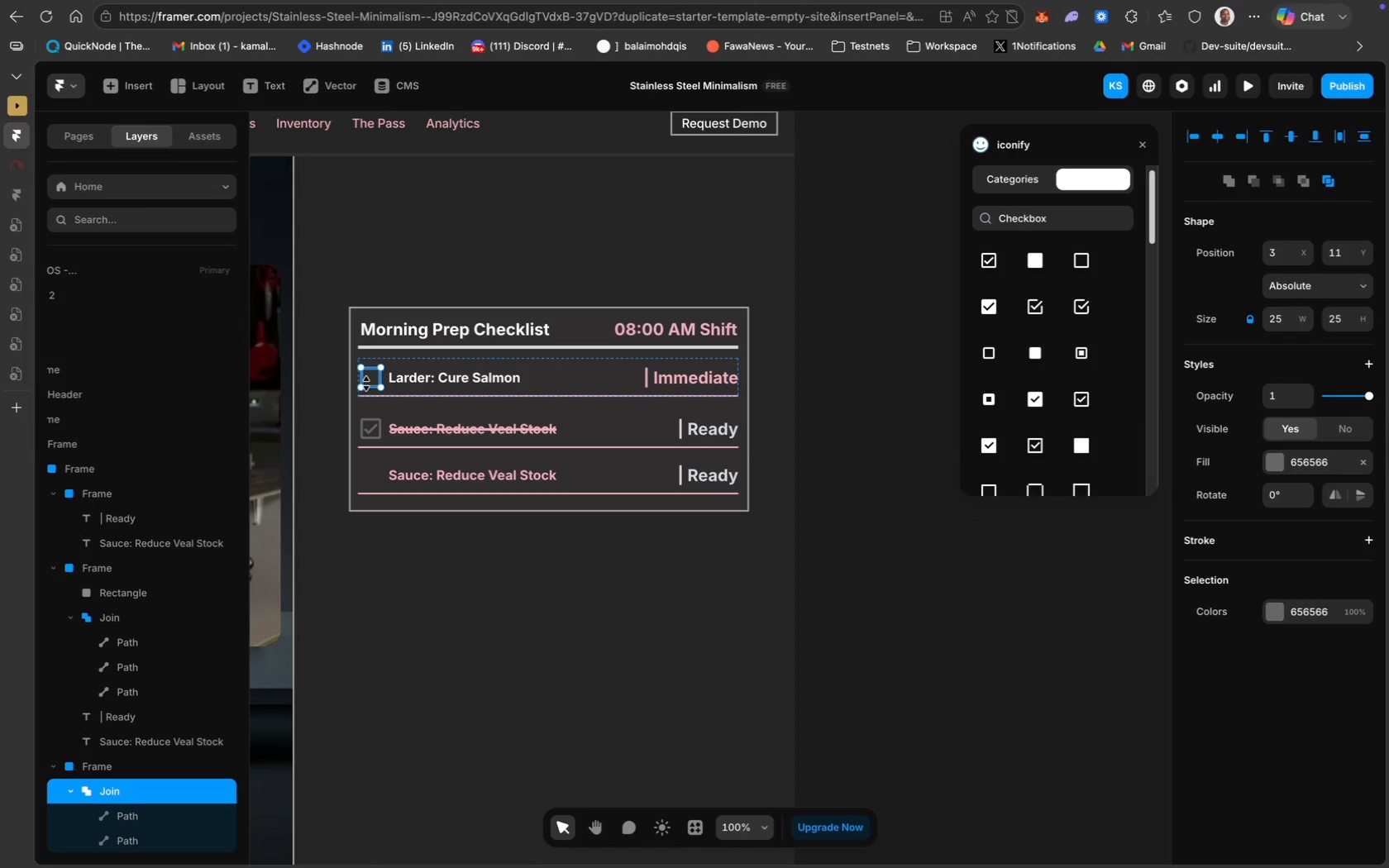 
key(Meta+D)
 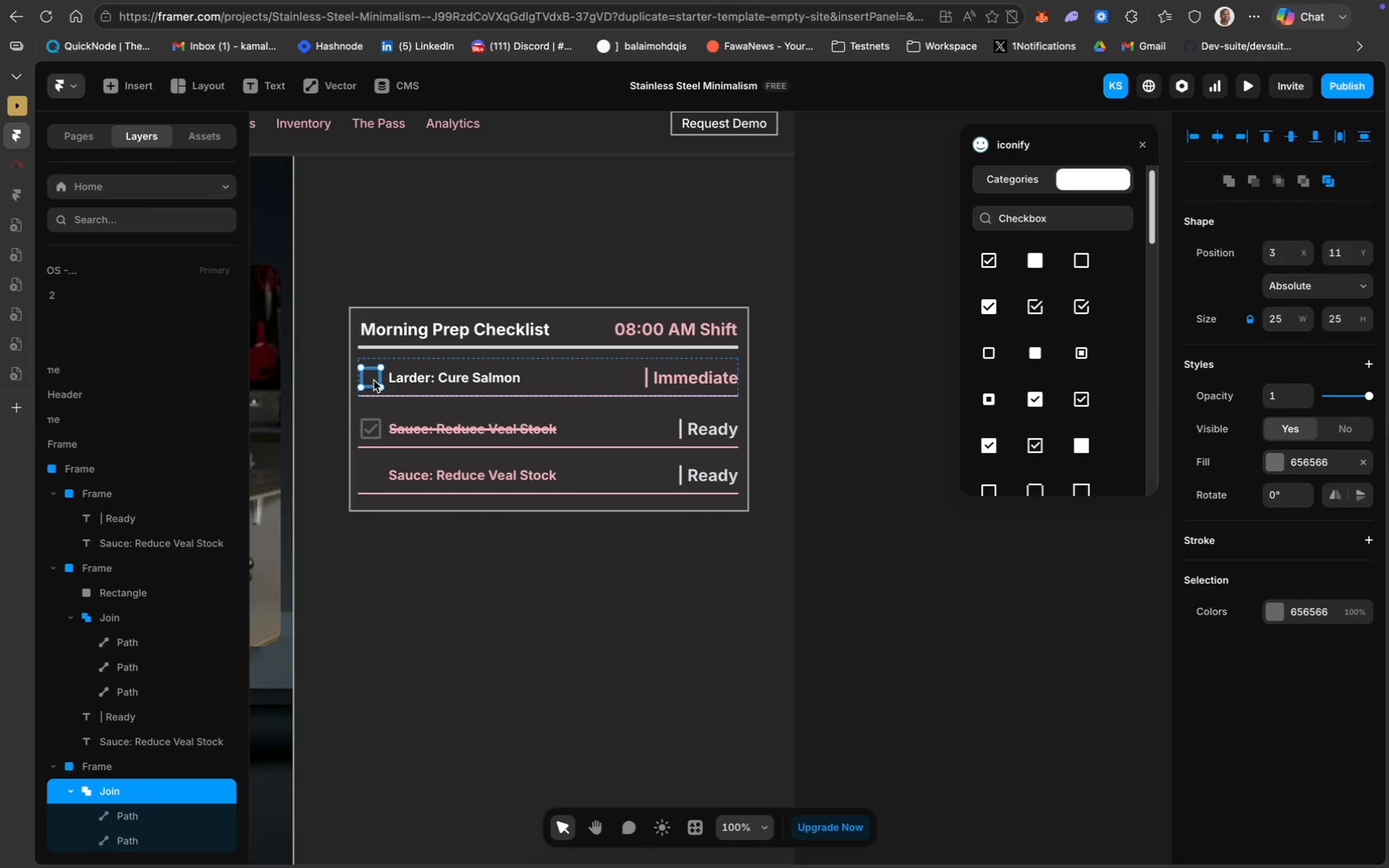 
left_click_drag(start_coordinate=[374, 379], to_coordinate=[375, 479])
 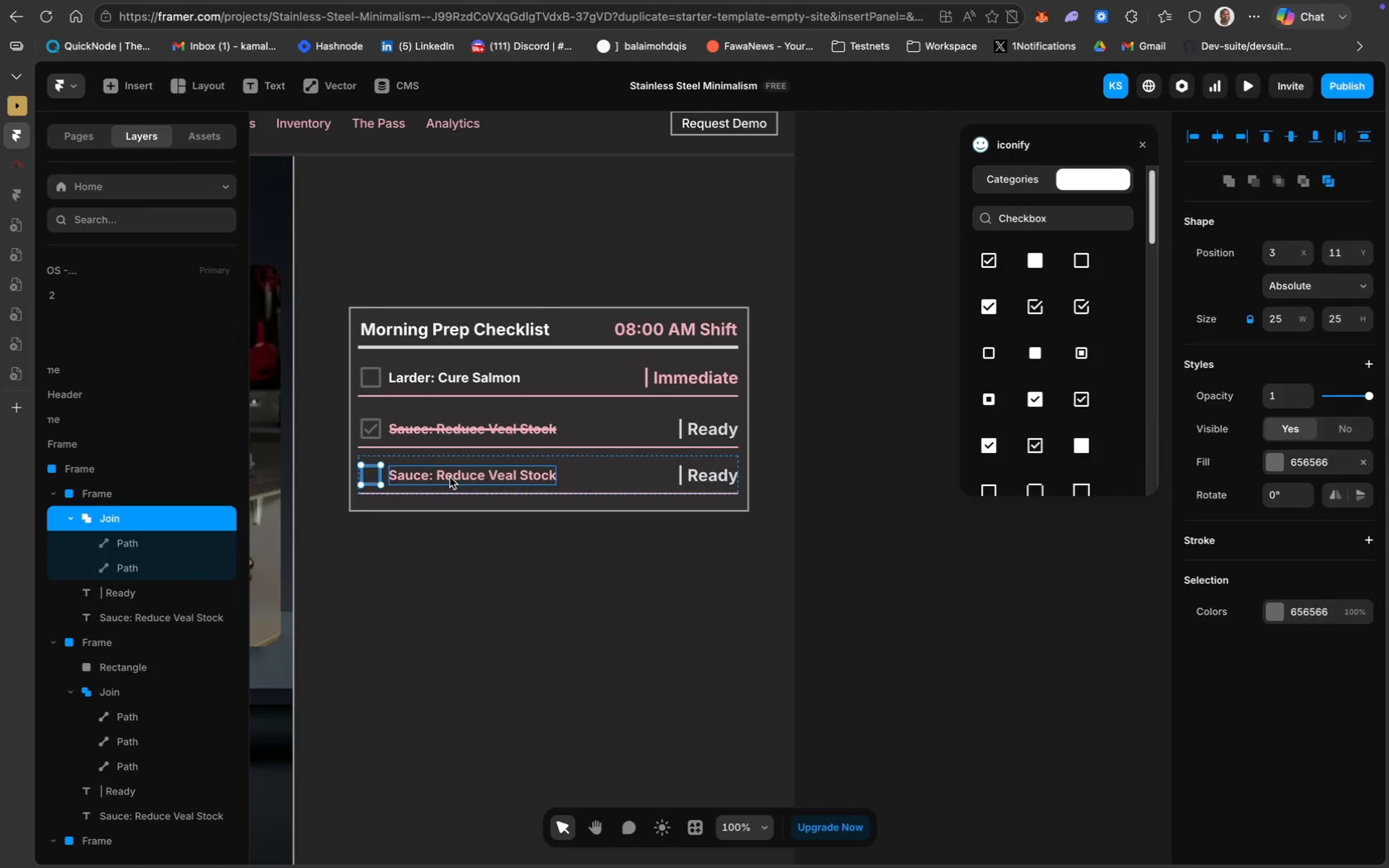 
double_click([451, 476])
 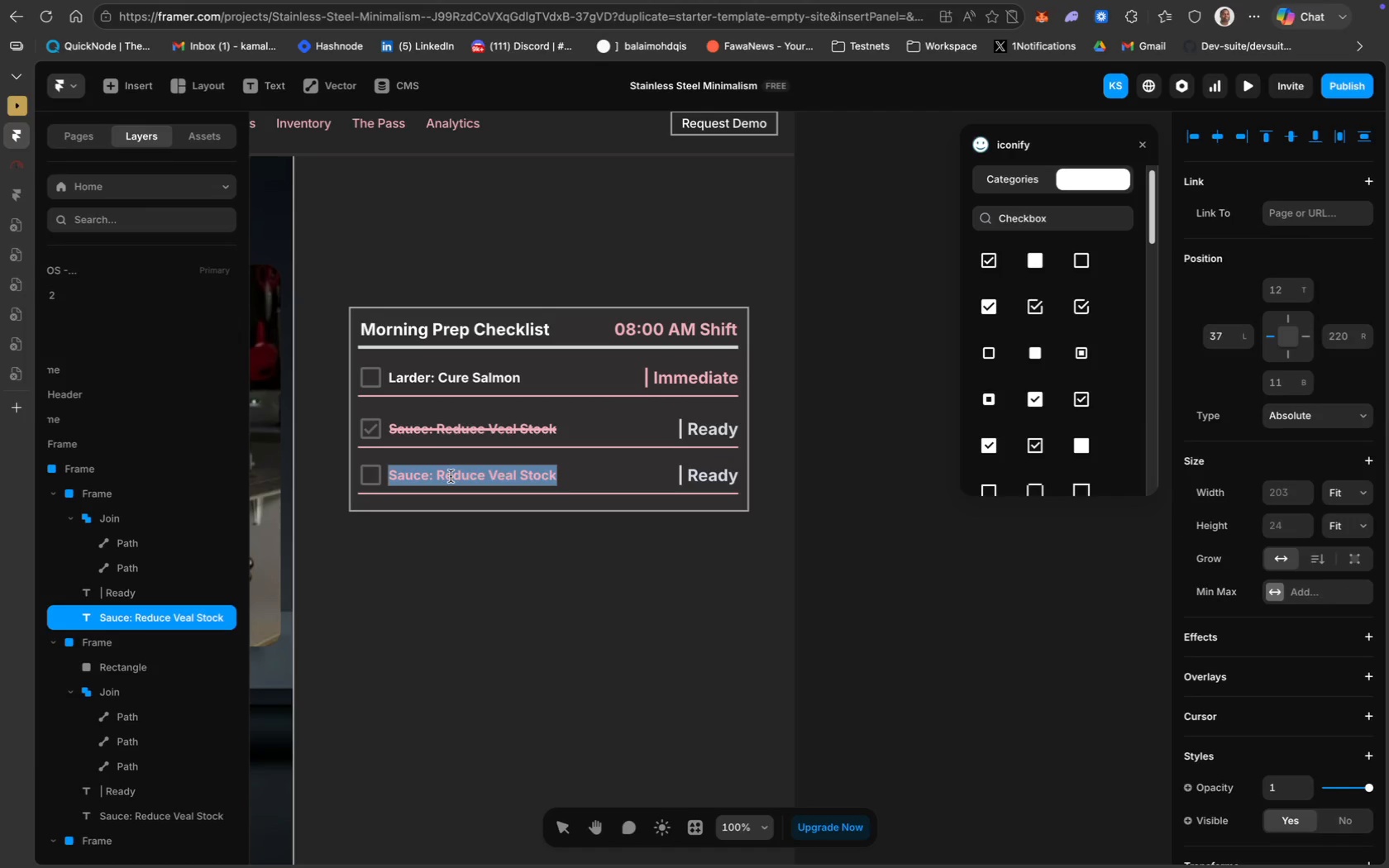 
triple_click([451, 476])
 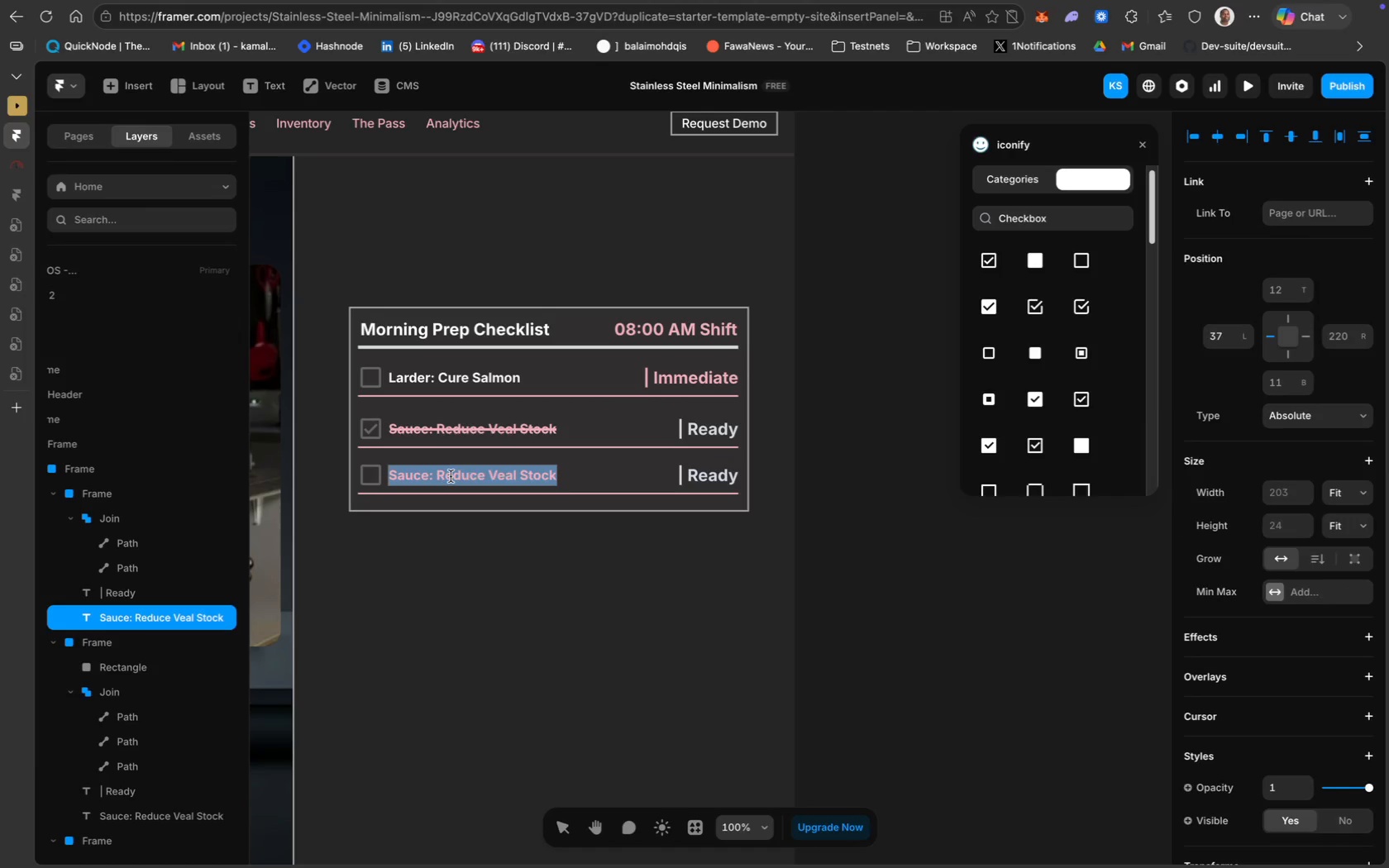 
hold_key(key=CommandLeft, duration=0.4)
 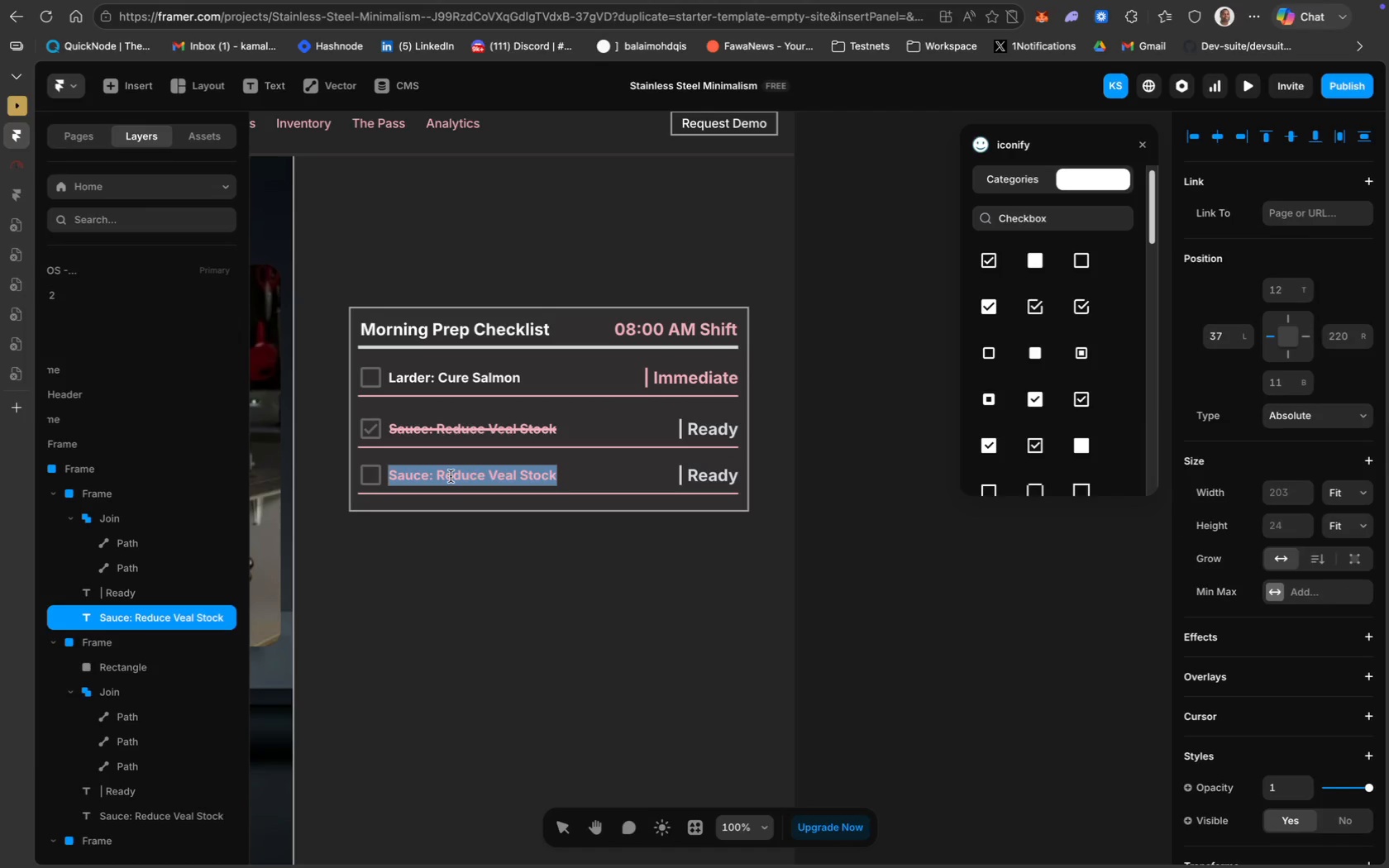 
type(Pastry: Proof Croissants)
 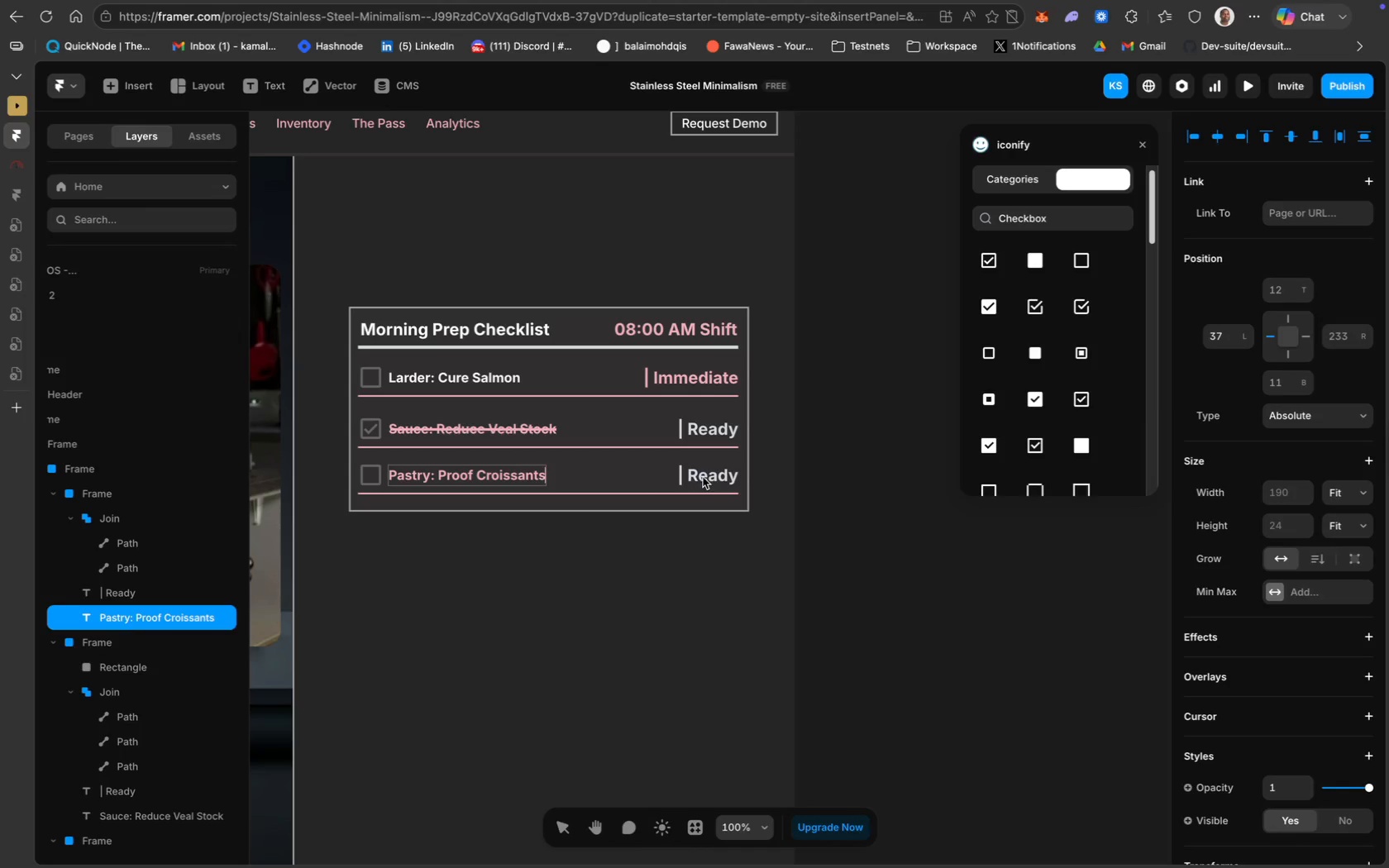 
double_click([704, 477])
 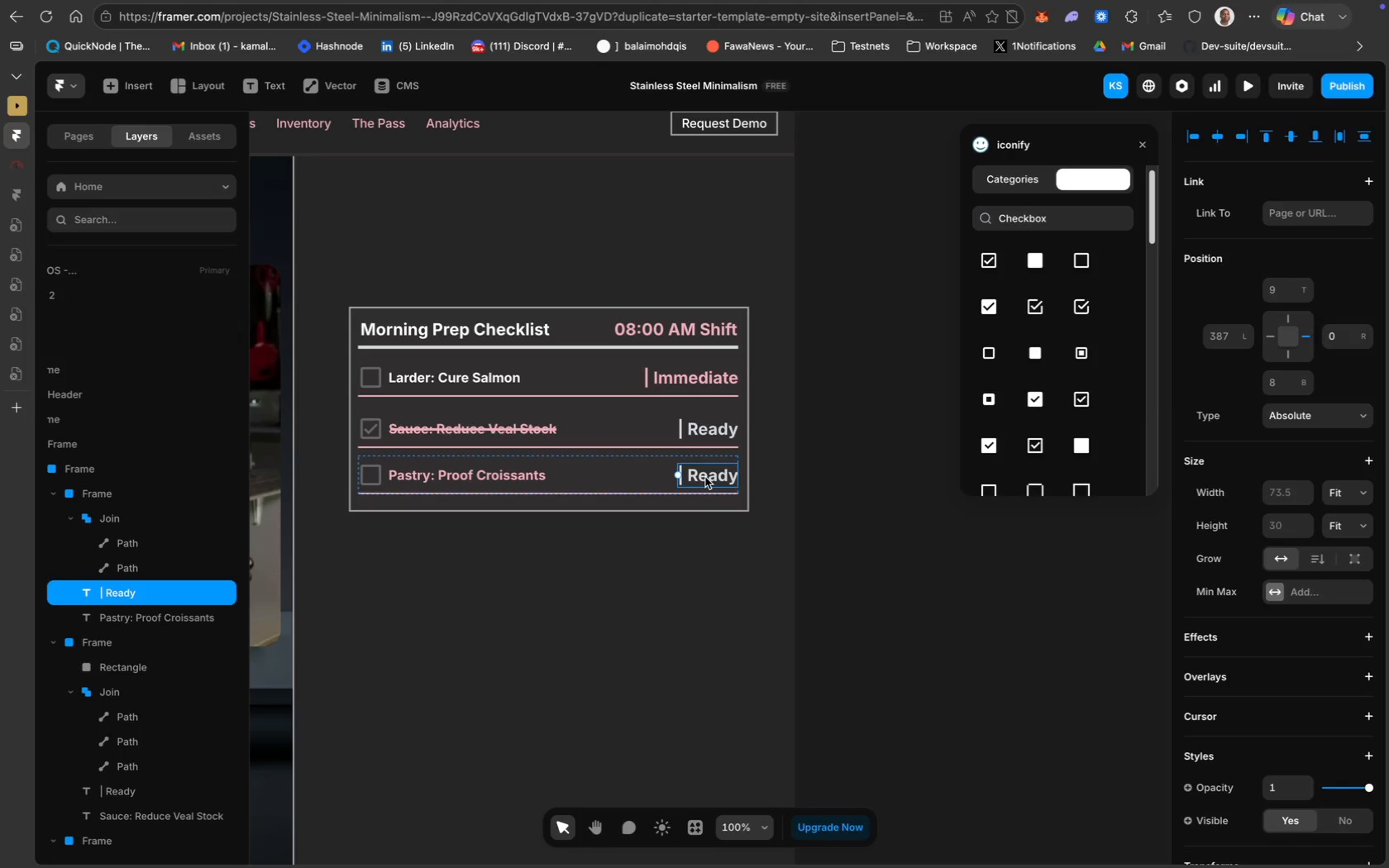 
double_click([705, 477])
 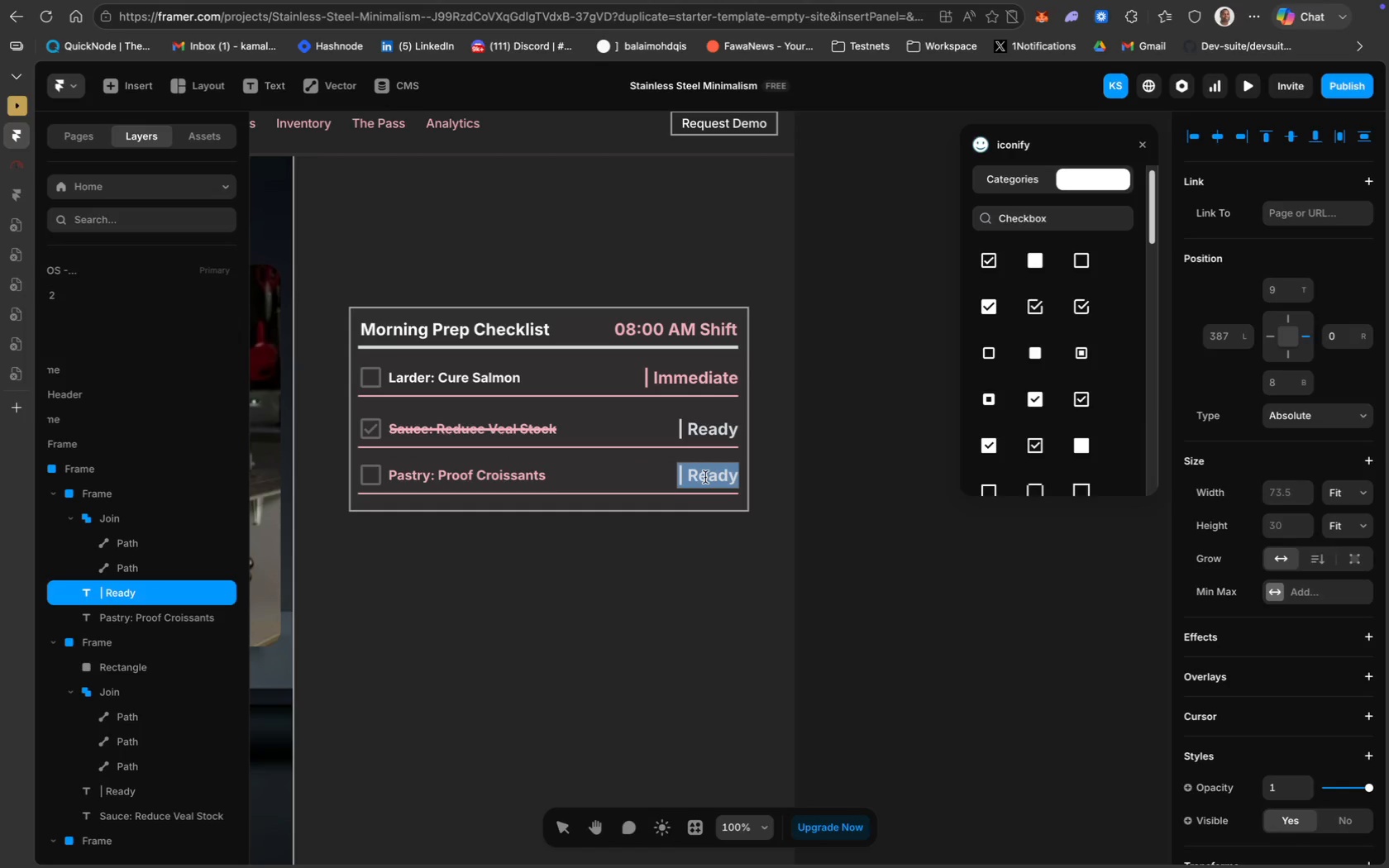 
triple_click([705, 477])
 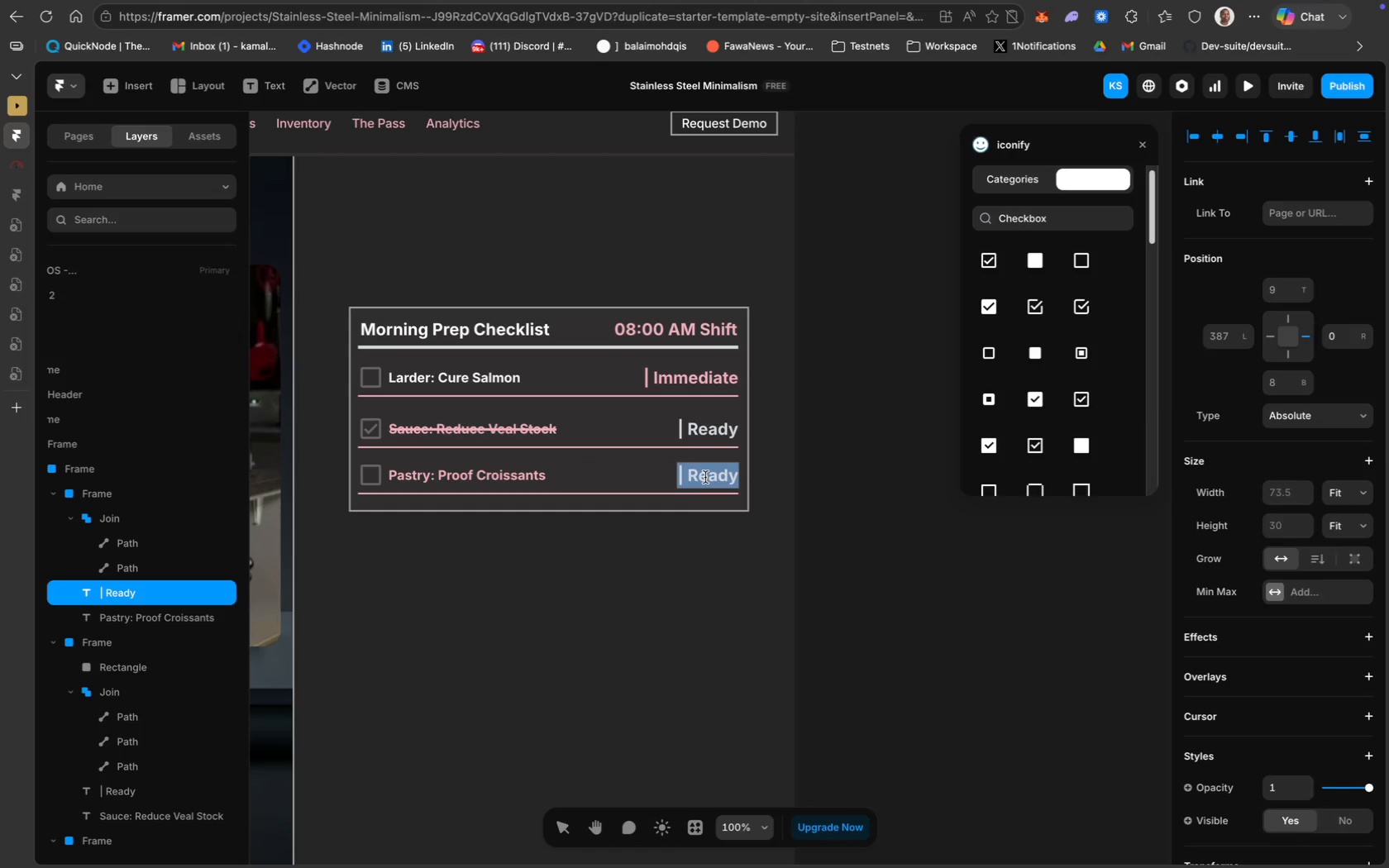 
left_click([705, 477])
 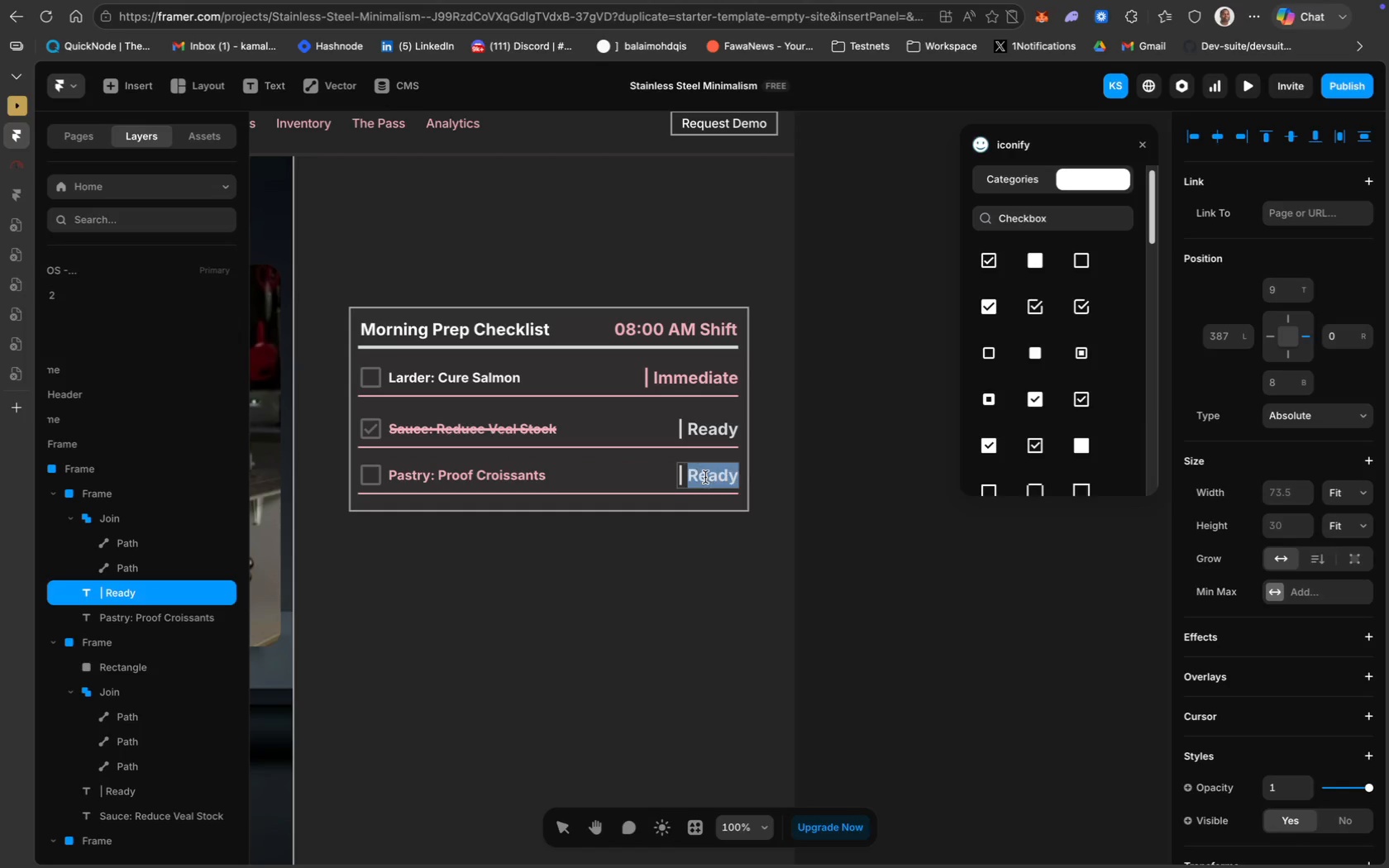 
double_click([705, 477])
 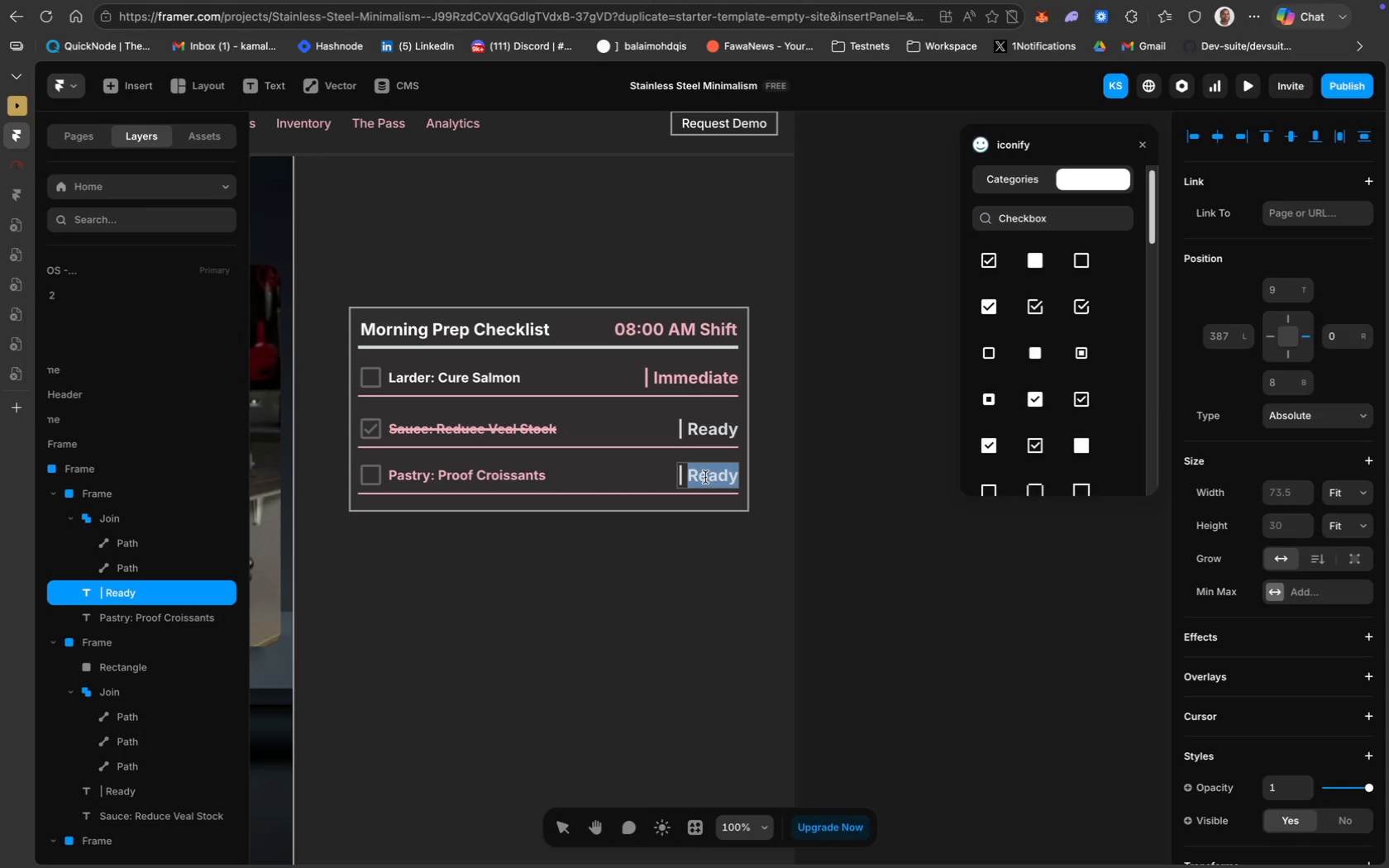 
wait(26.06)
 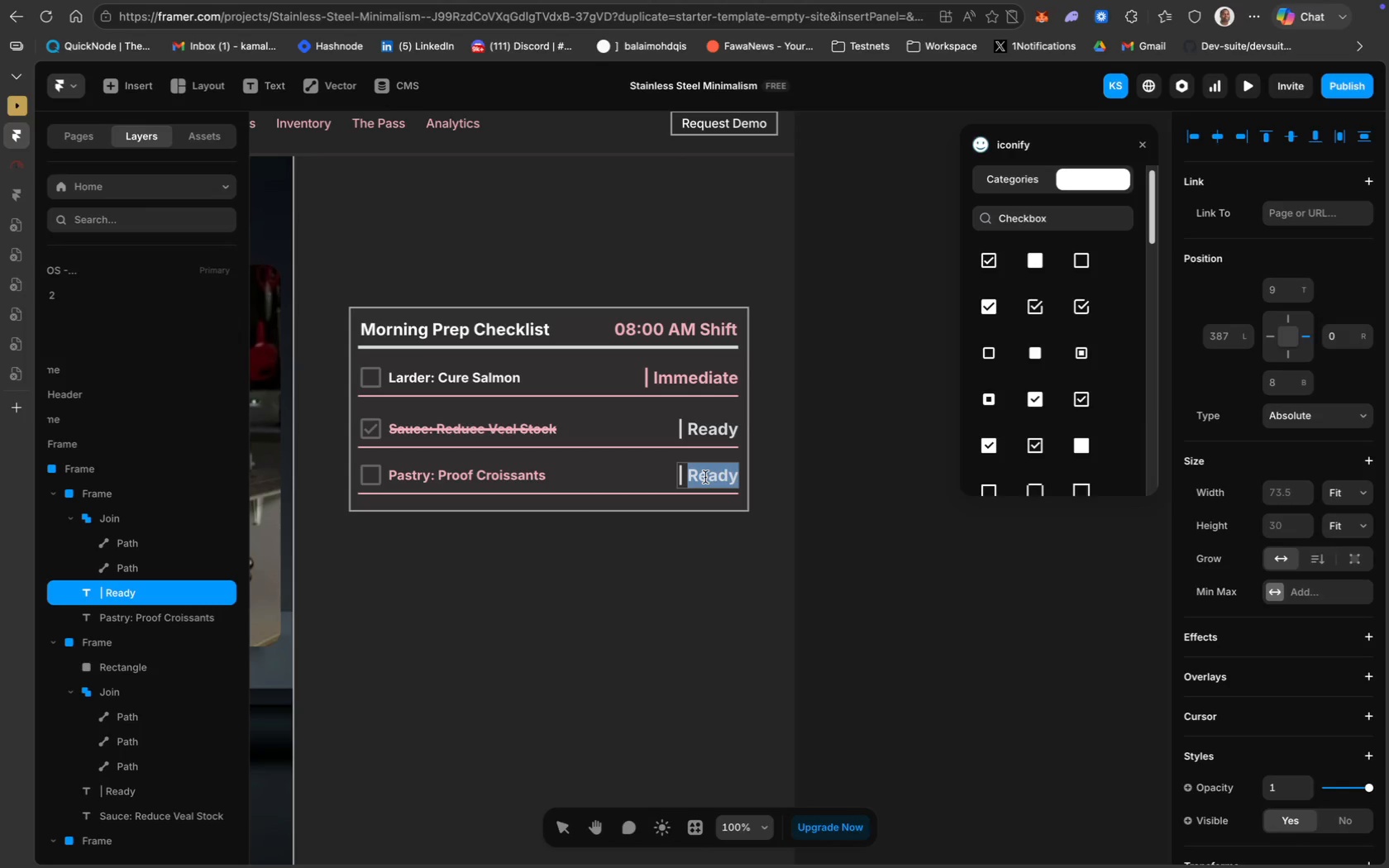 
type(Plating)
 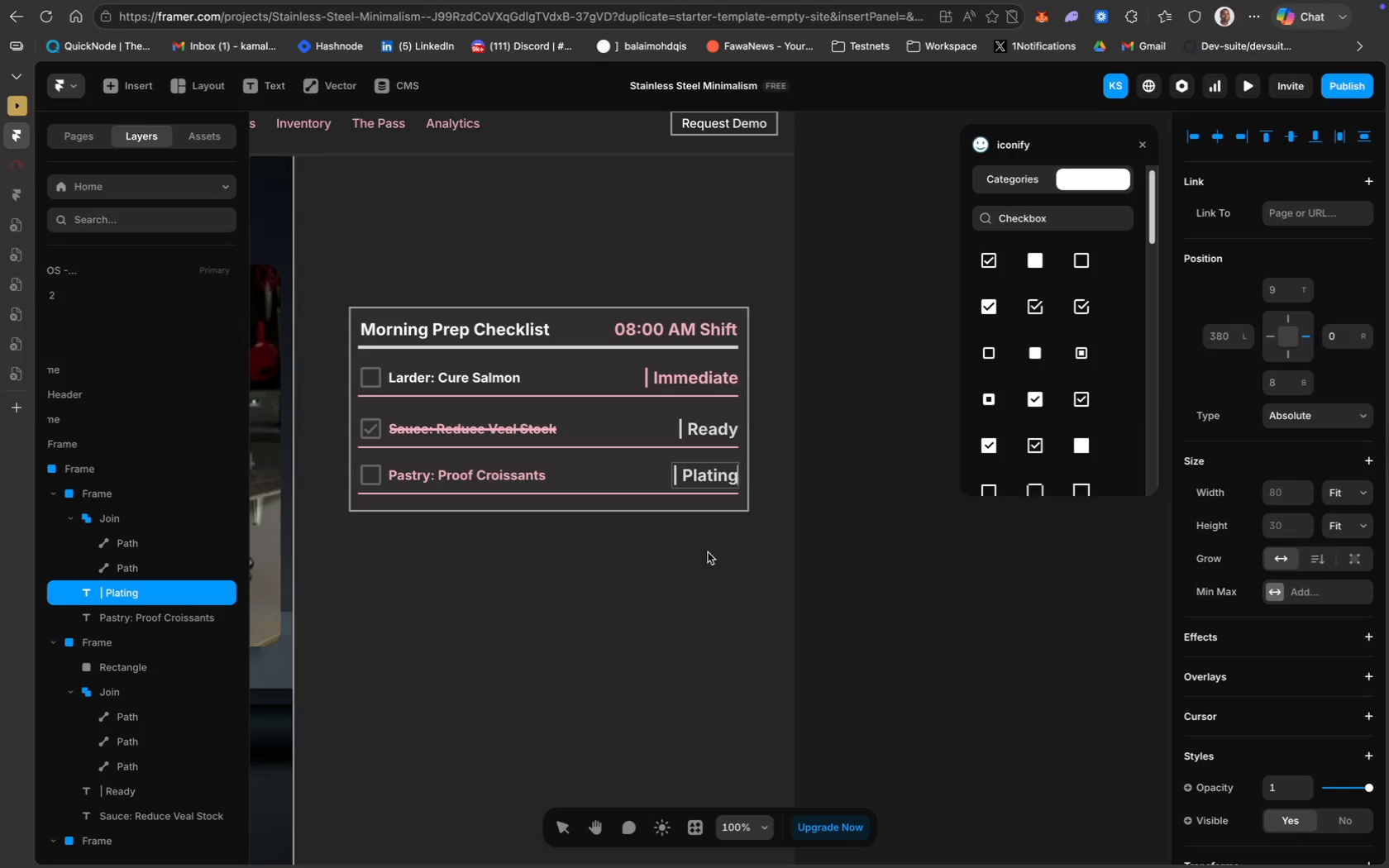 
left_click([712, 553])
 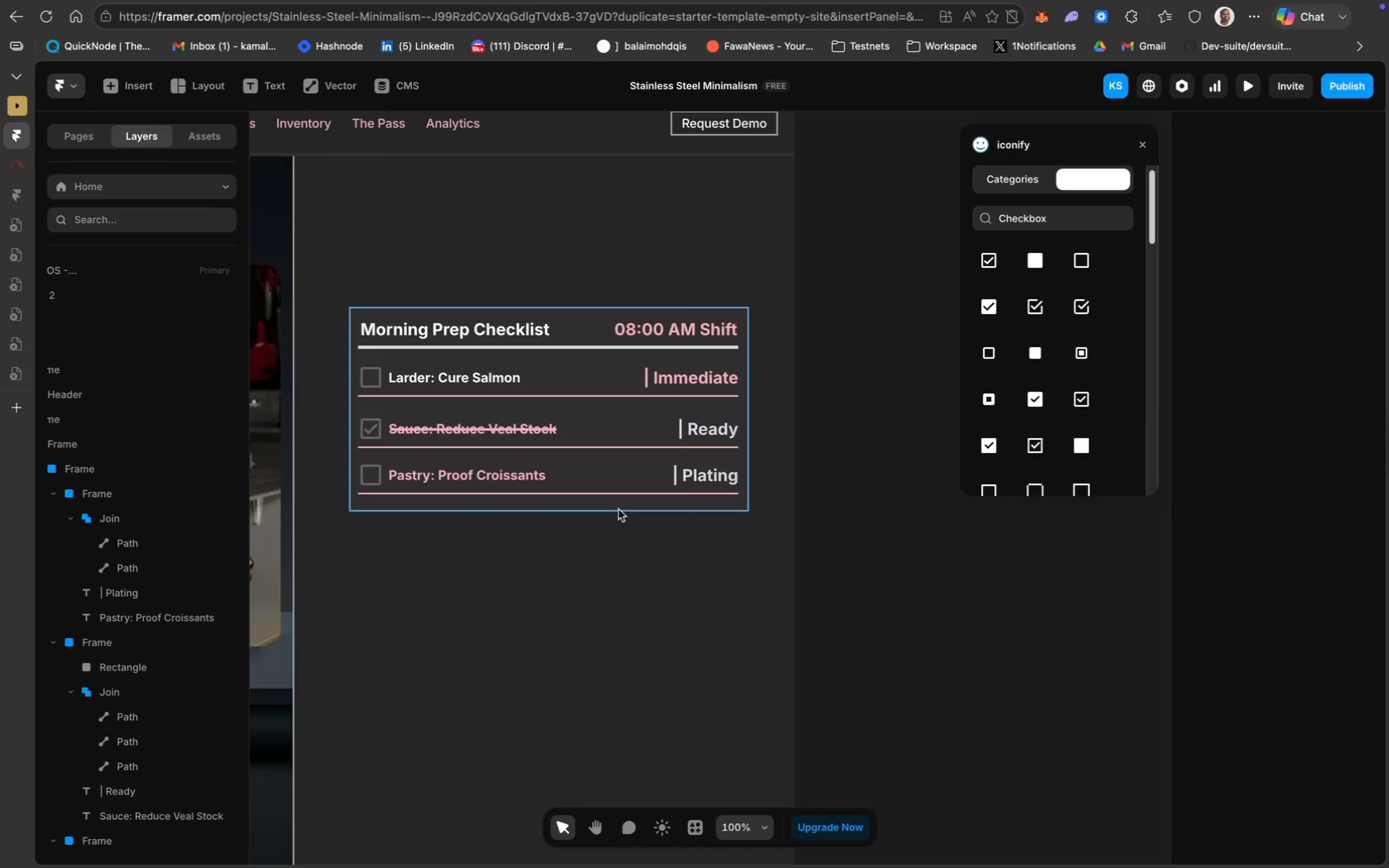 
wait(6.94)
 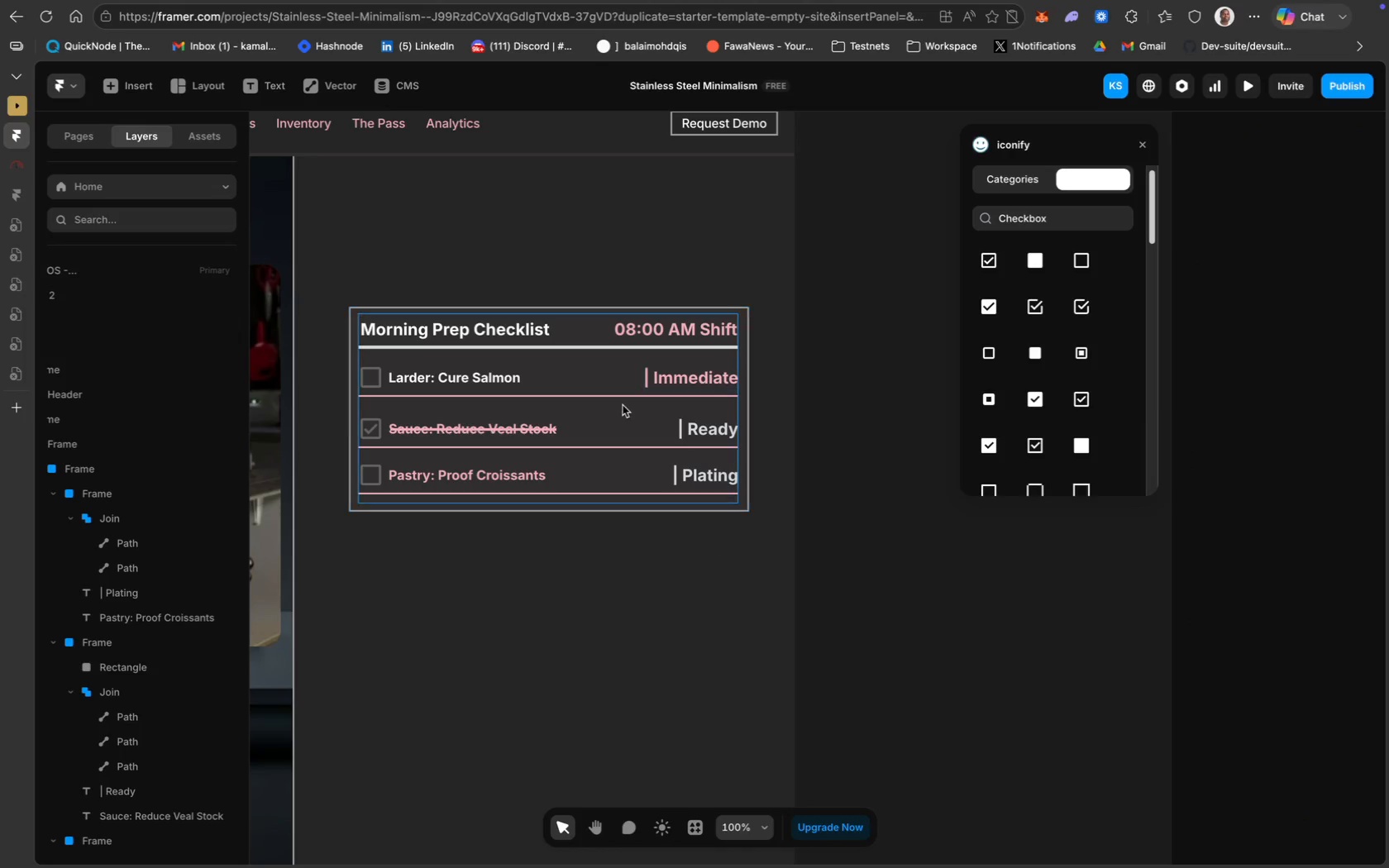 
left_click([620, 509])
 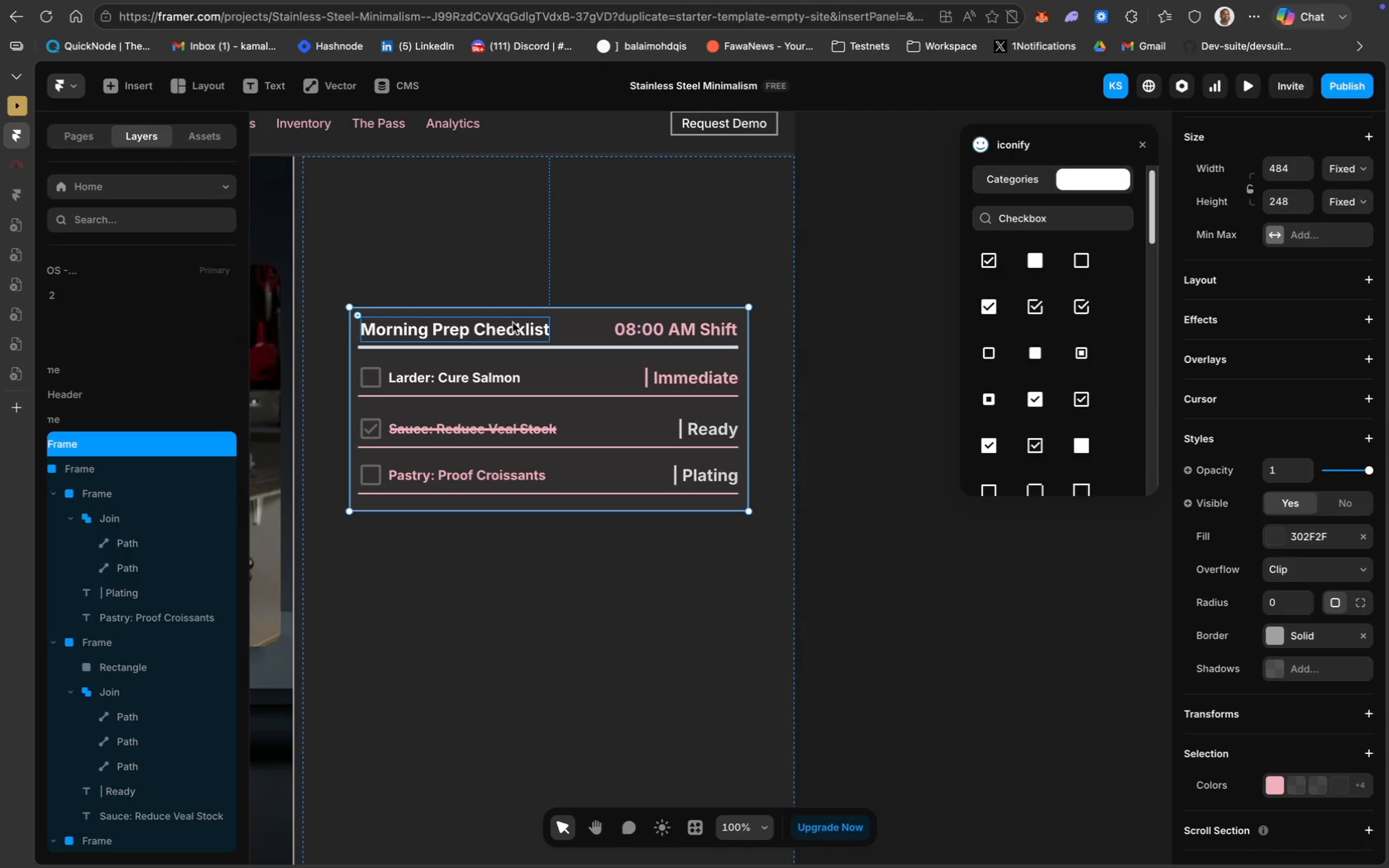 
wait(5.56)
 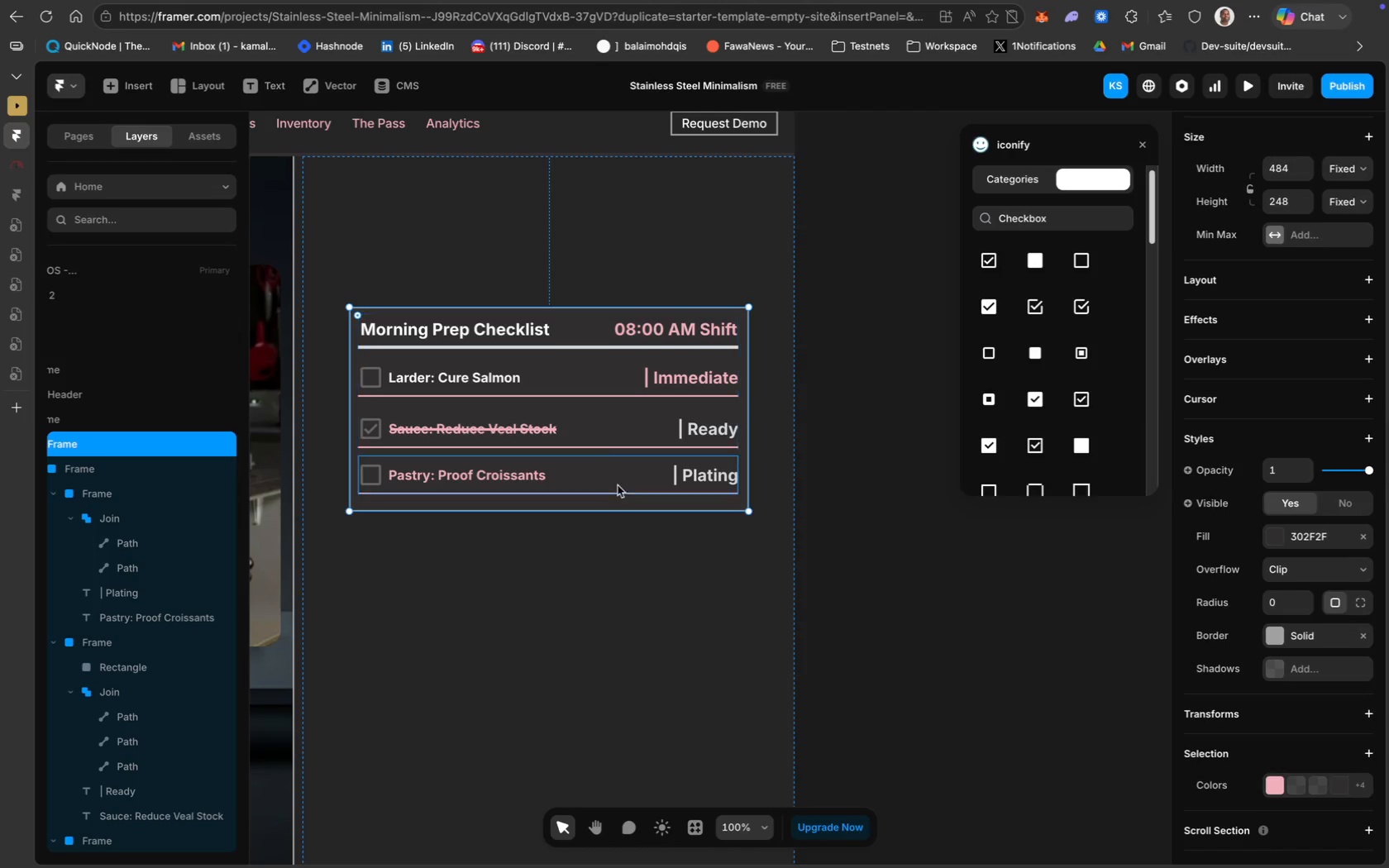 
hold_key(key=ShiftLeft, duration=0.96)
left_click([557, 342])
 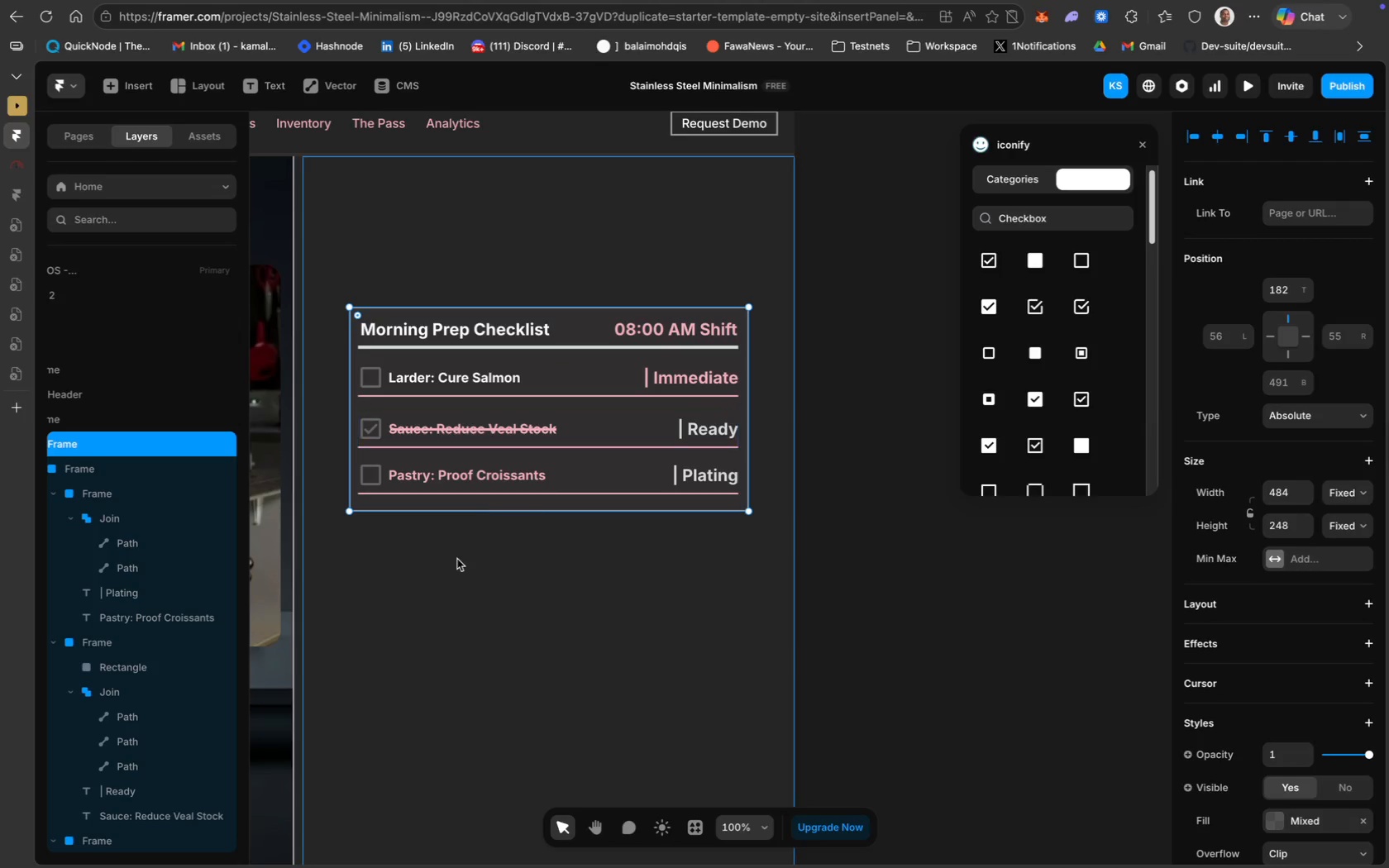 
left_click([561, 551])
 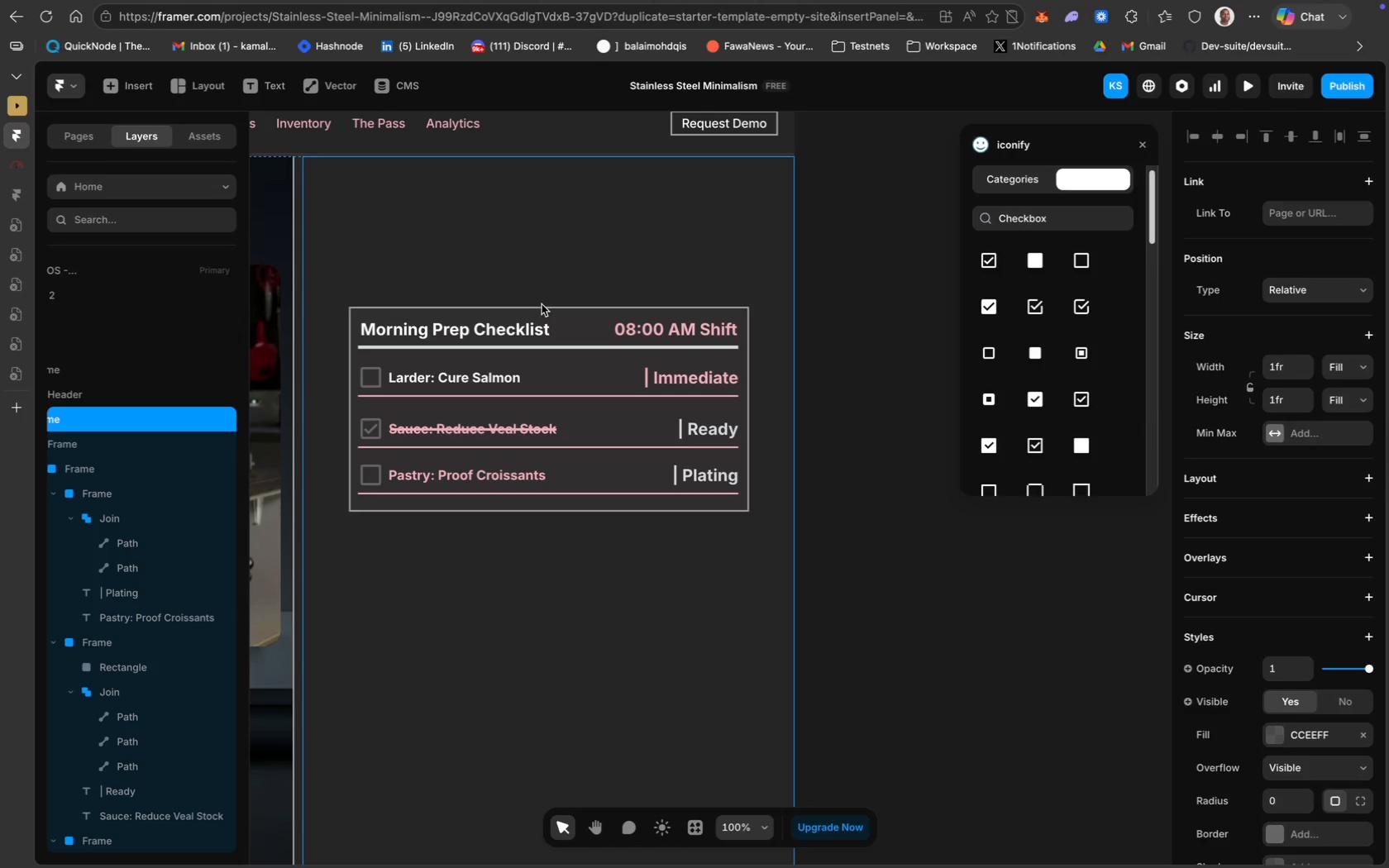 
left_click([542, 307])
 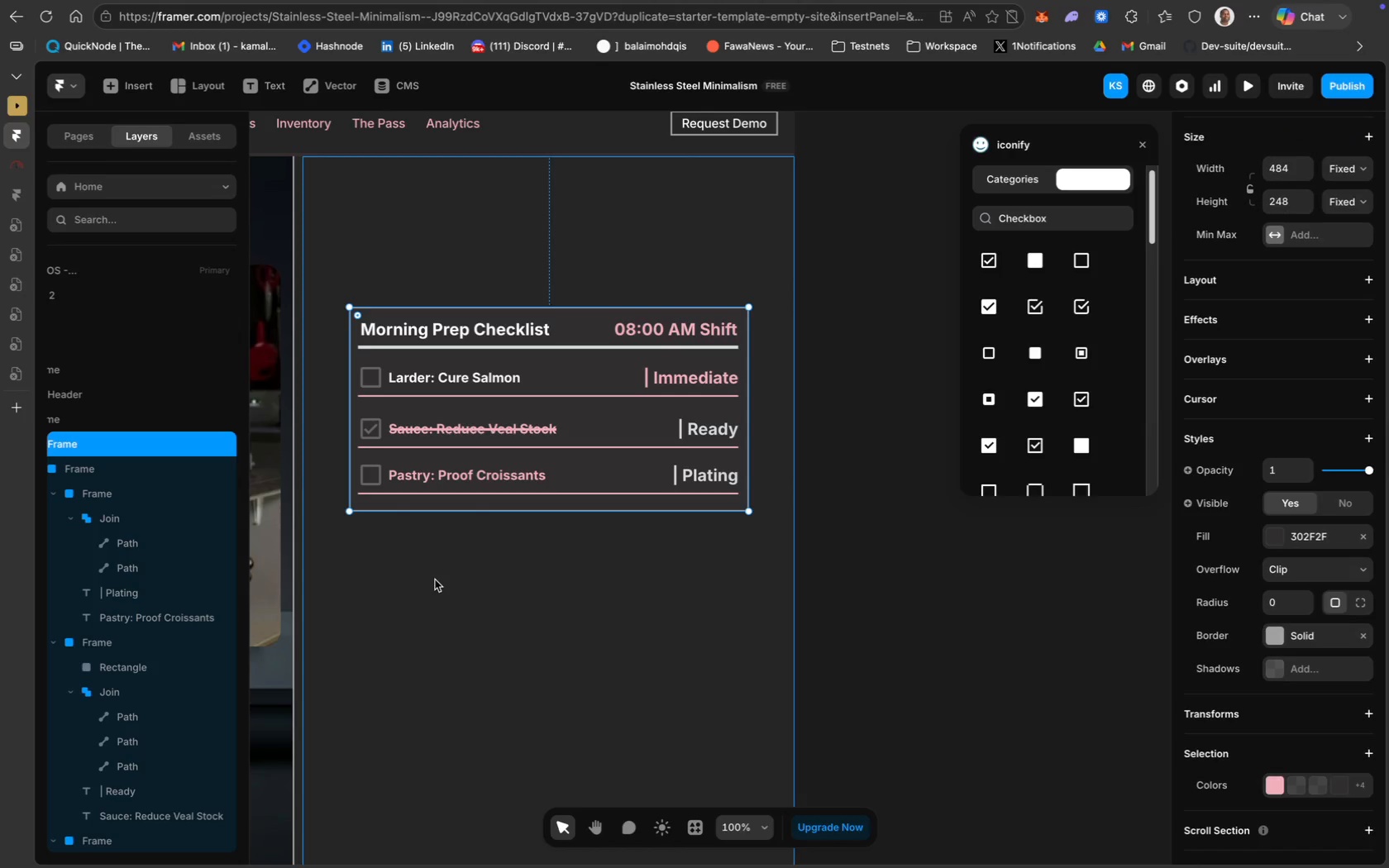 
scroll: coordinate [181, 505], scroll_direction: up, amount: 16.0
 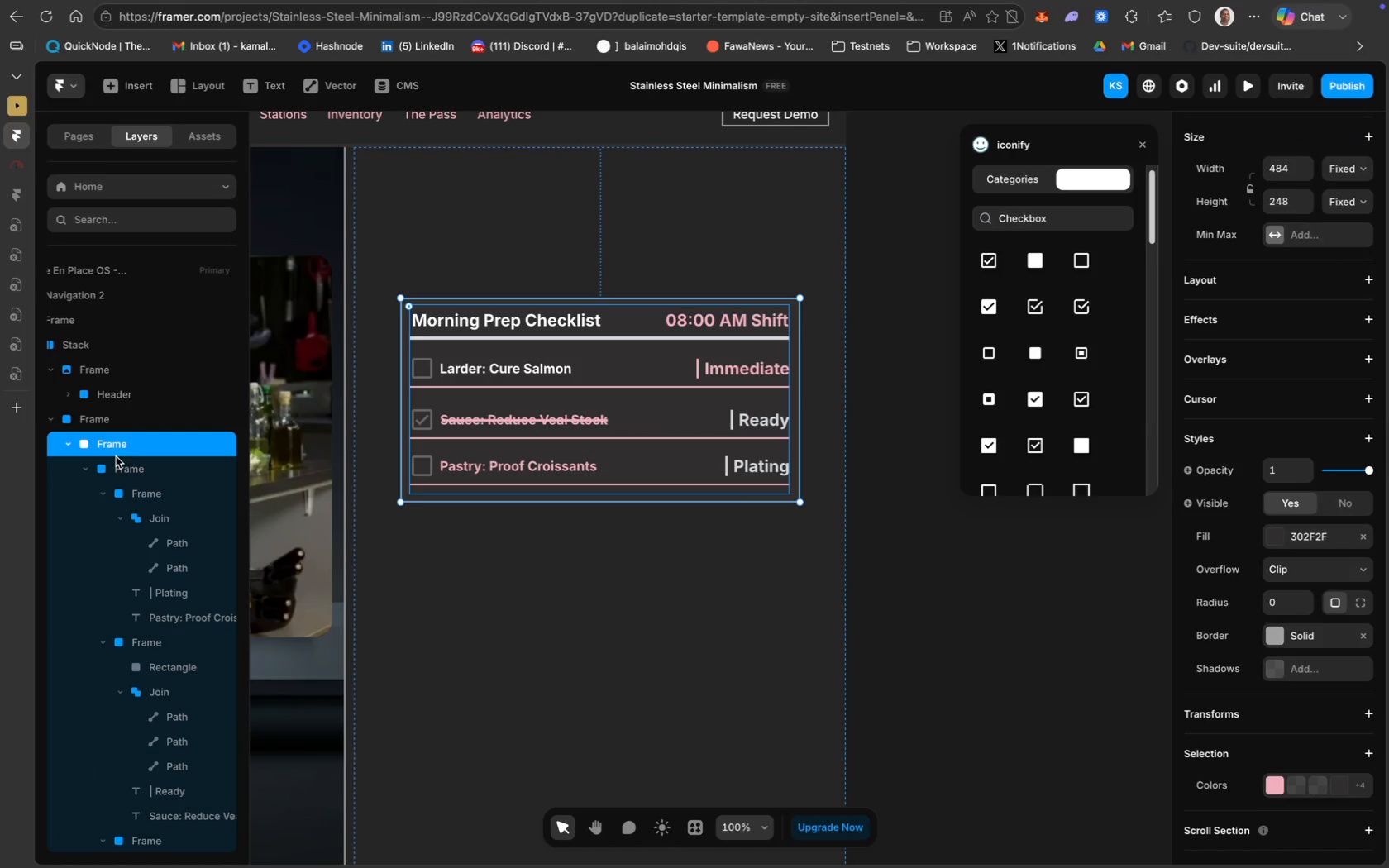 
left_click([113, 444])
 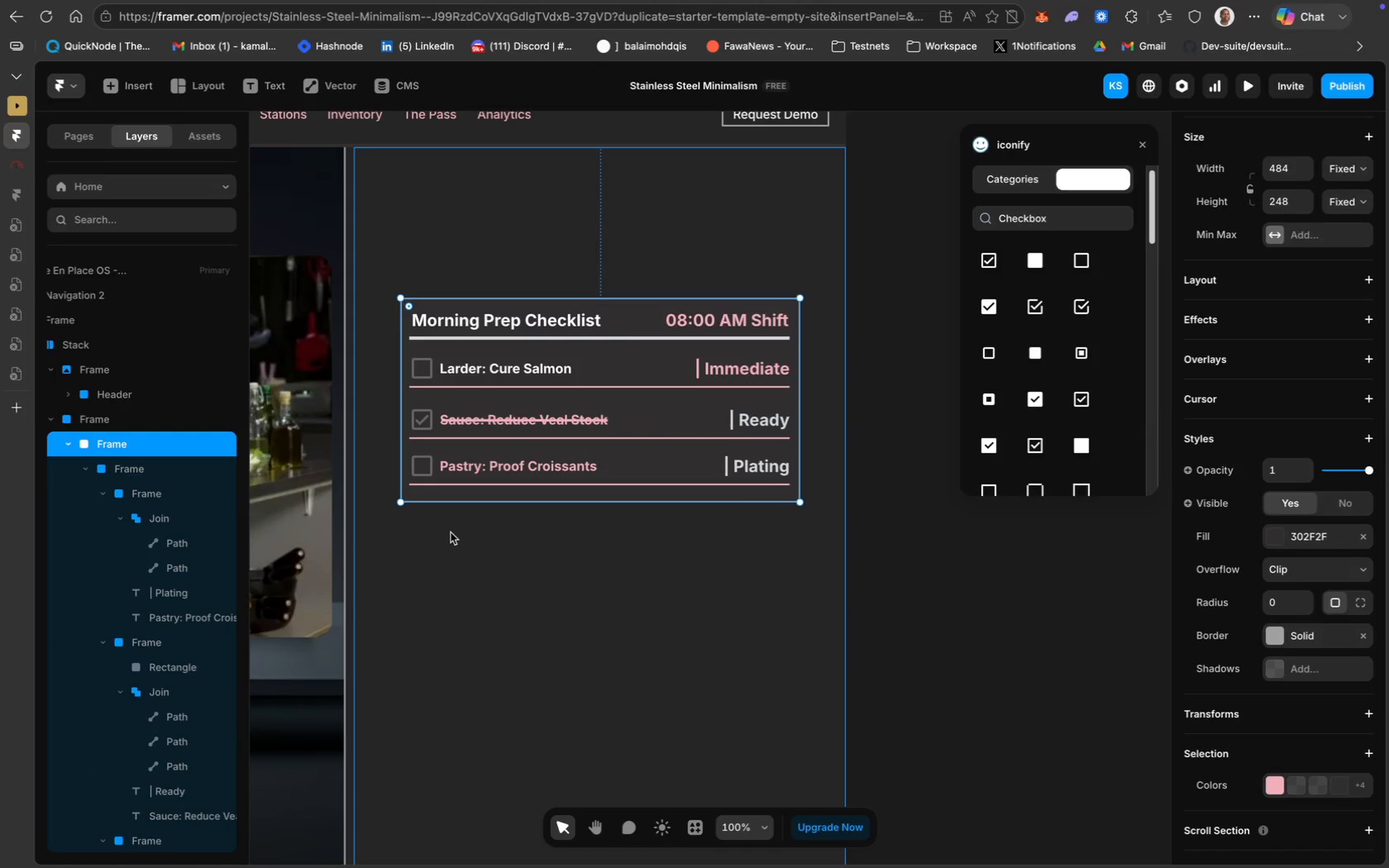 
key(Meta+D)
 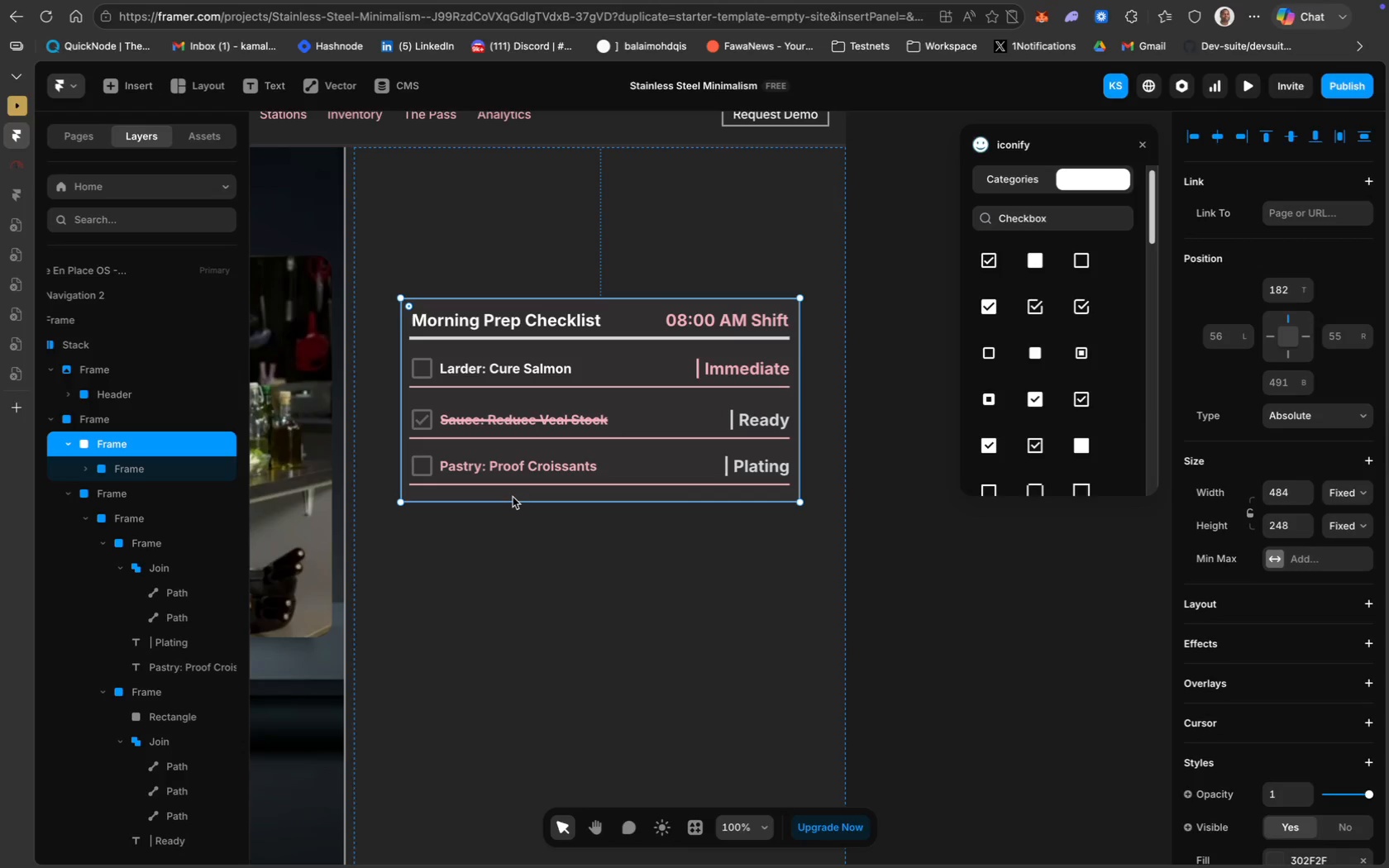 
left_click_drag(start_coordinate=[513, 496], to_coordinate=[511, 714])
 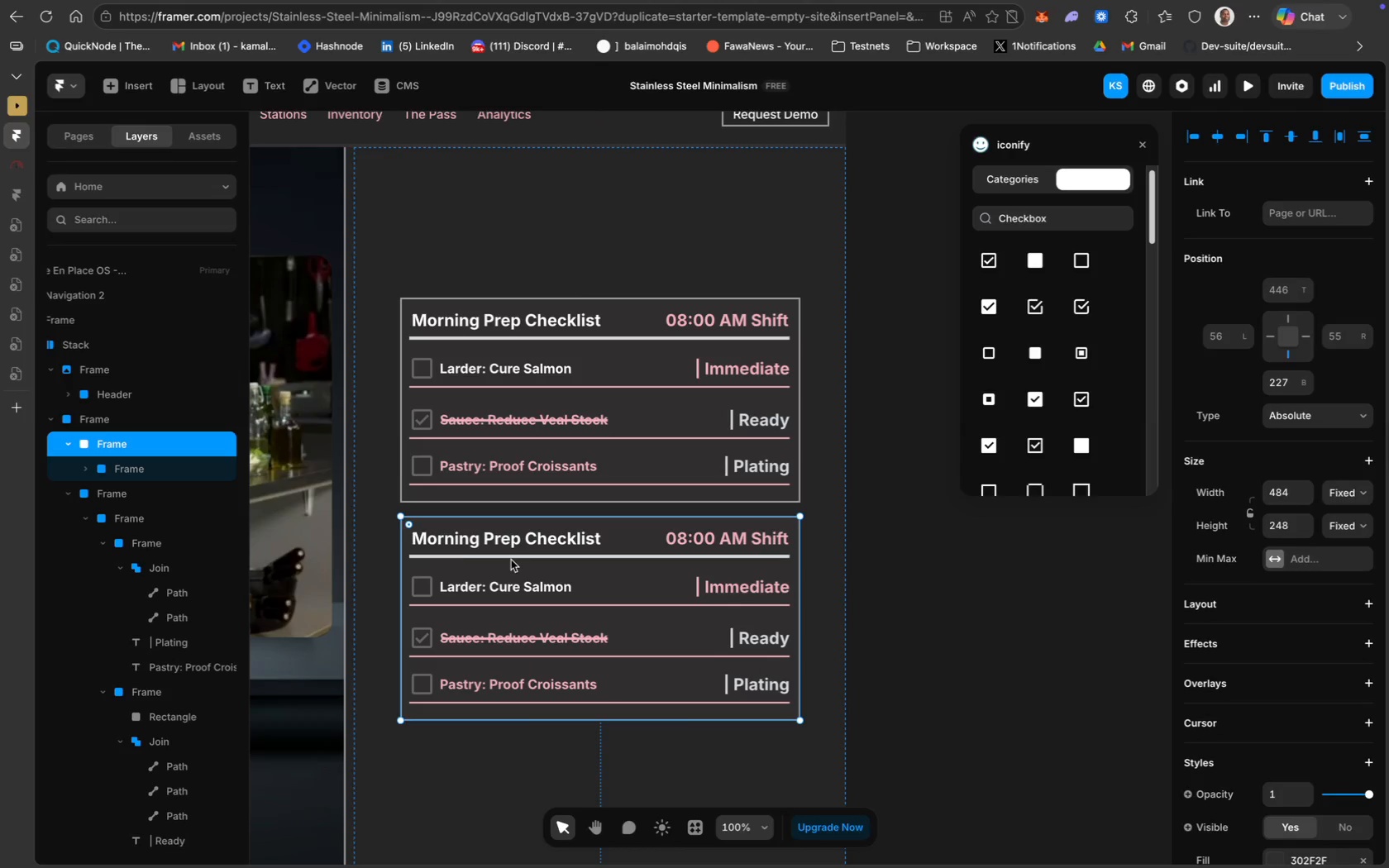 
left_click([468, 547])
 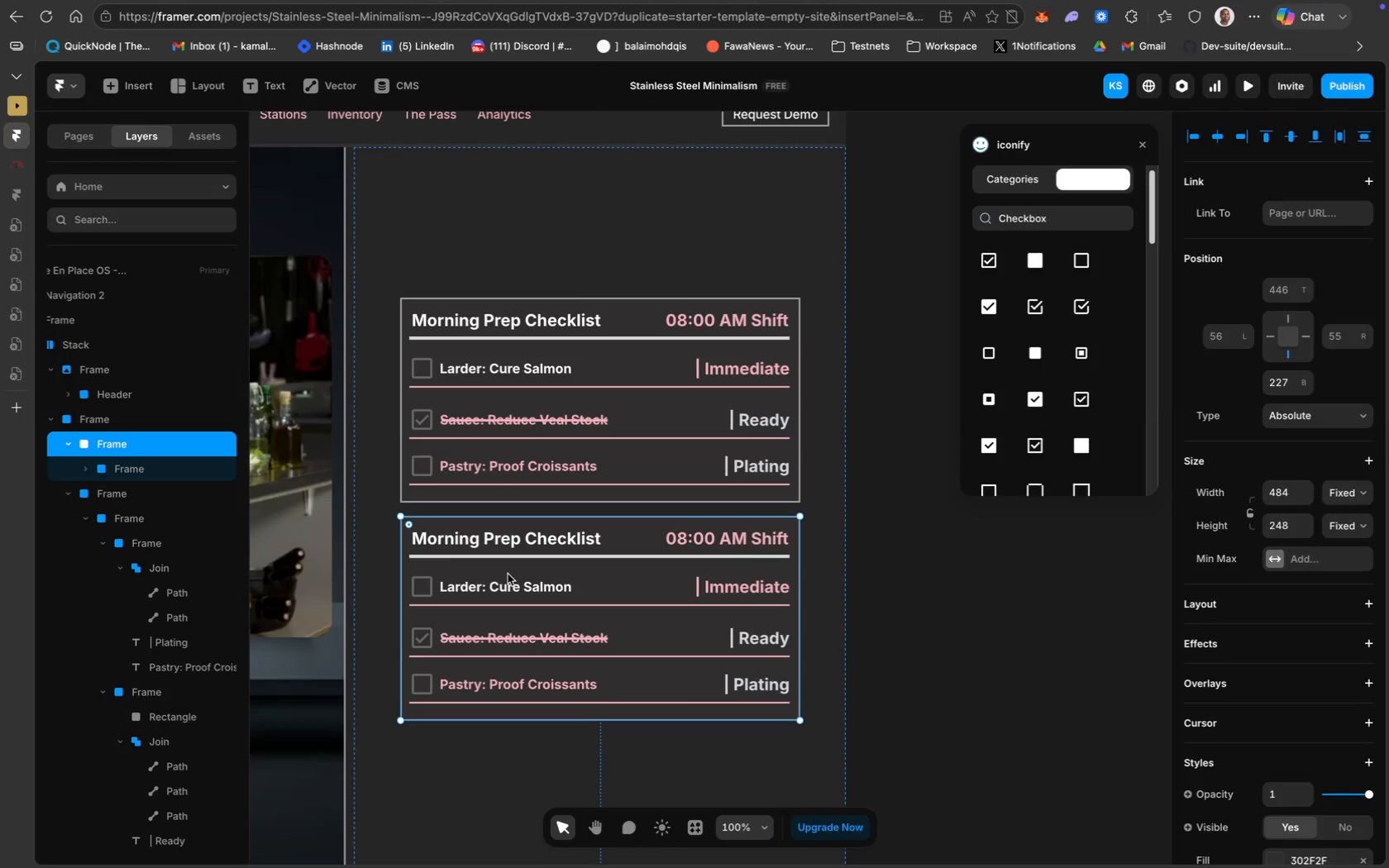 
left_click([508, 574])
 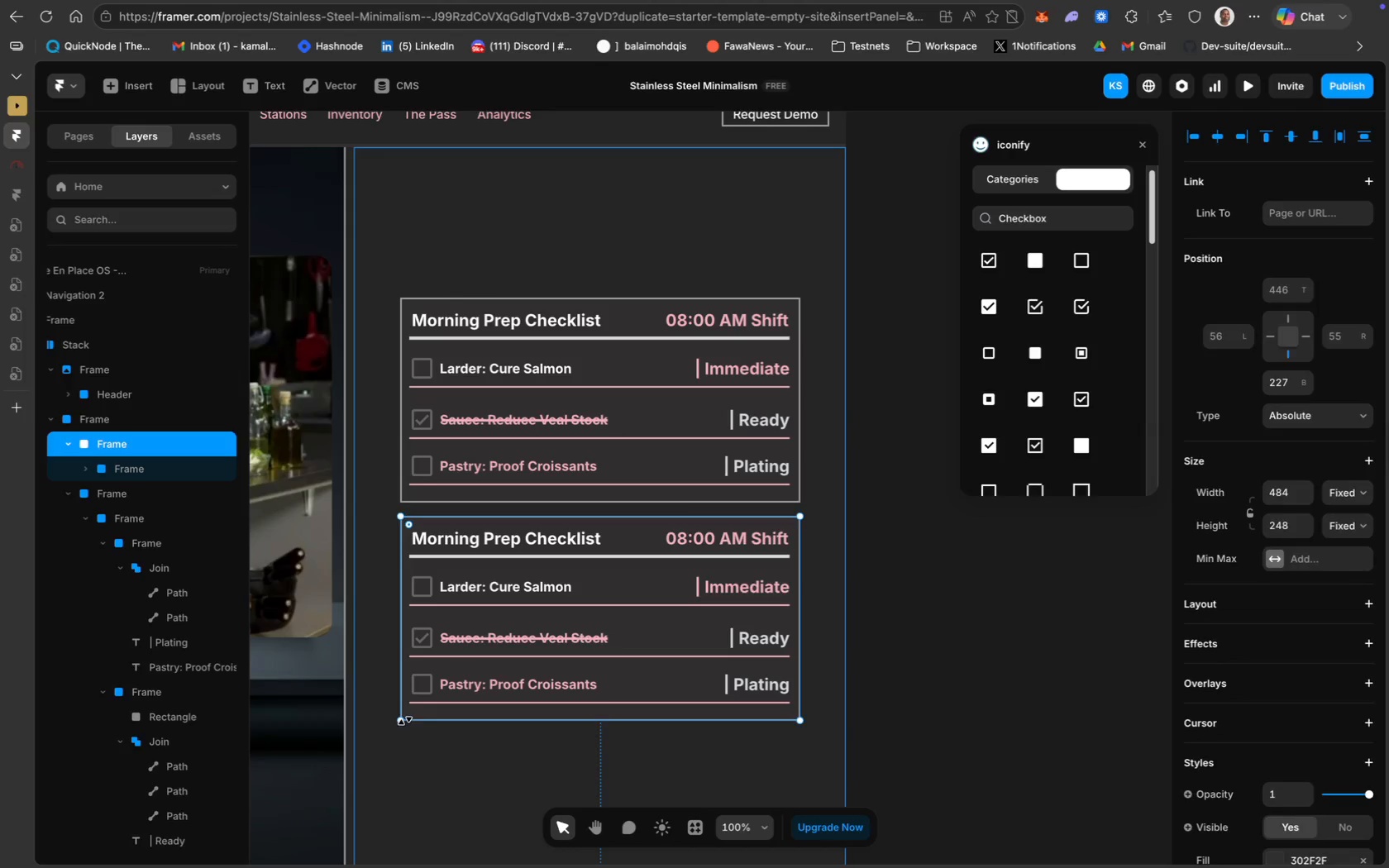 
left_click([440, 761])
 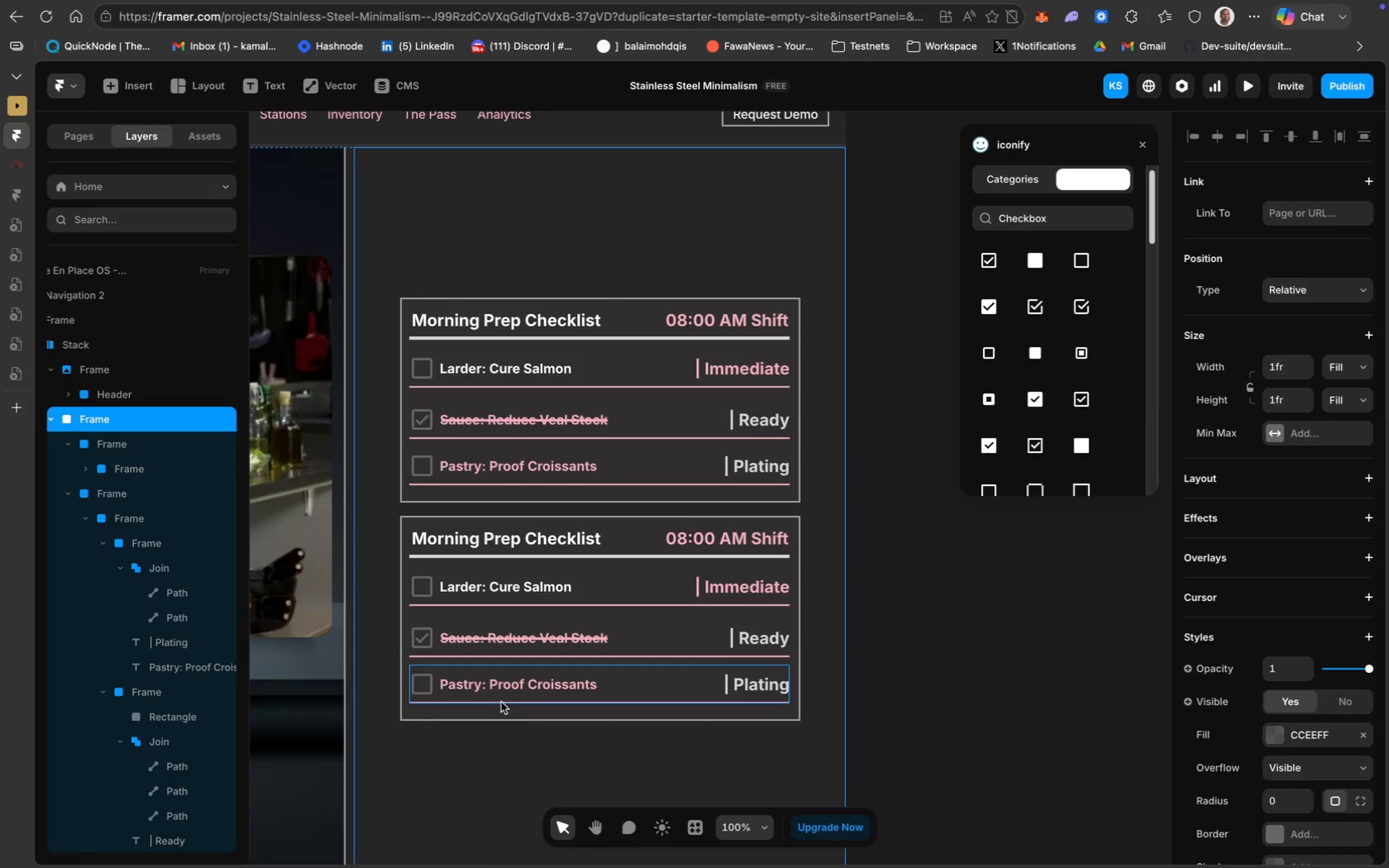 
left_click([501, 702])
 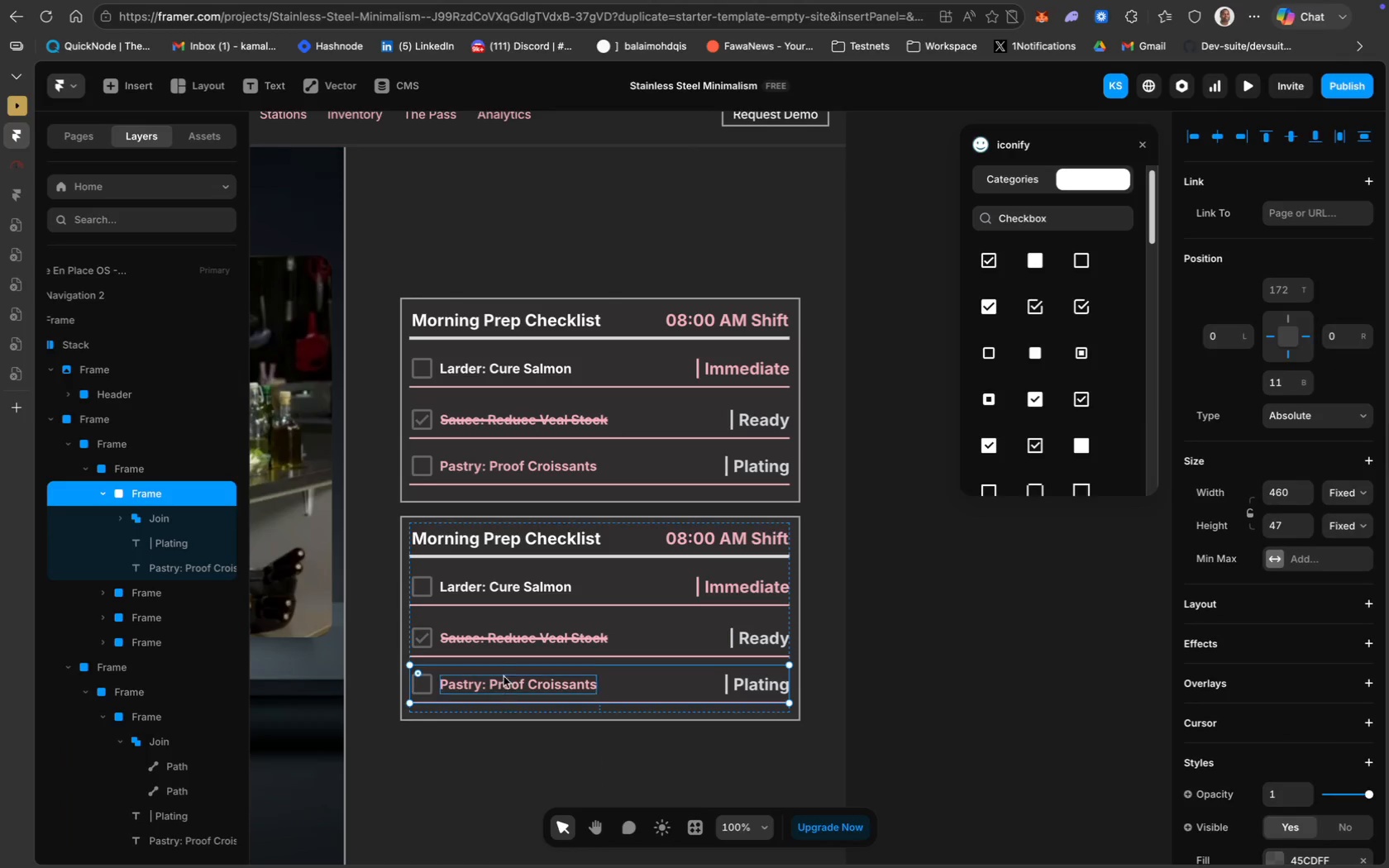 
hold_key(key=ShiftLeft, duration=2.95)
left_click([499, 605])
 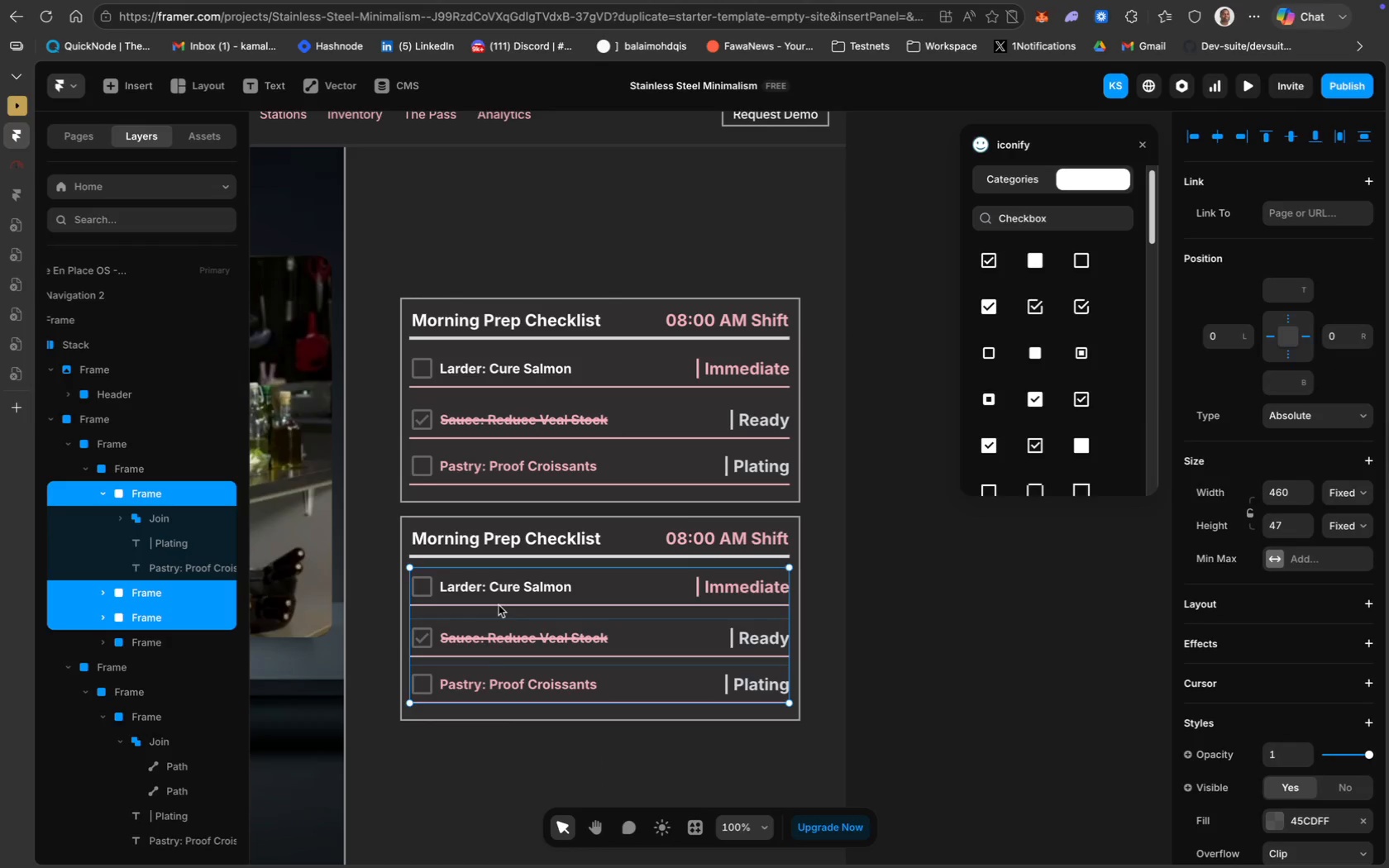 
key(Backspace)
 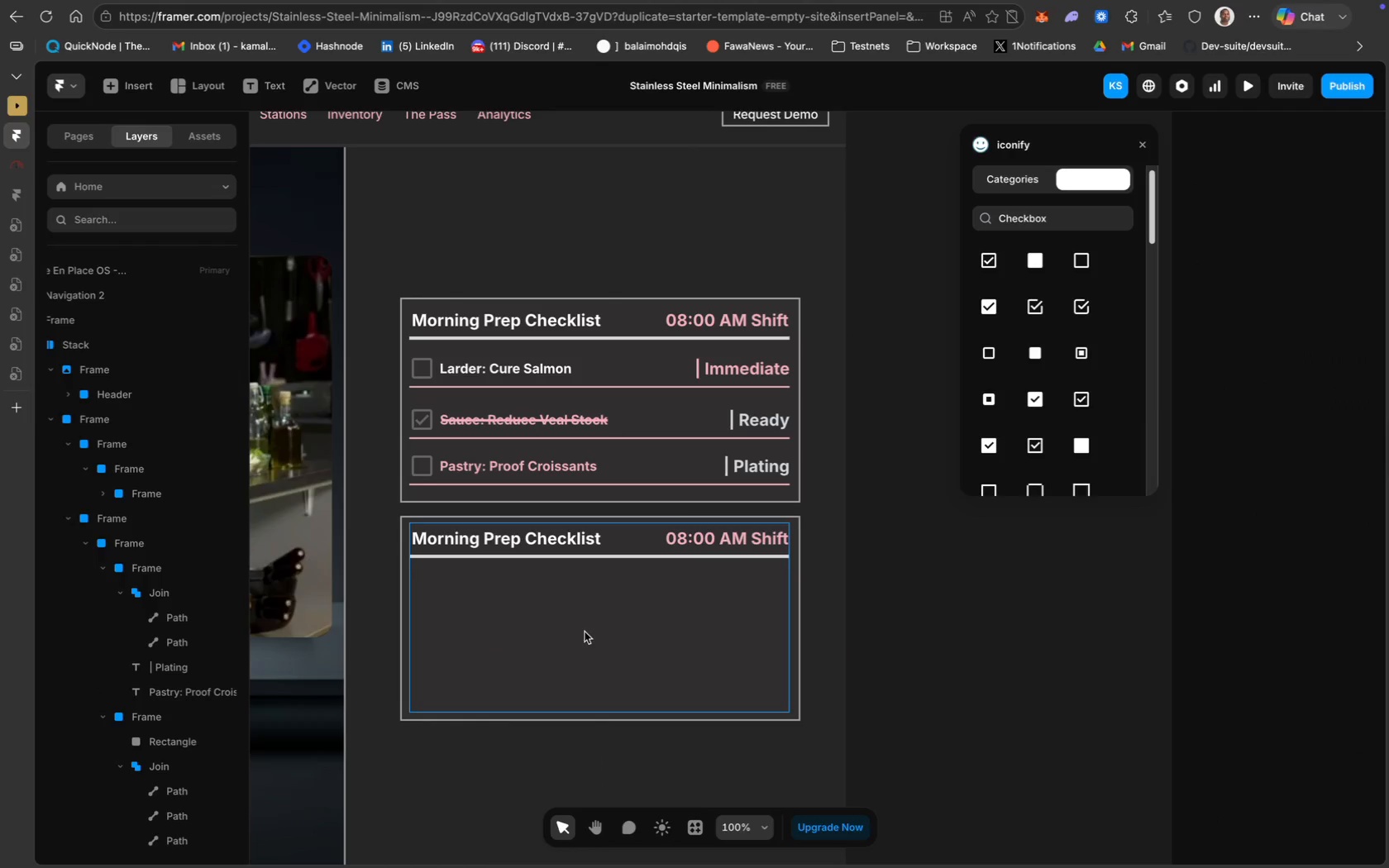 
left_click([584, 698])
 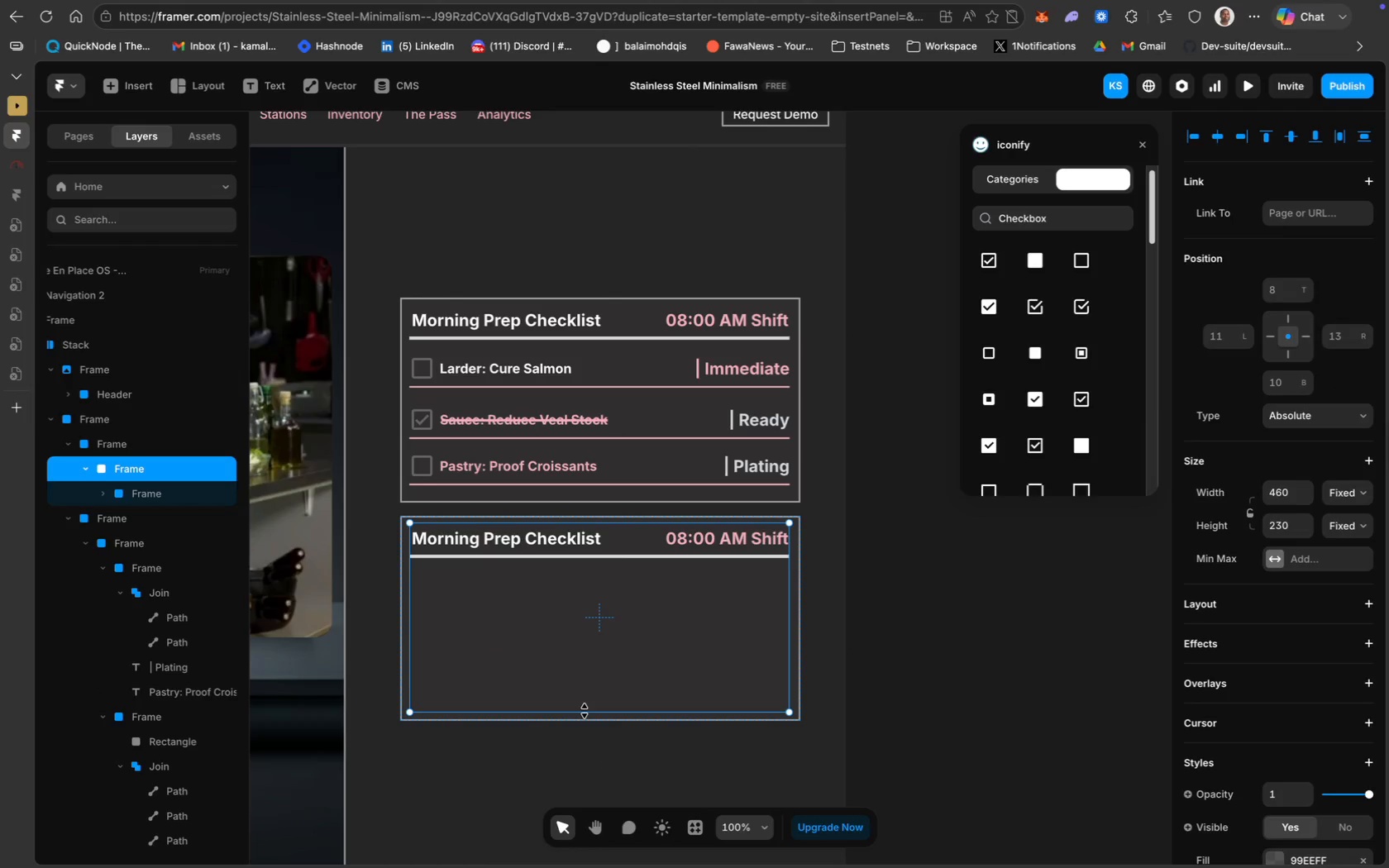 
left_click_drag(start_coordinate=[585, 711], to_coordinate=[588, 661])
 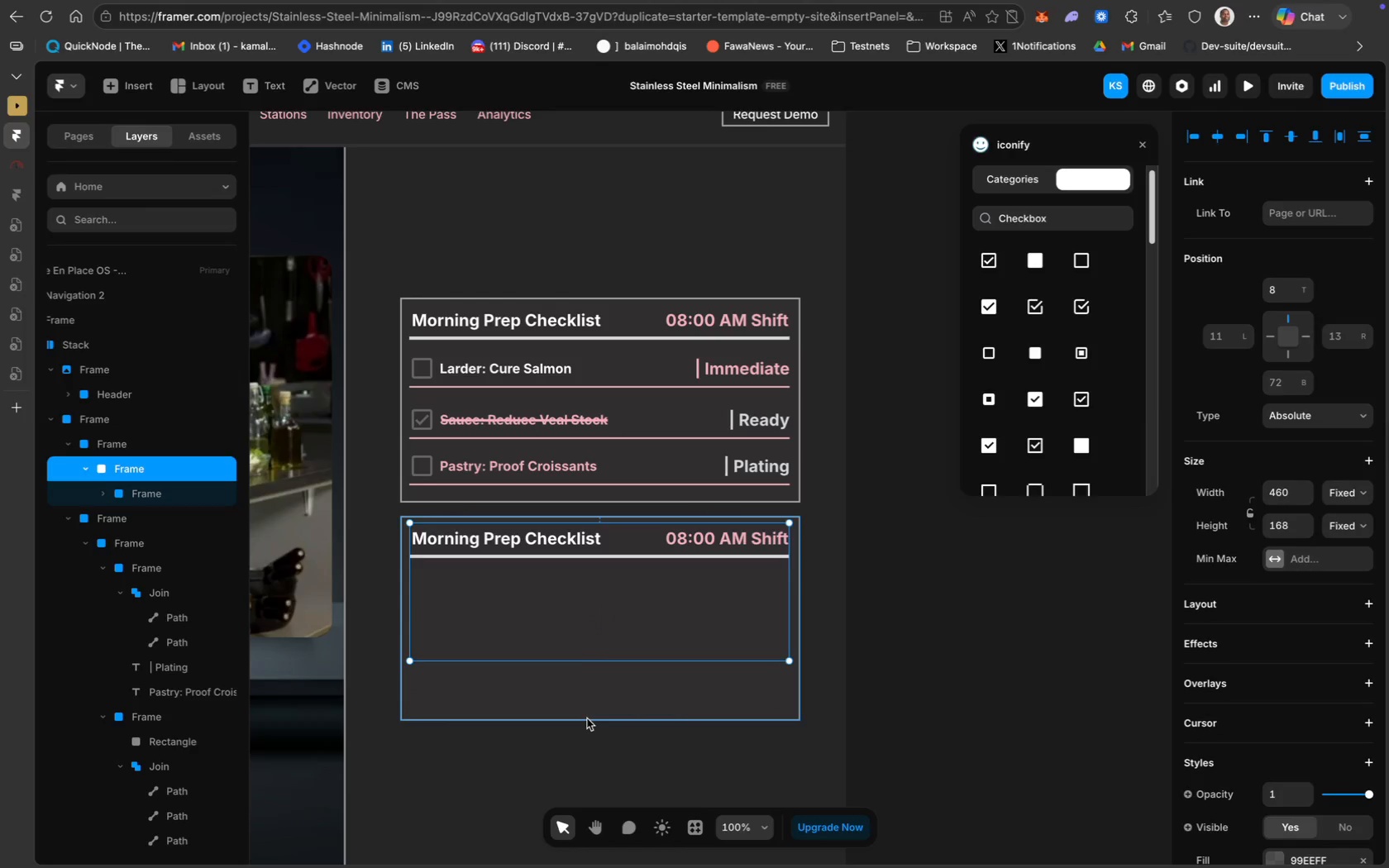 
left_click([587, 718])
 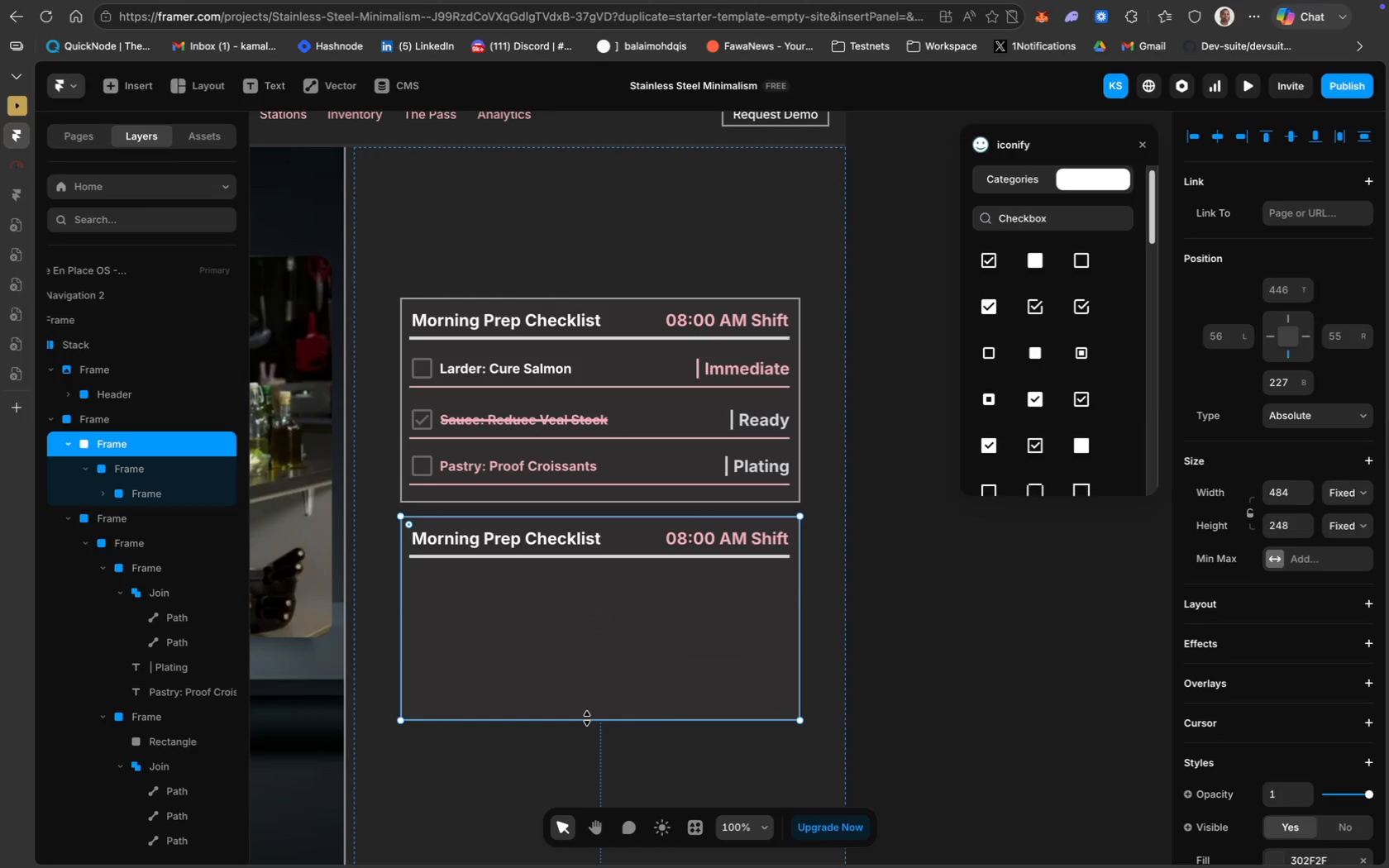 
left_click_drag(start_coordinate=[587, 718], to_coordinate=[588, 666])
 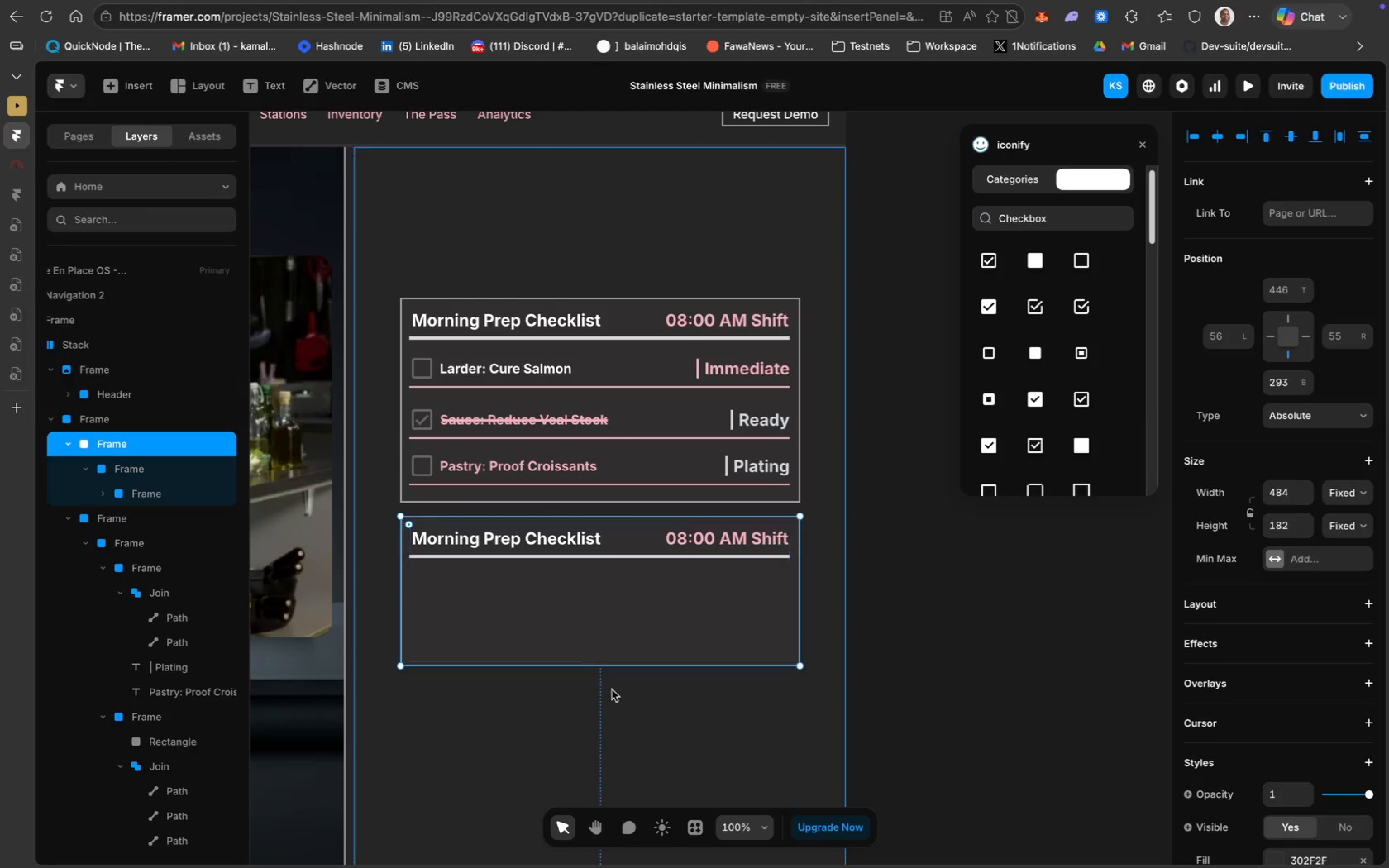 
left_click([617, 694])
 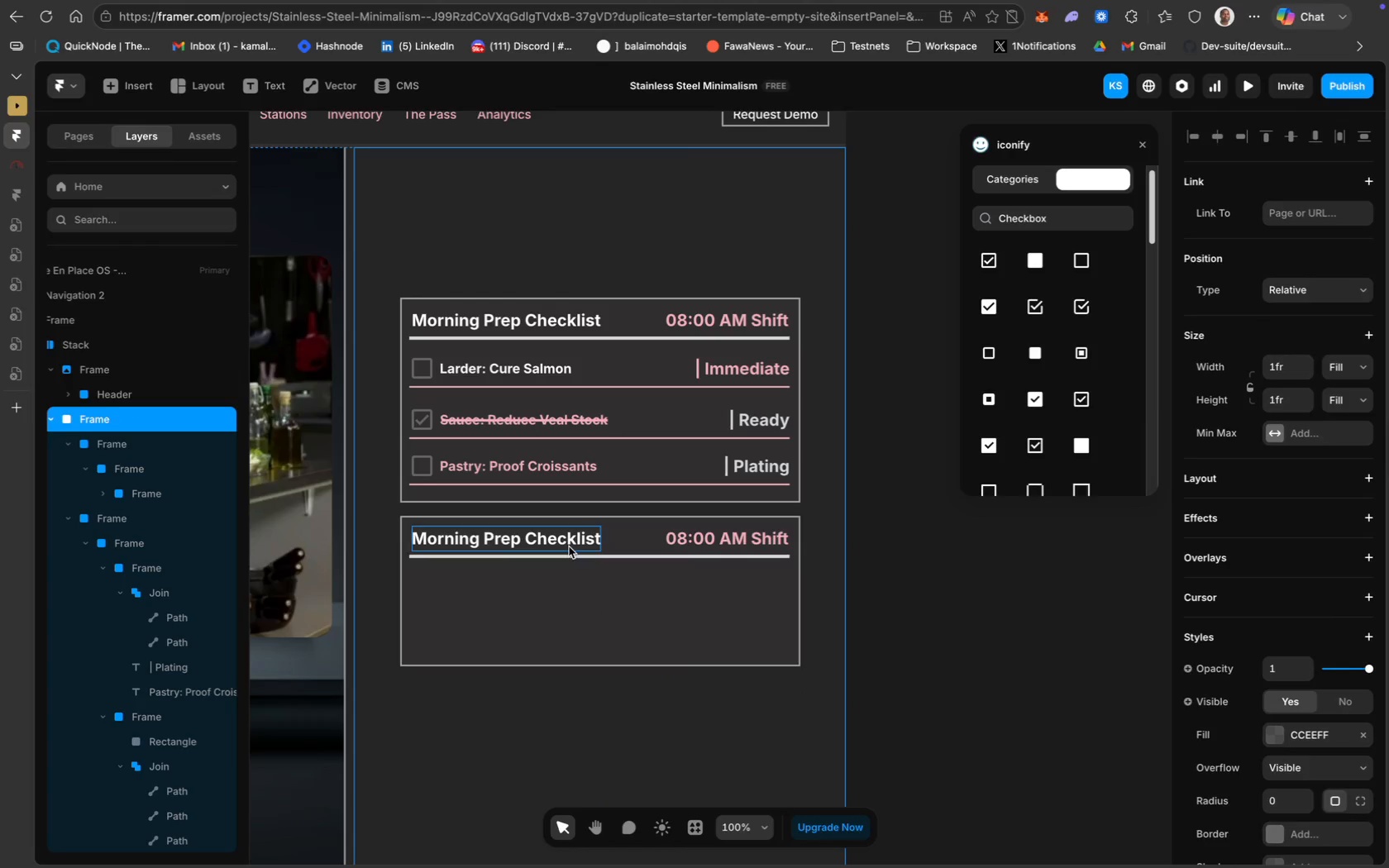 
left_click([633, 556])
 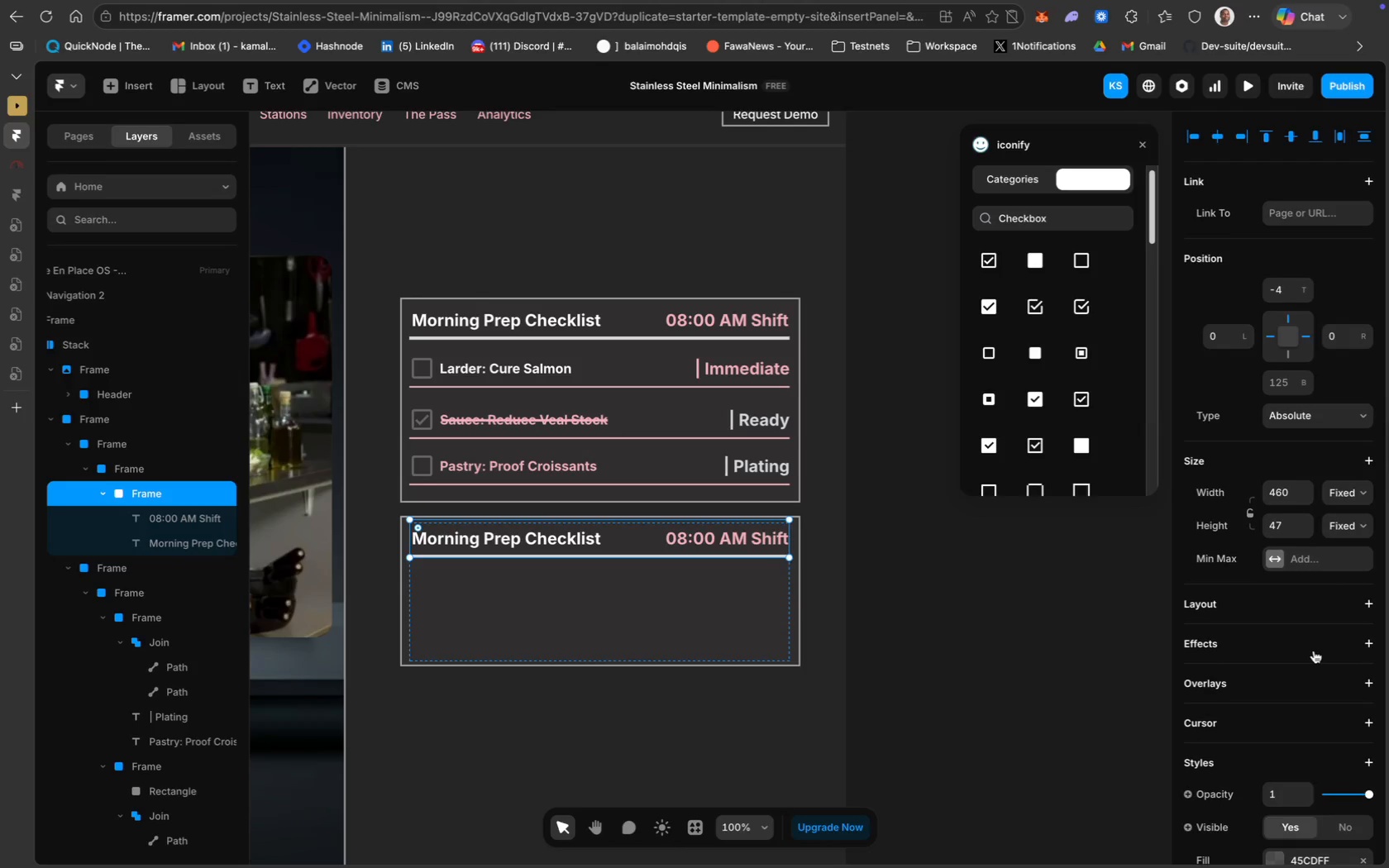 
left_click([1304, 699])
 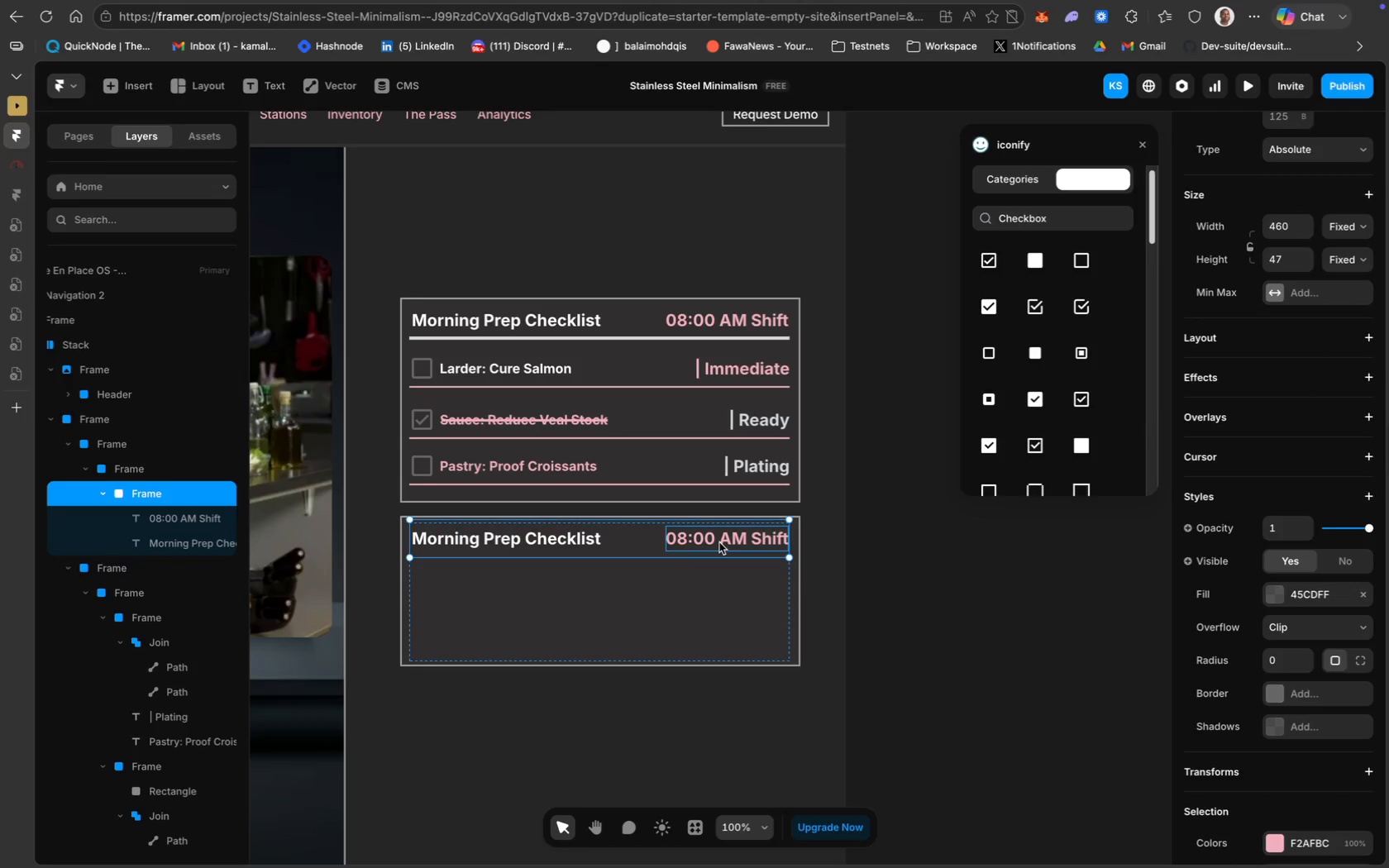 
scroll: coordinate [1314, 651], scroll_direction: down, amount: 25.0
 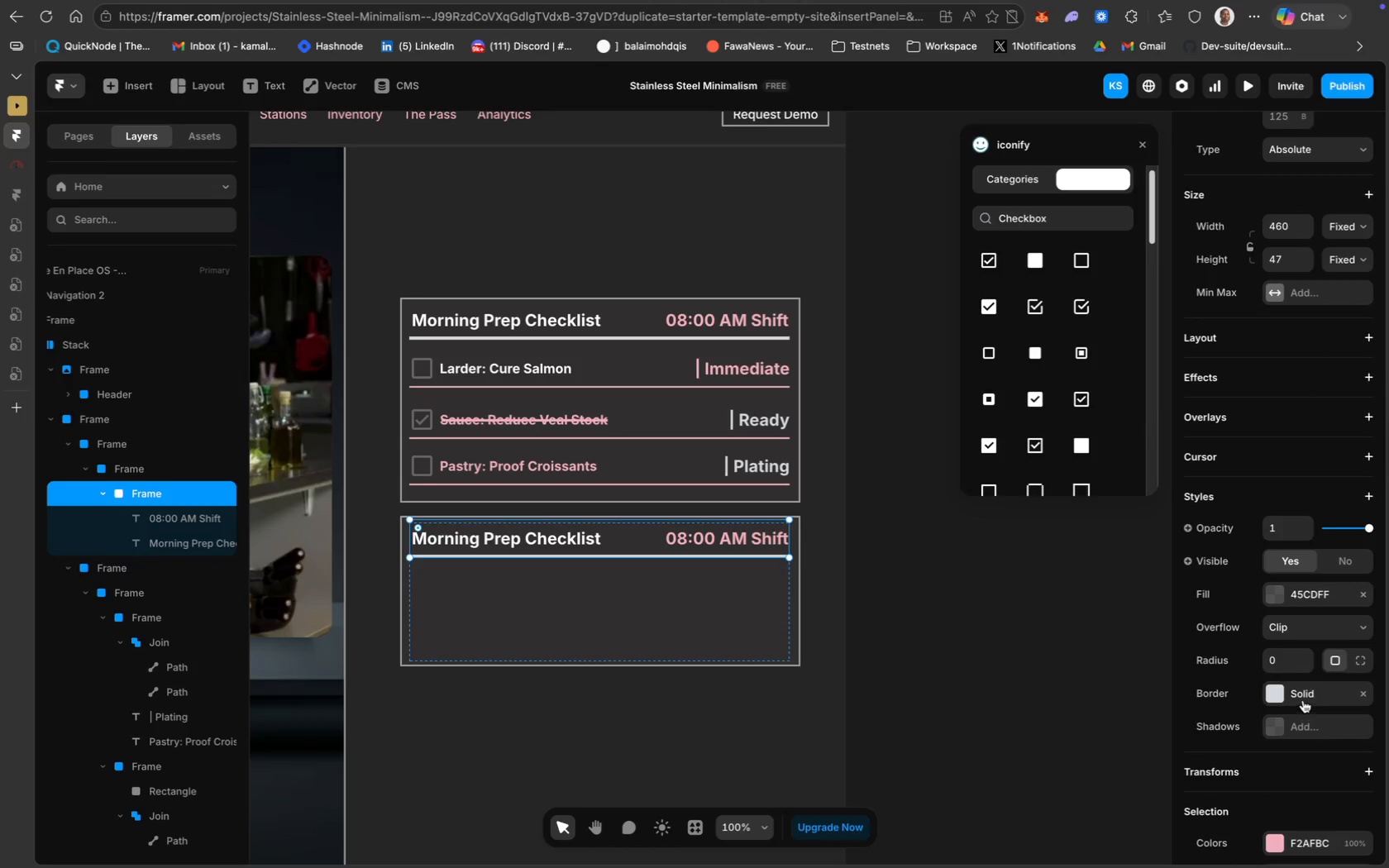 
left_click([718, 540])
 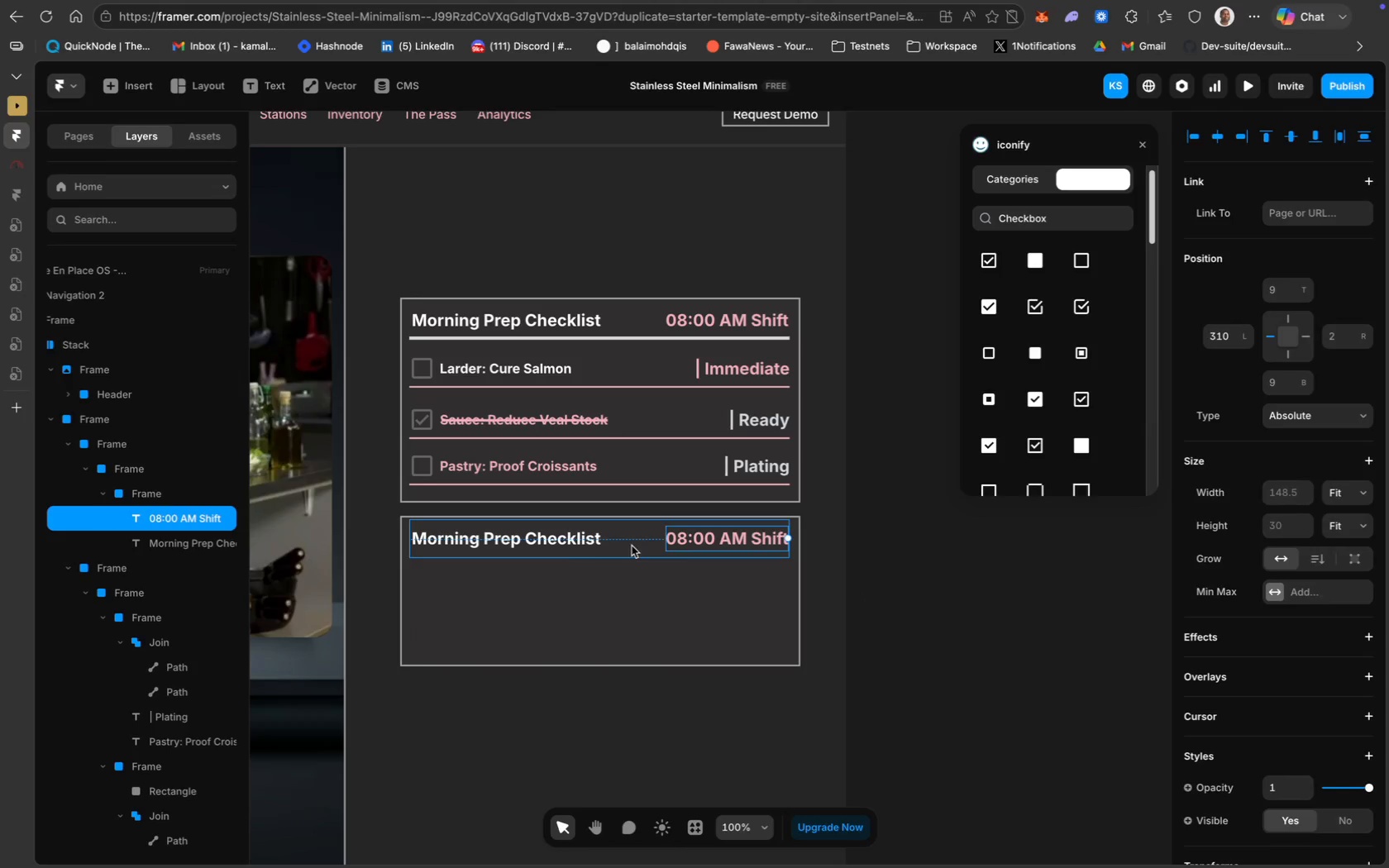 
double_click([568, 541])
 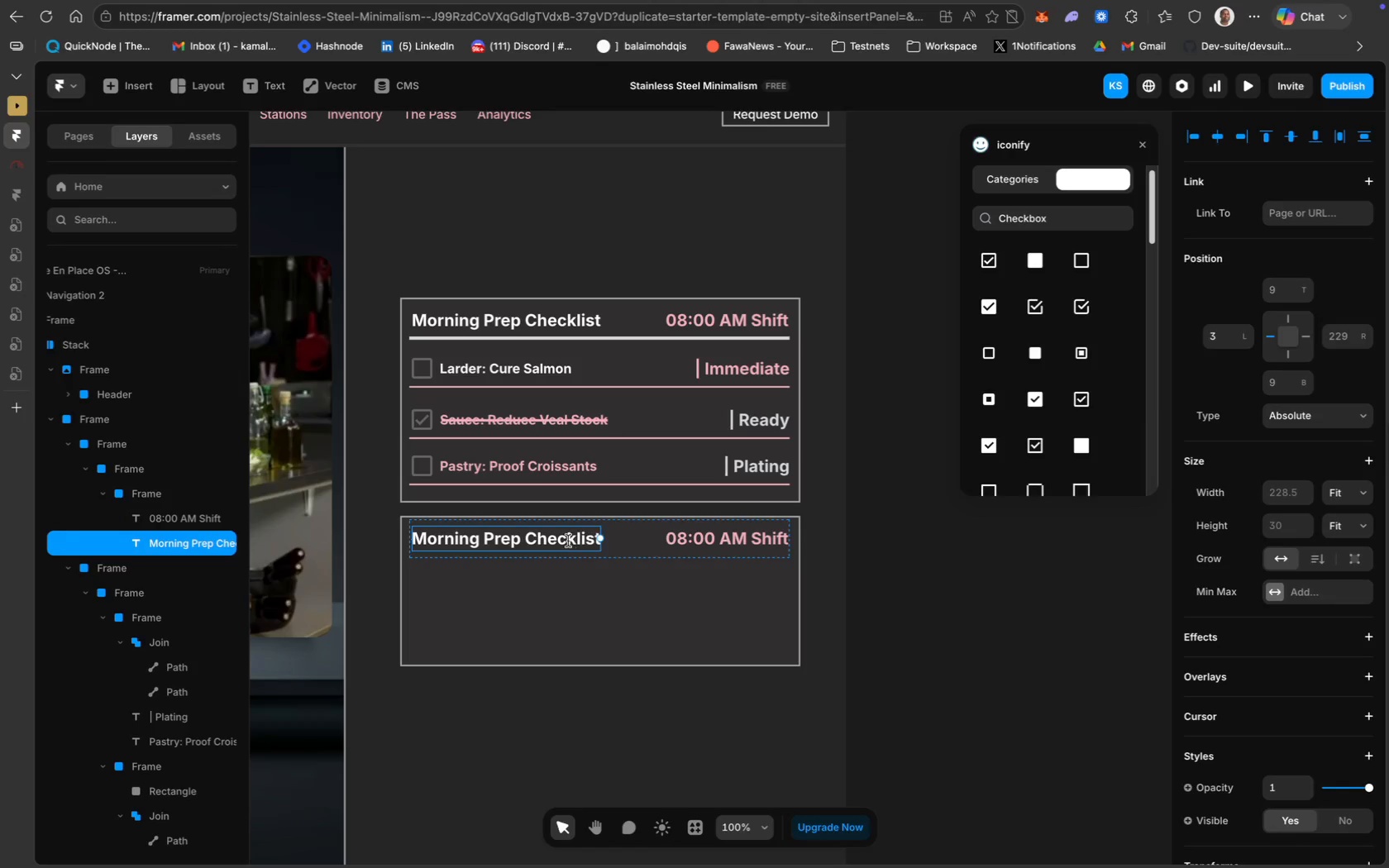 
triple_click([568, 541])
 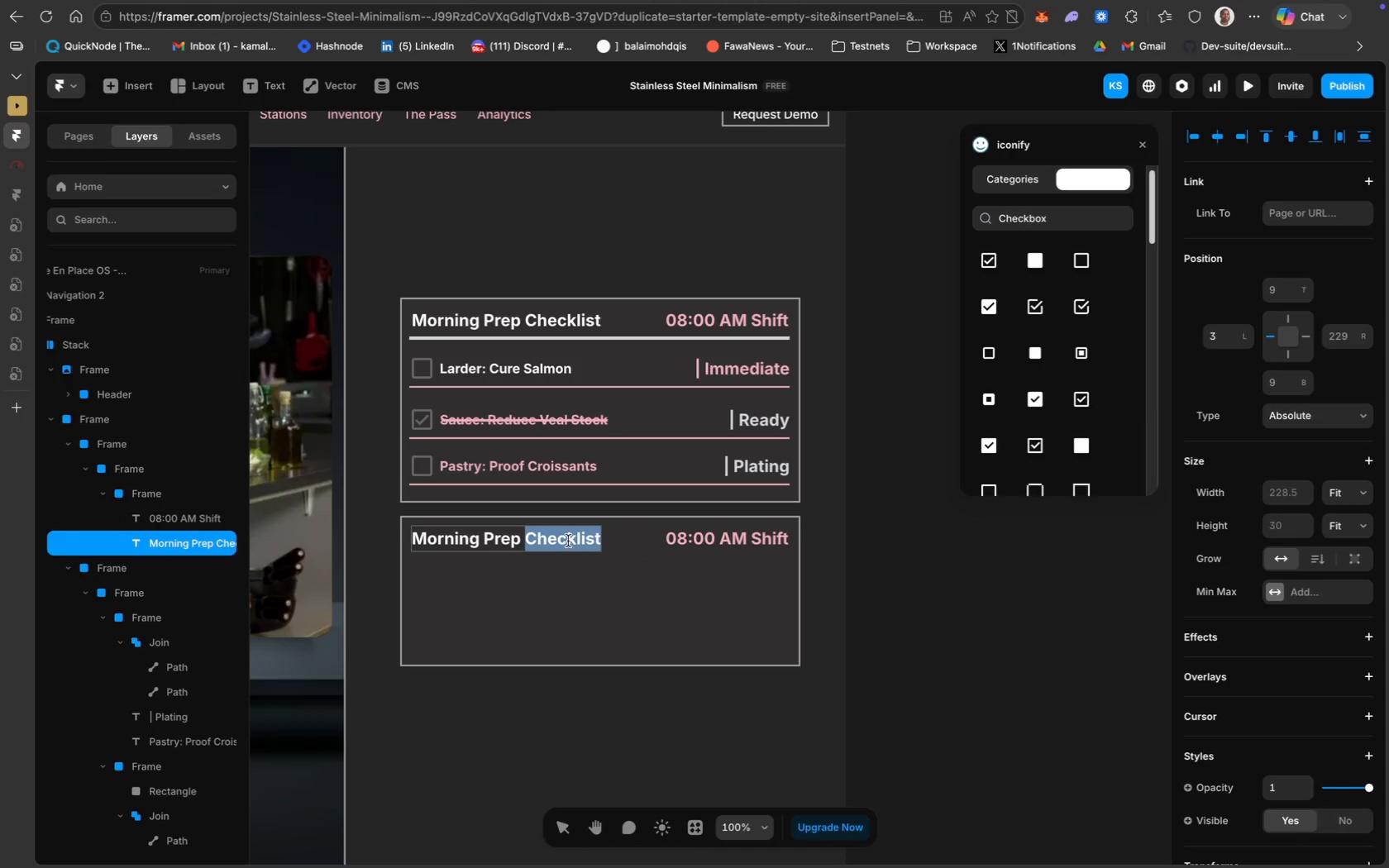 
left_click([568, 541])
 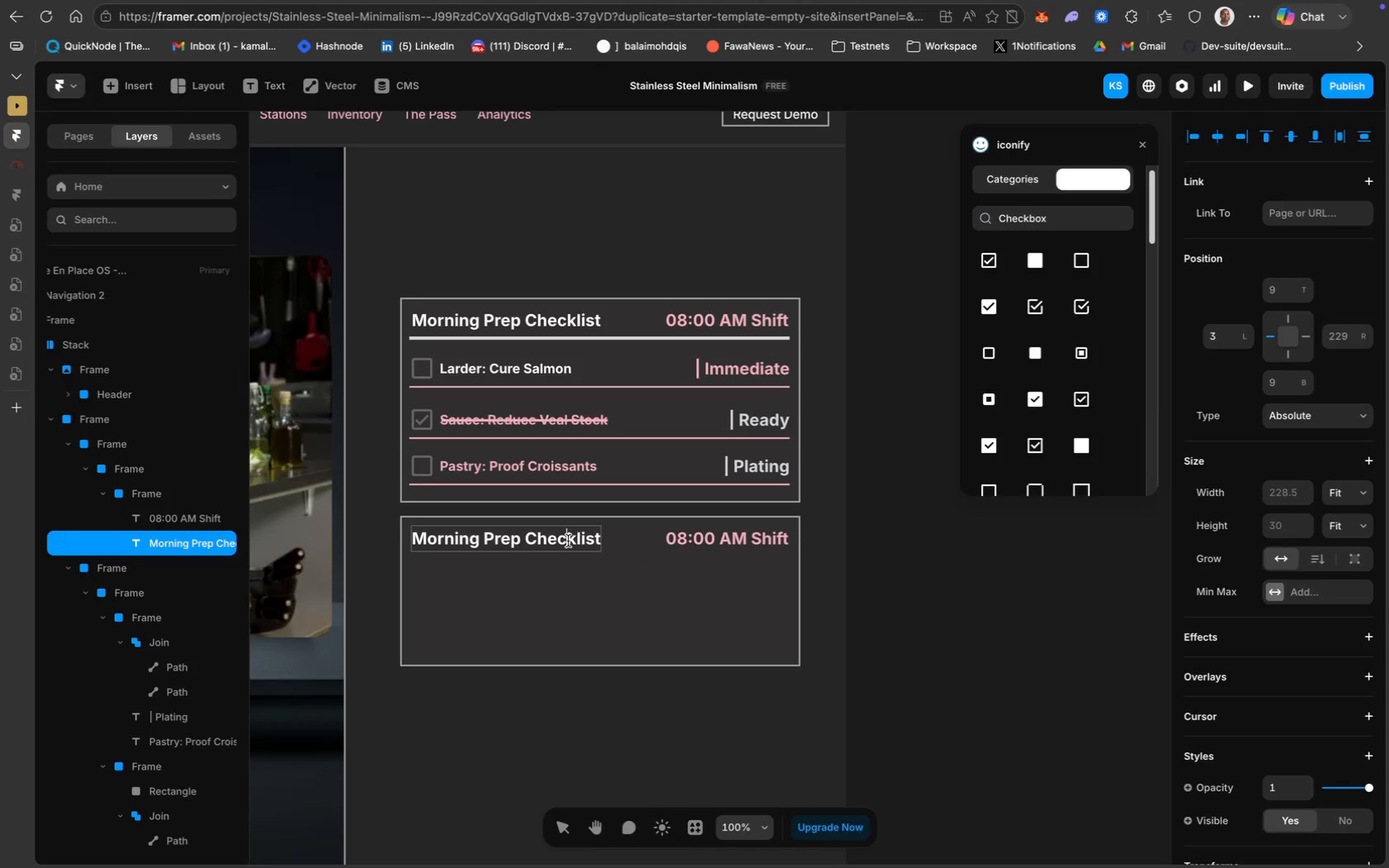 
key(Meta+A)
 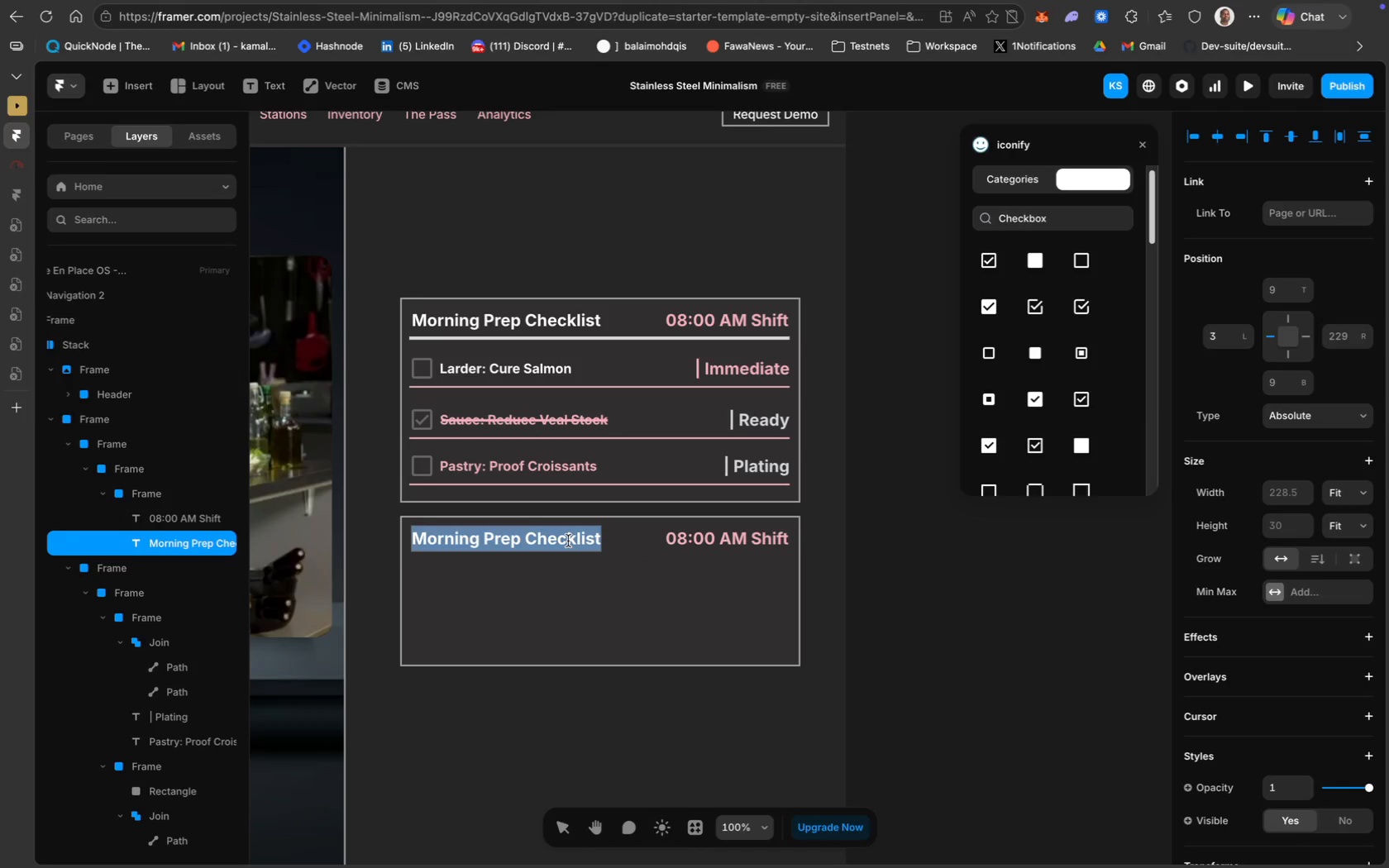 
type(Live InventoValue)
 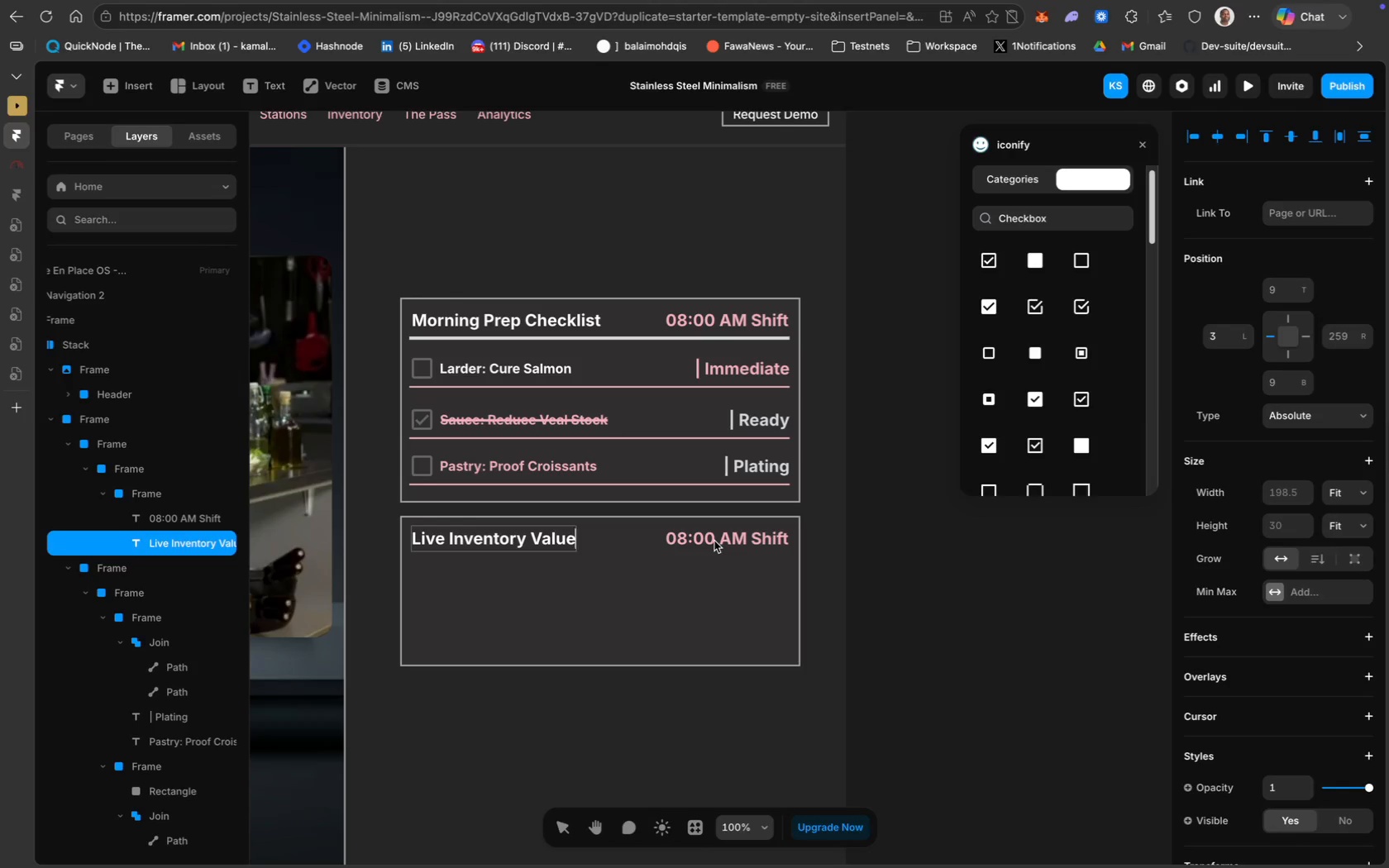 
double_click([714, 541])
 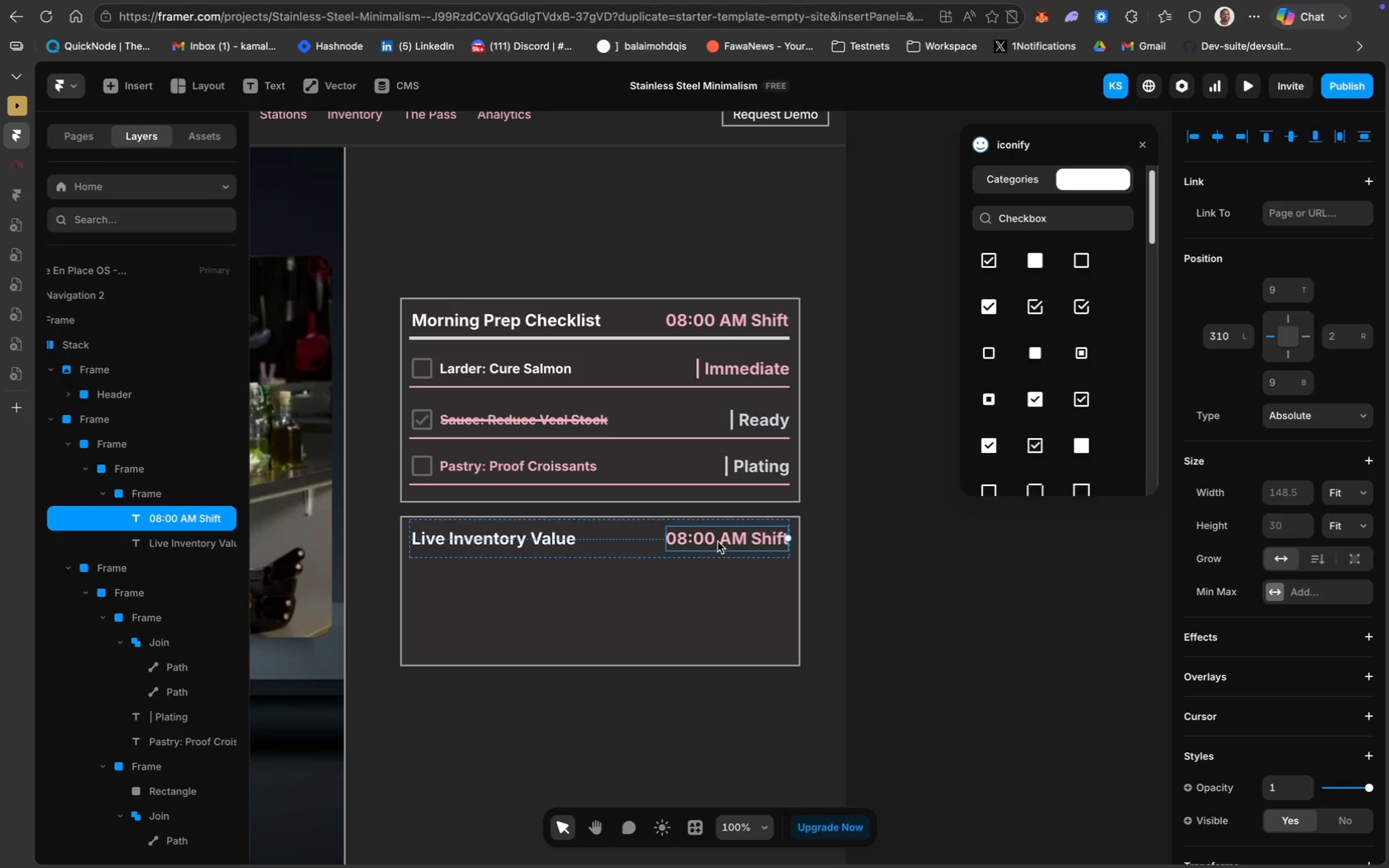 
double_click([718, 541])
 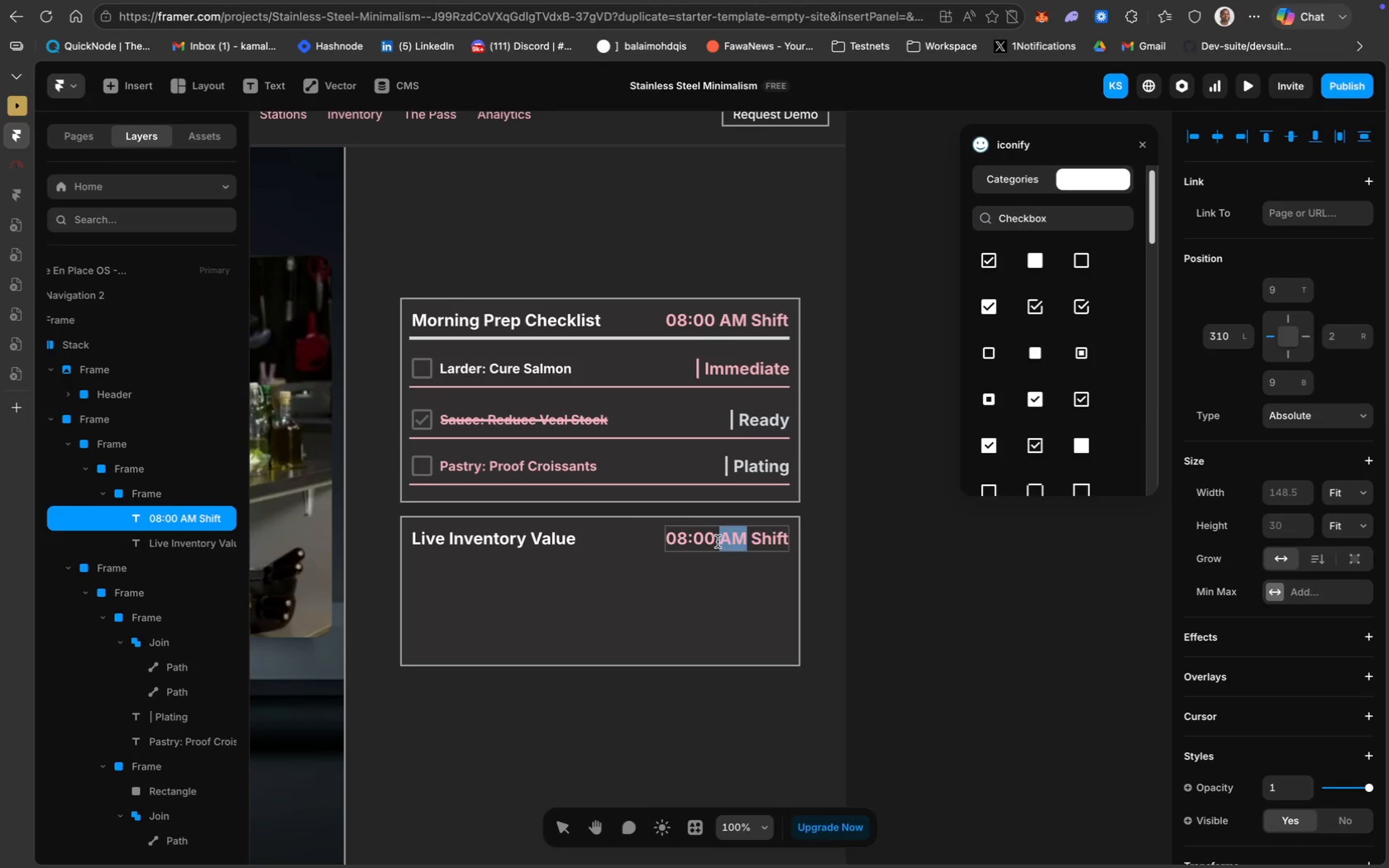 
key(Meta+A)
 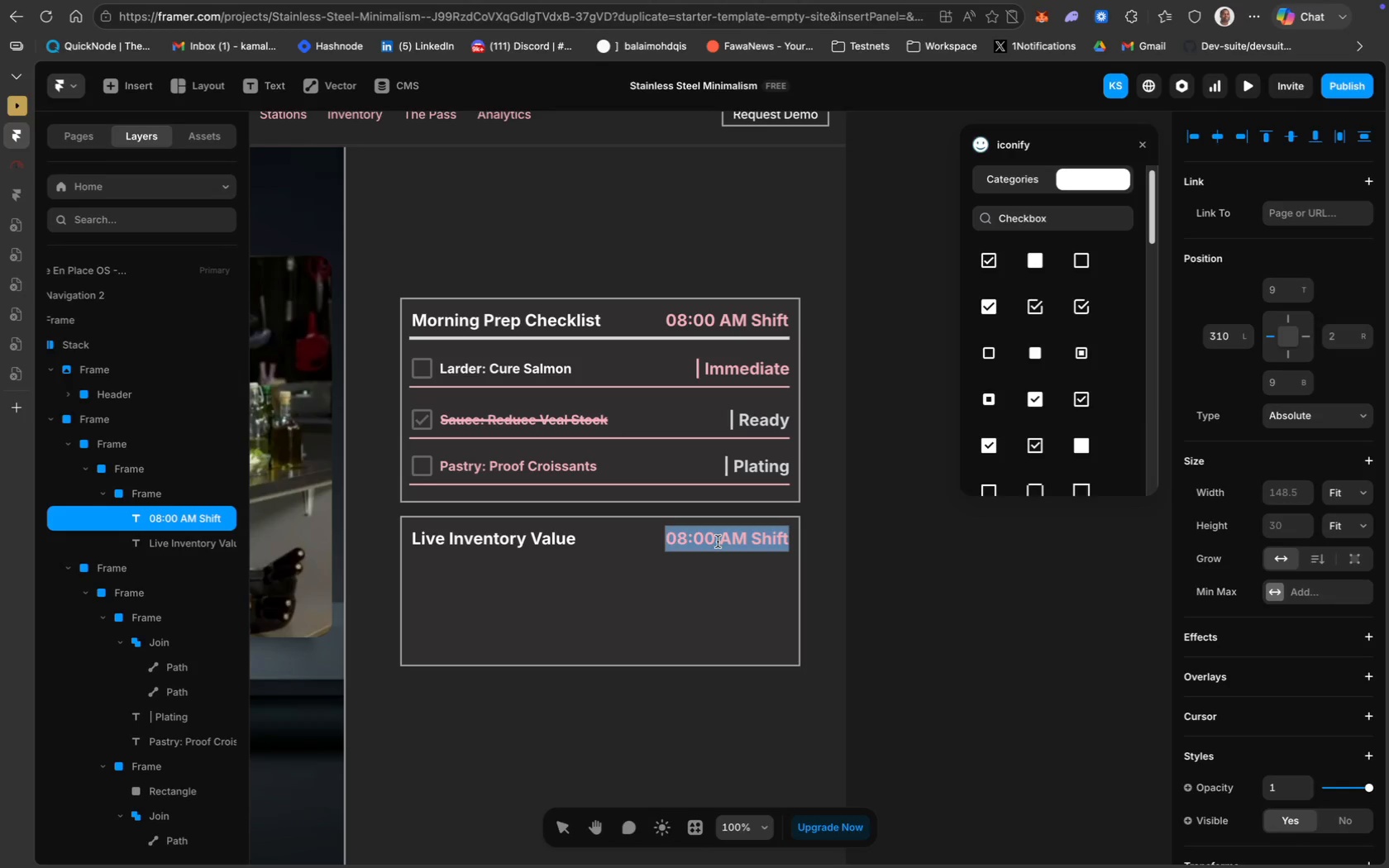 
wait(13.15)
 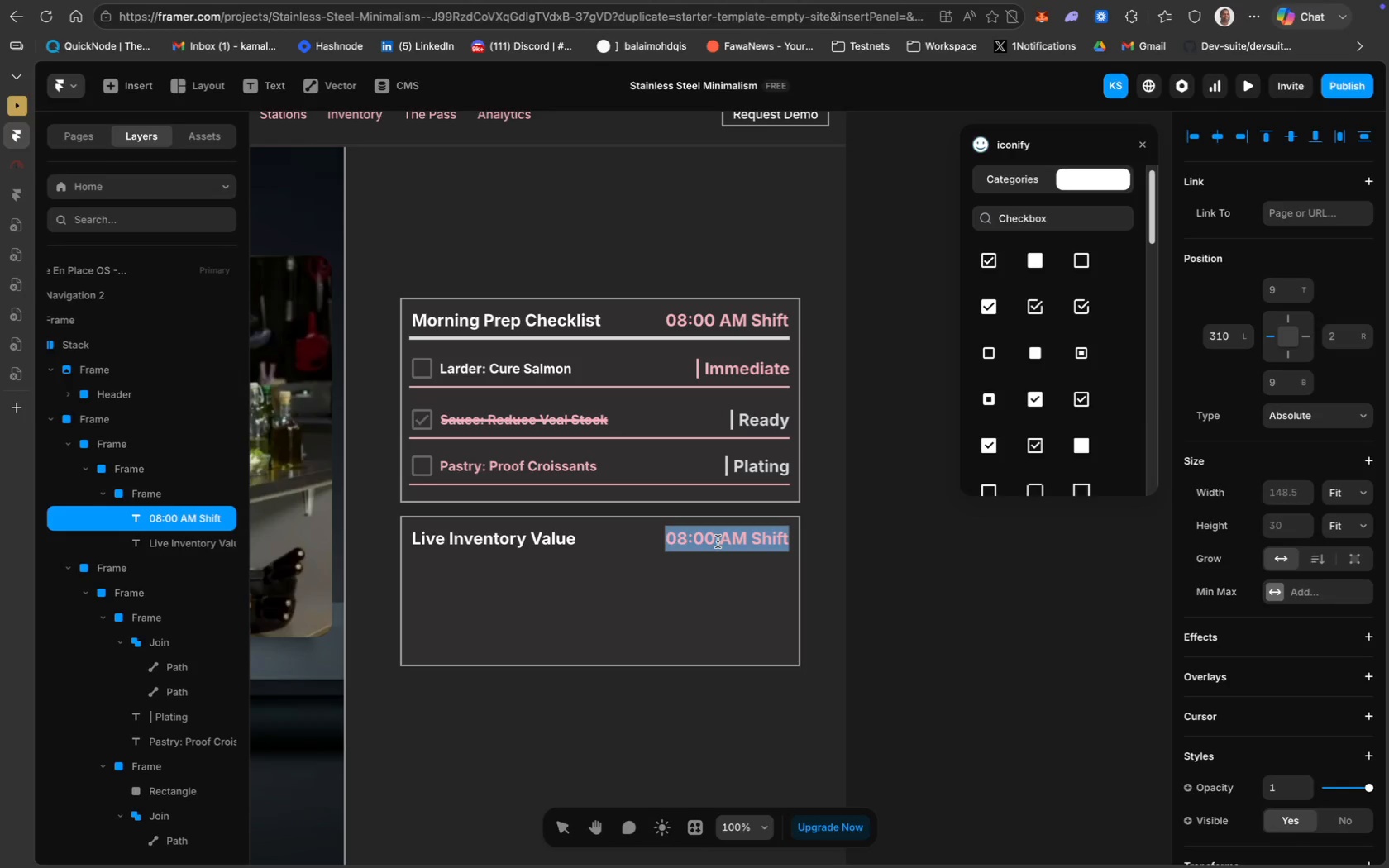 
key(Meta+CommandLeft)
 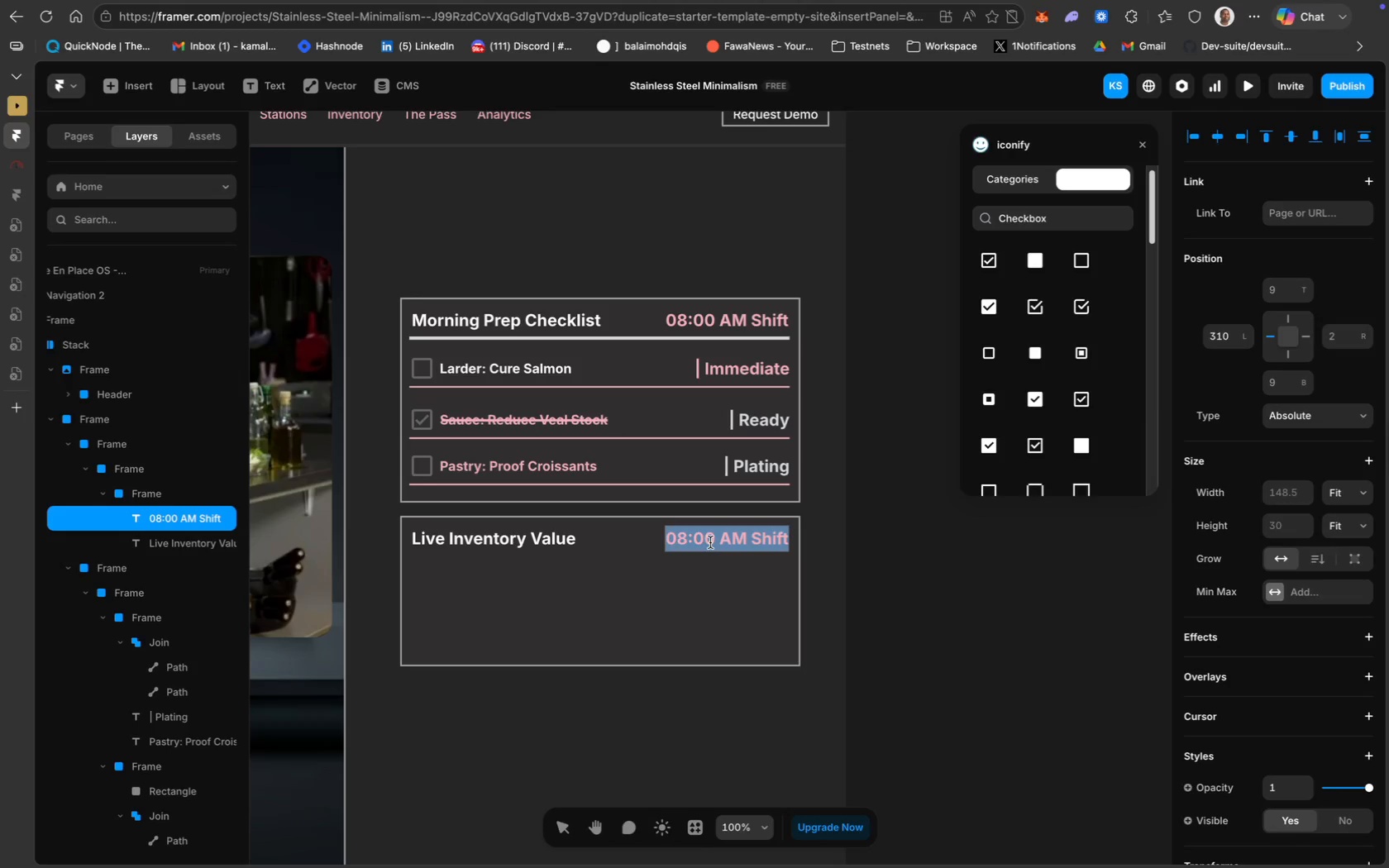 
key(Meta+A)
 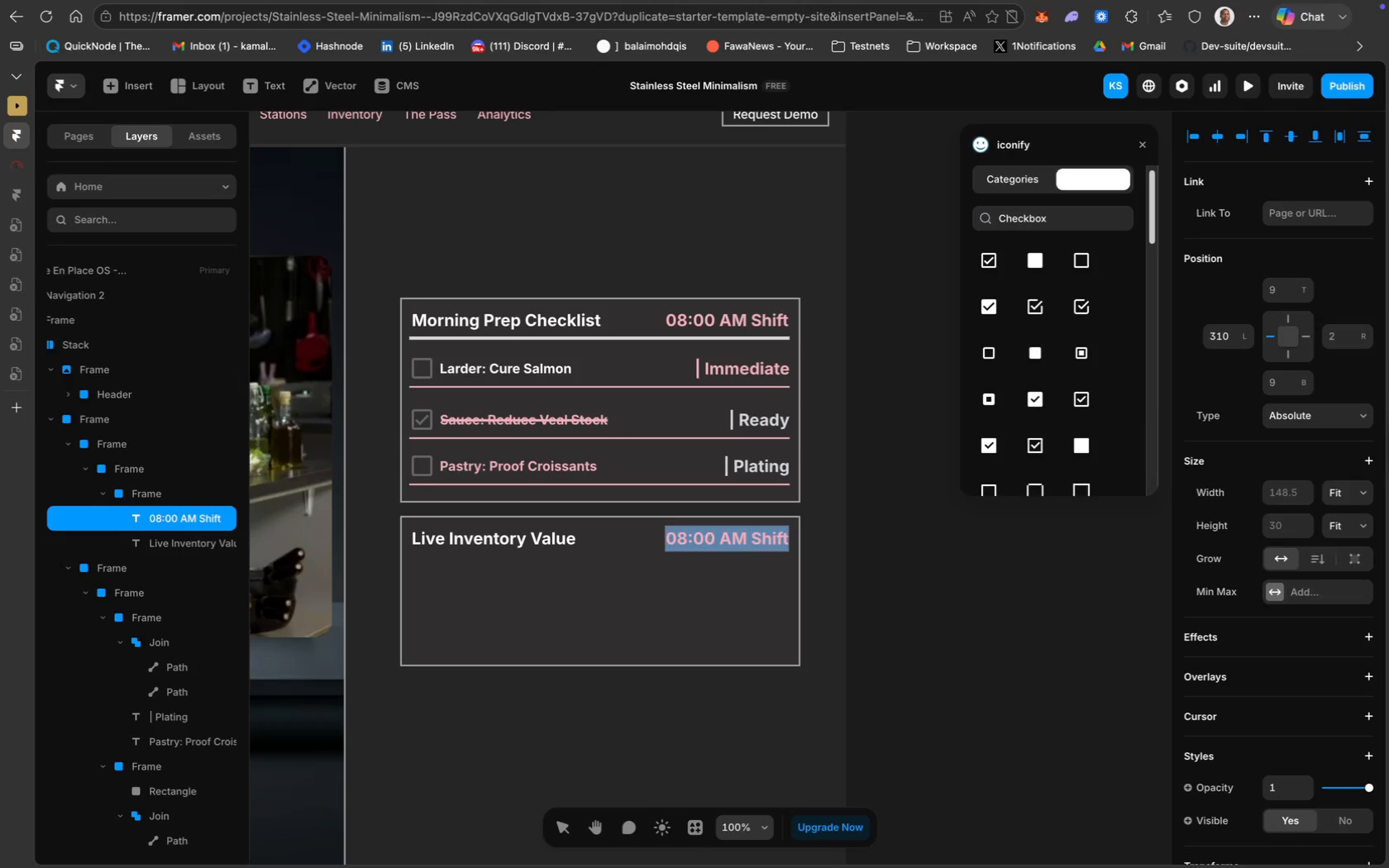 
key(Backspace)
 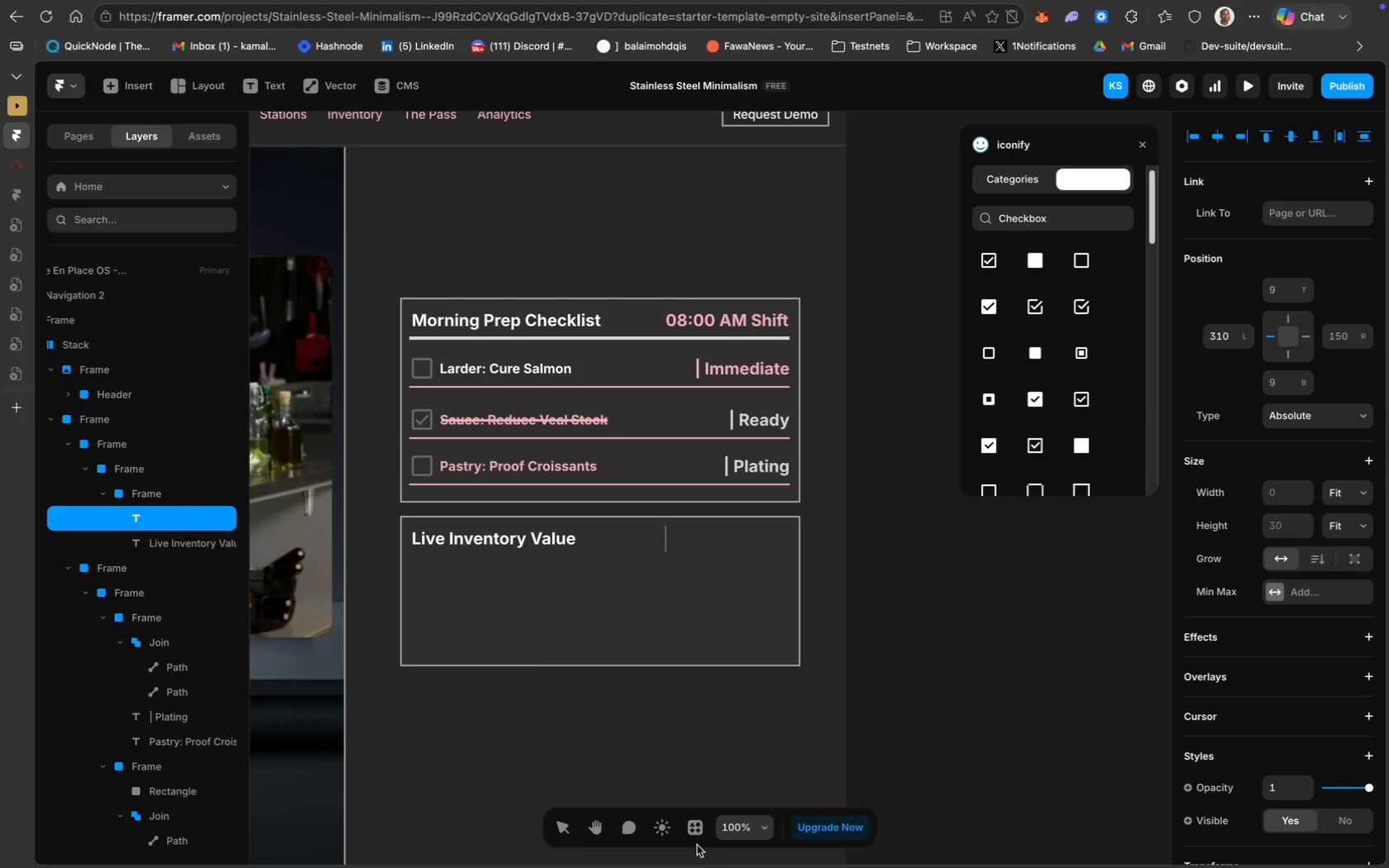 
left_click([698, 832])
 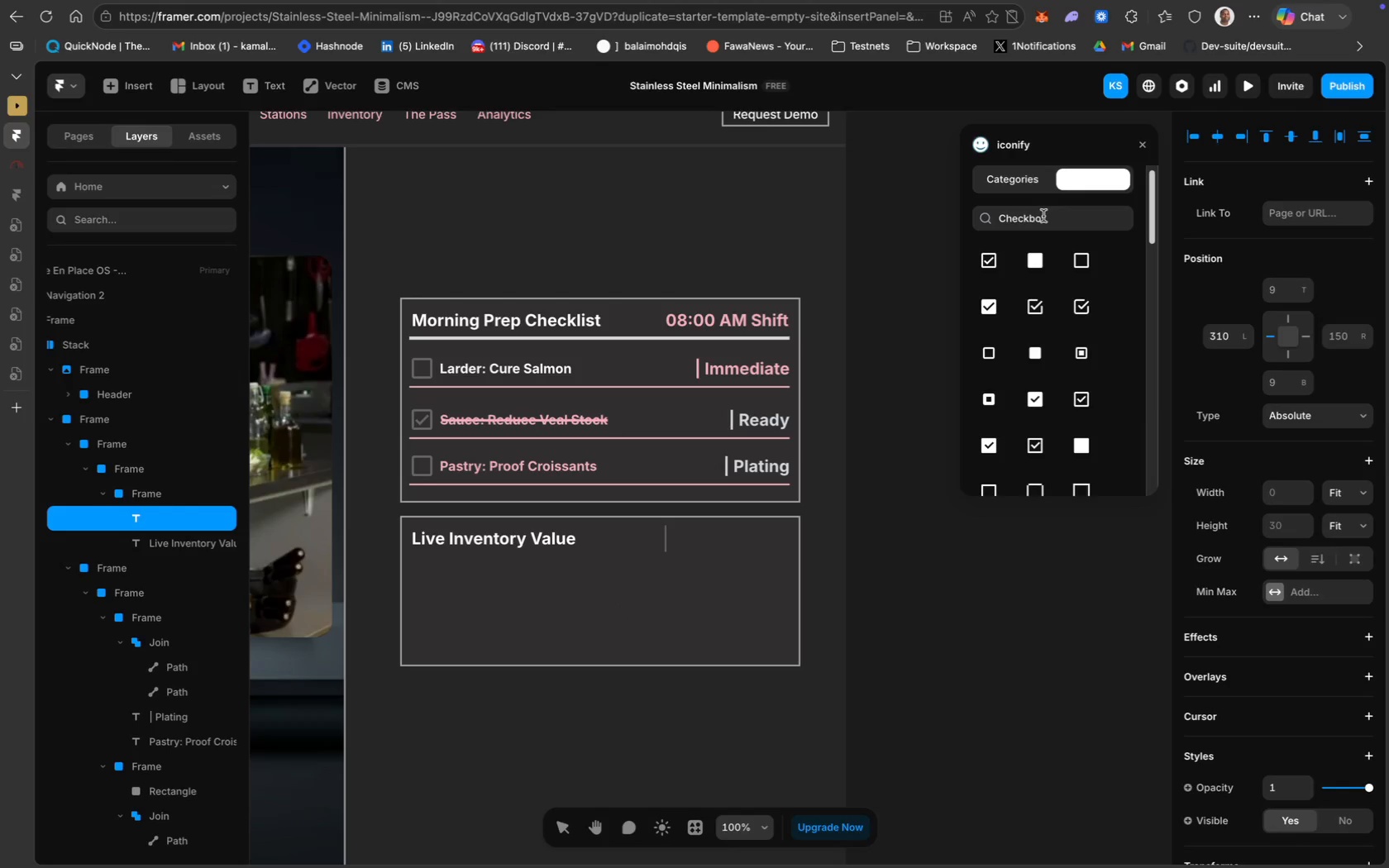 
left_click([1048, 218])
 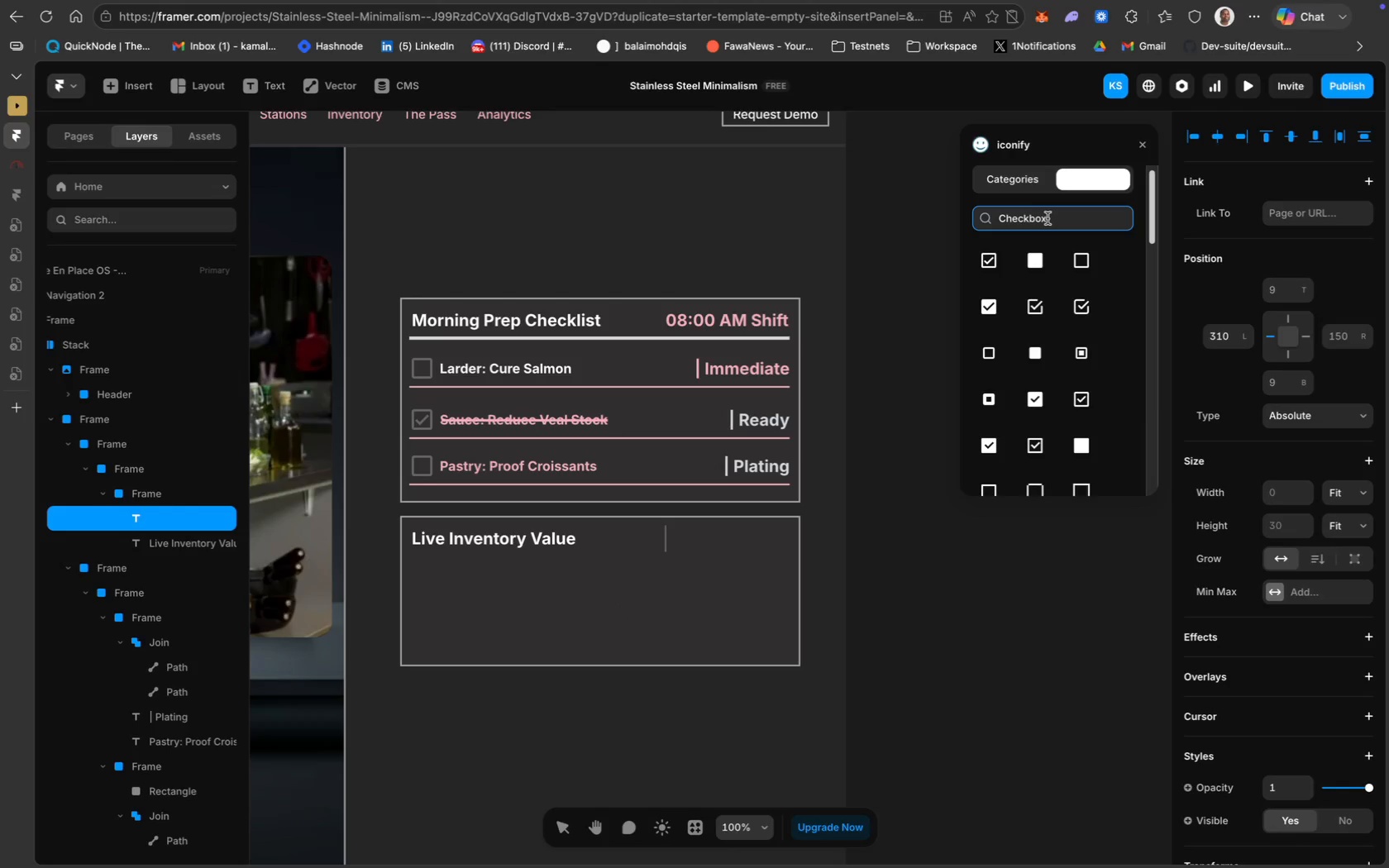 
key(Meta+CommandLeft)
 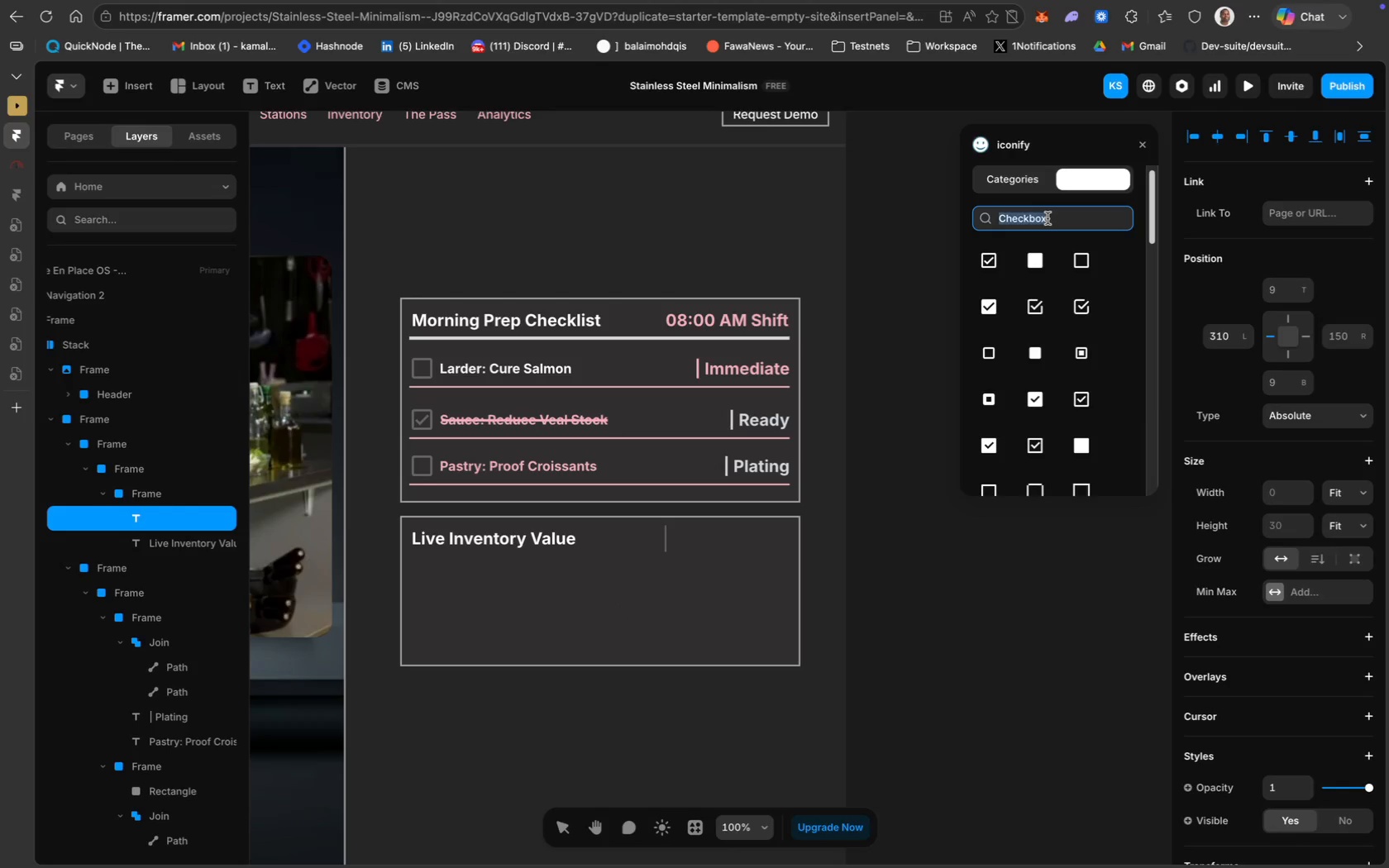 
key(Meta+A)
 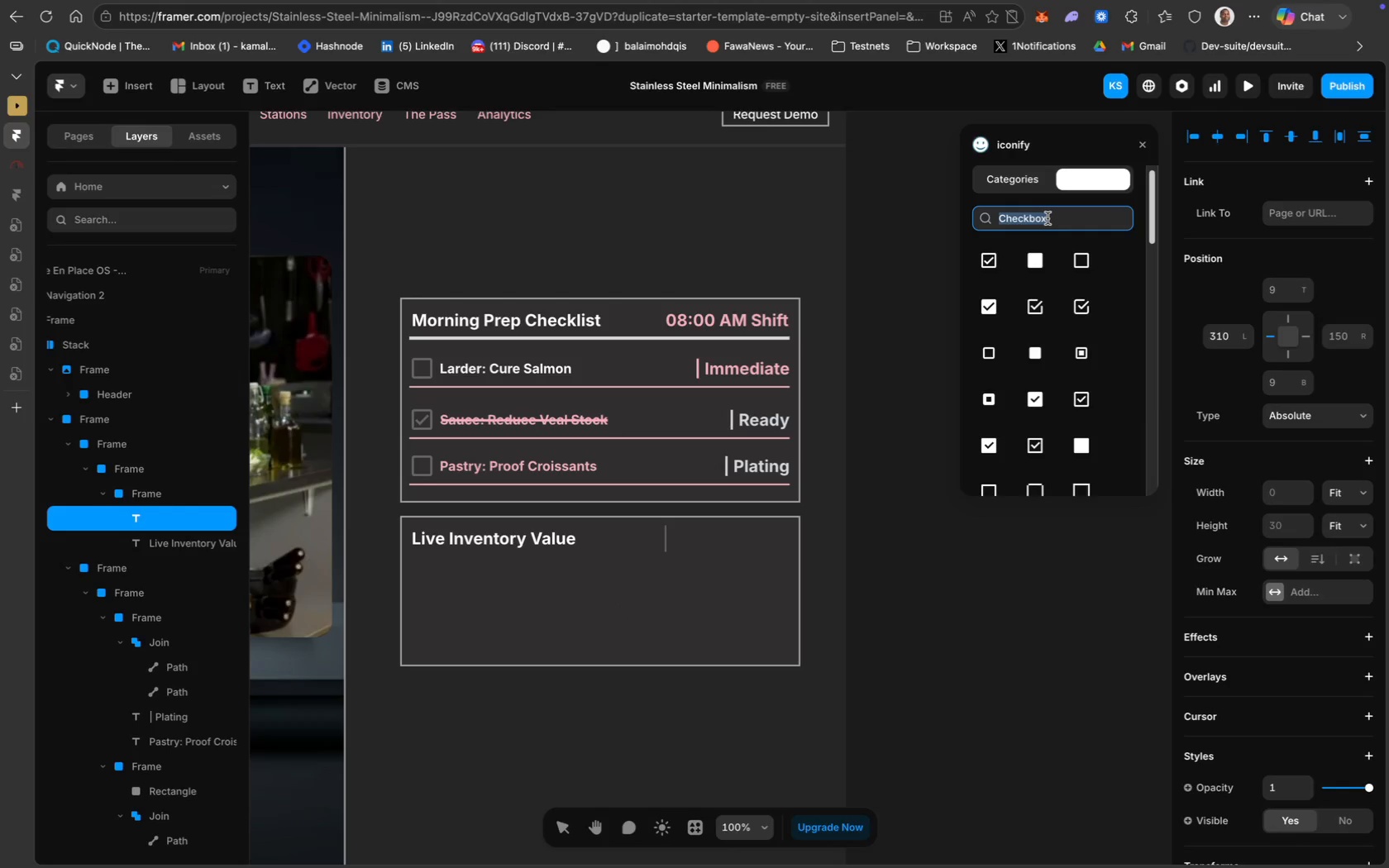 
type(Chart)
 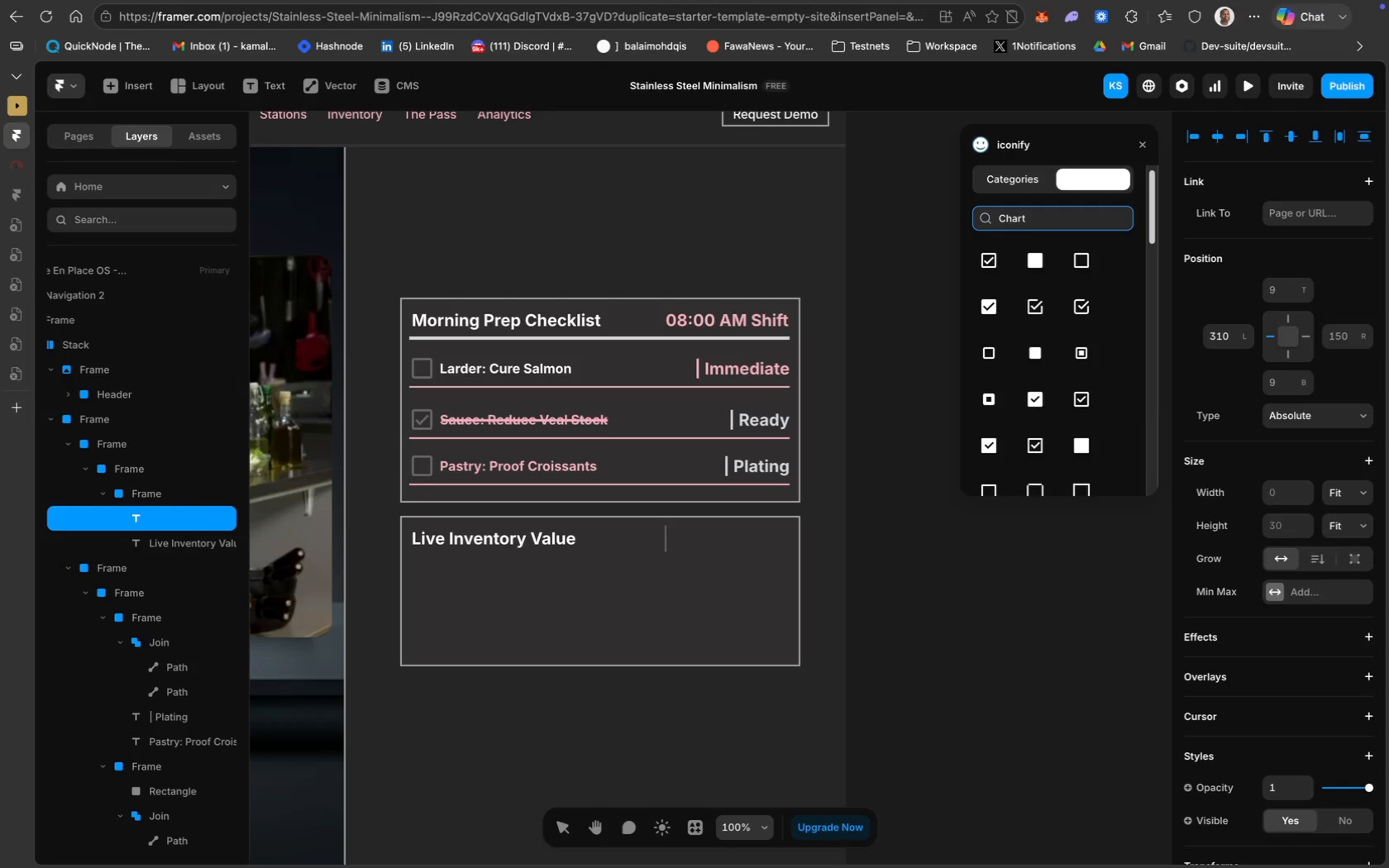 
key(Enter)
 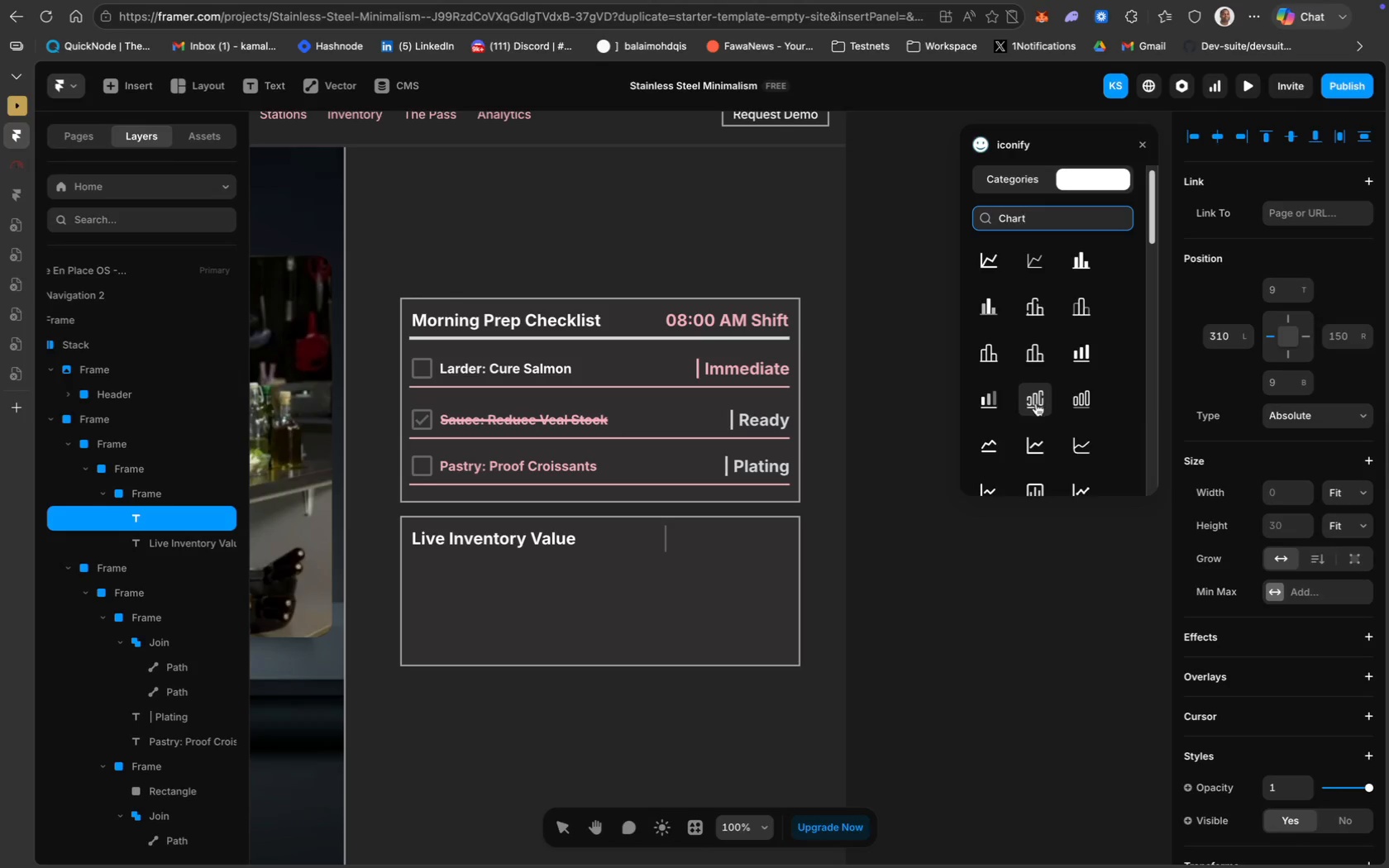 
scroll: coordinate [1034, 446], scroll_direction: down, amount: 28.0
 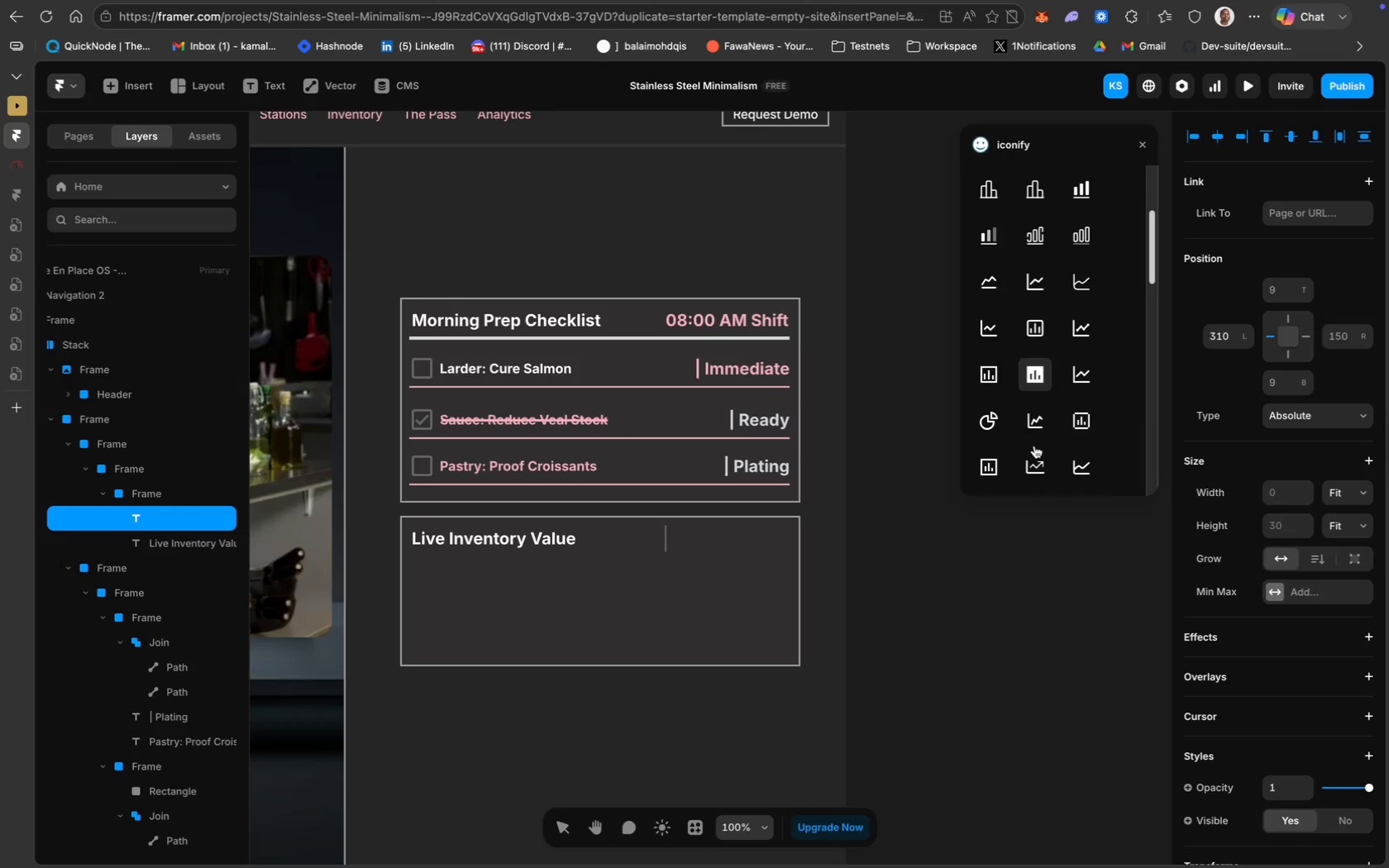 
scroll: coordinate [1034, 446], scroll_direction: up, amount: 17.0
 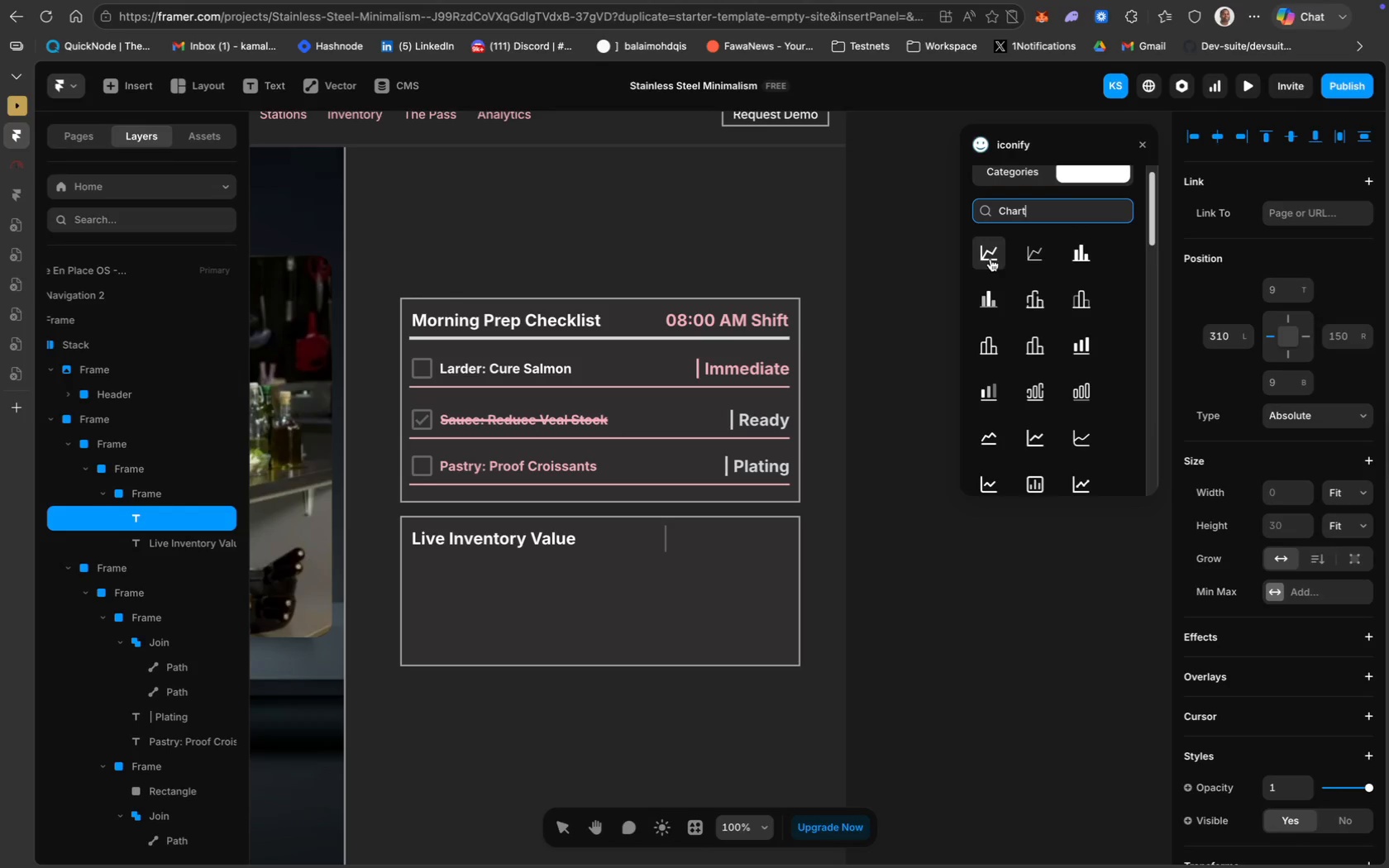 
left_click([990, 258])
 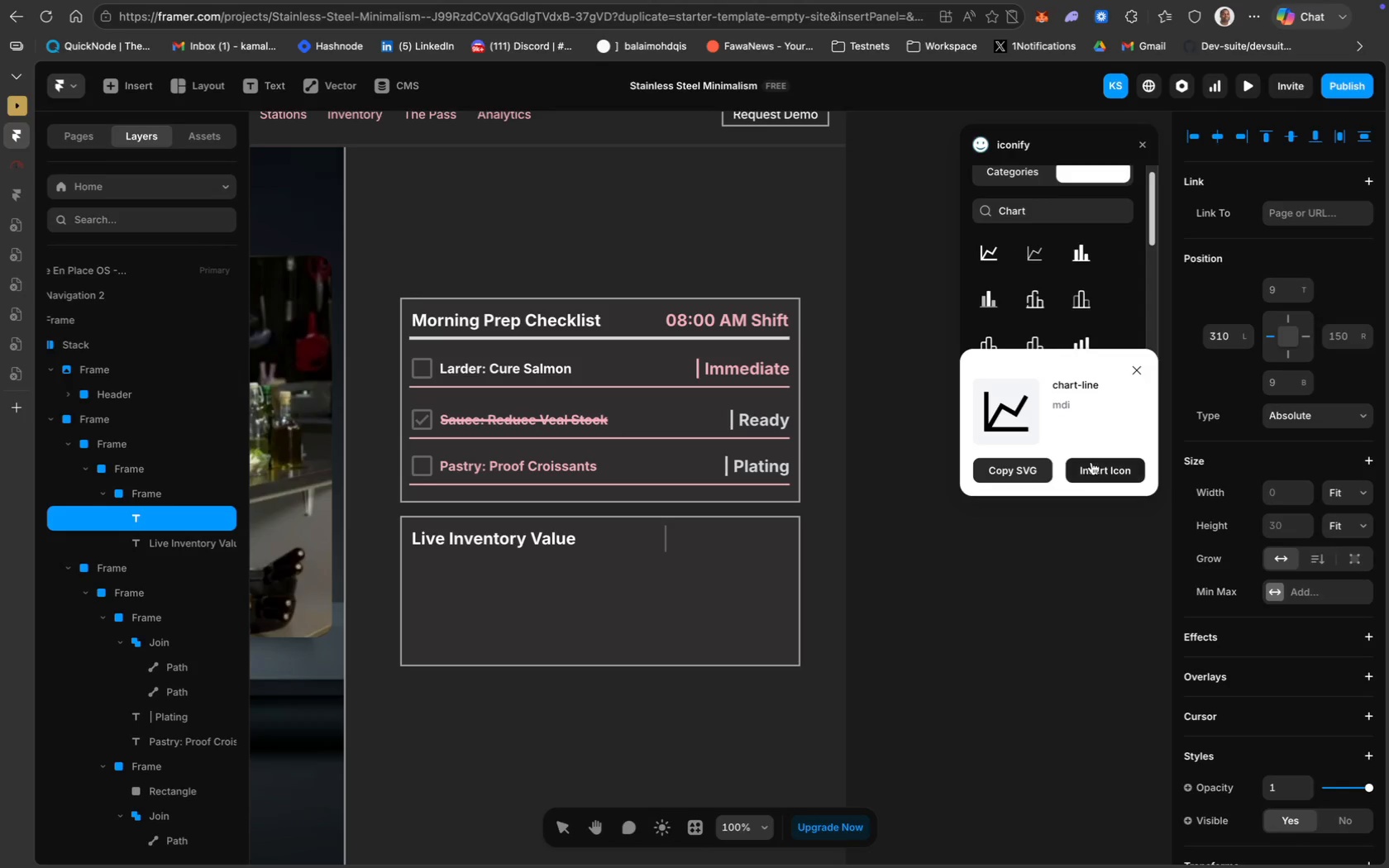 
left_click([1091, 470])
 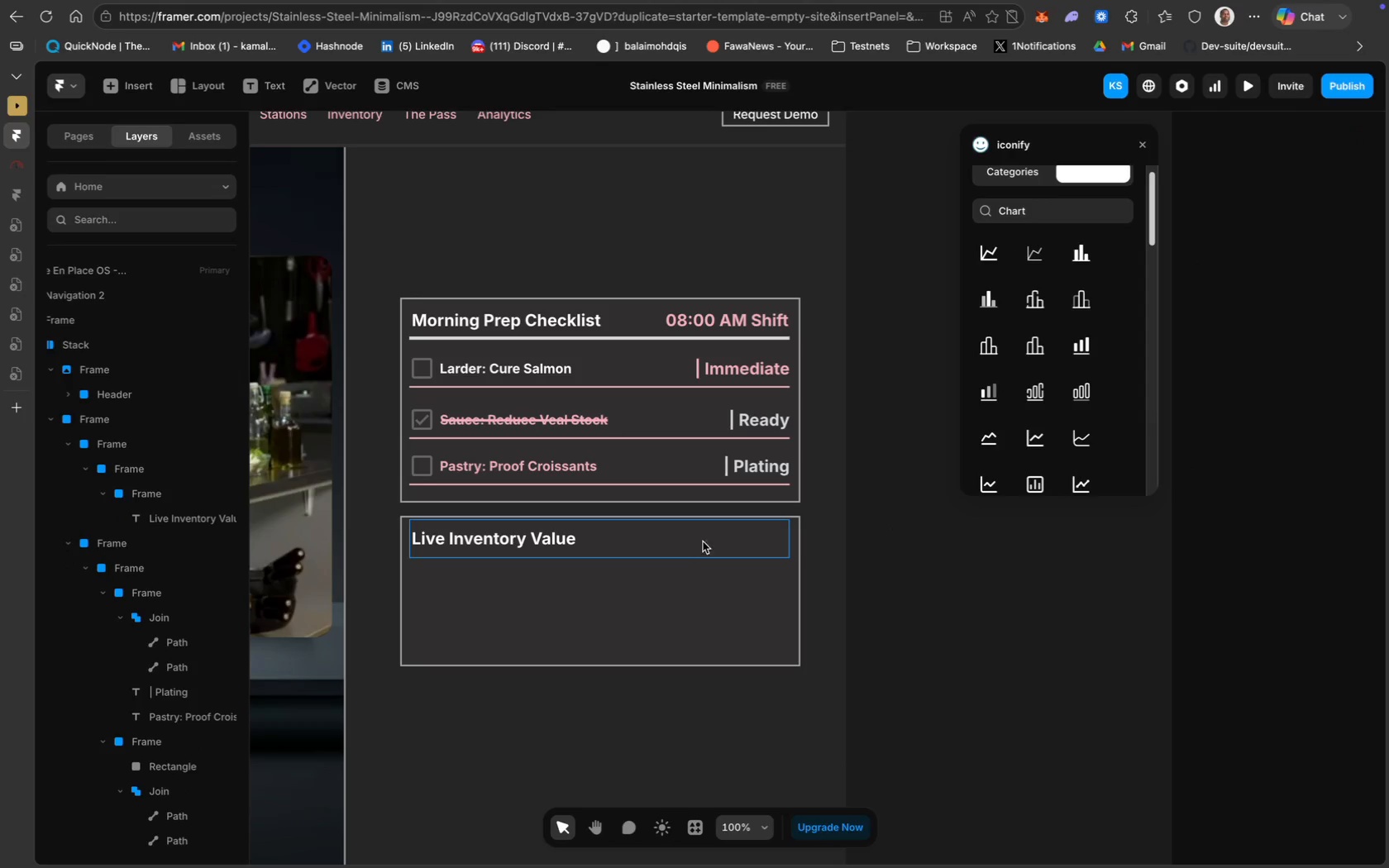 
scroll: coordinate [661, 597], scroll_direction: down, amount: 32.0
 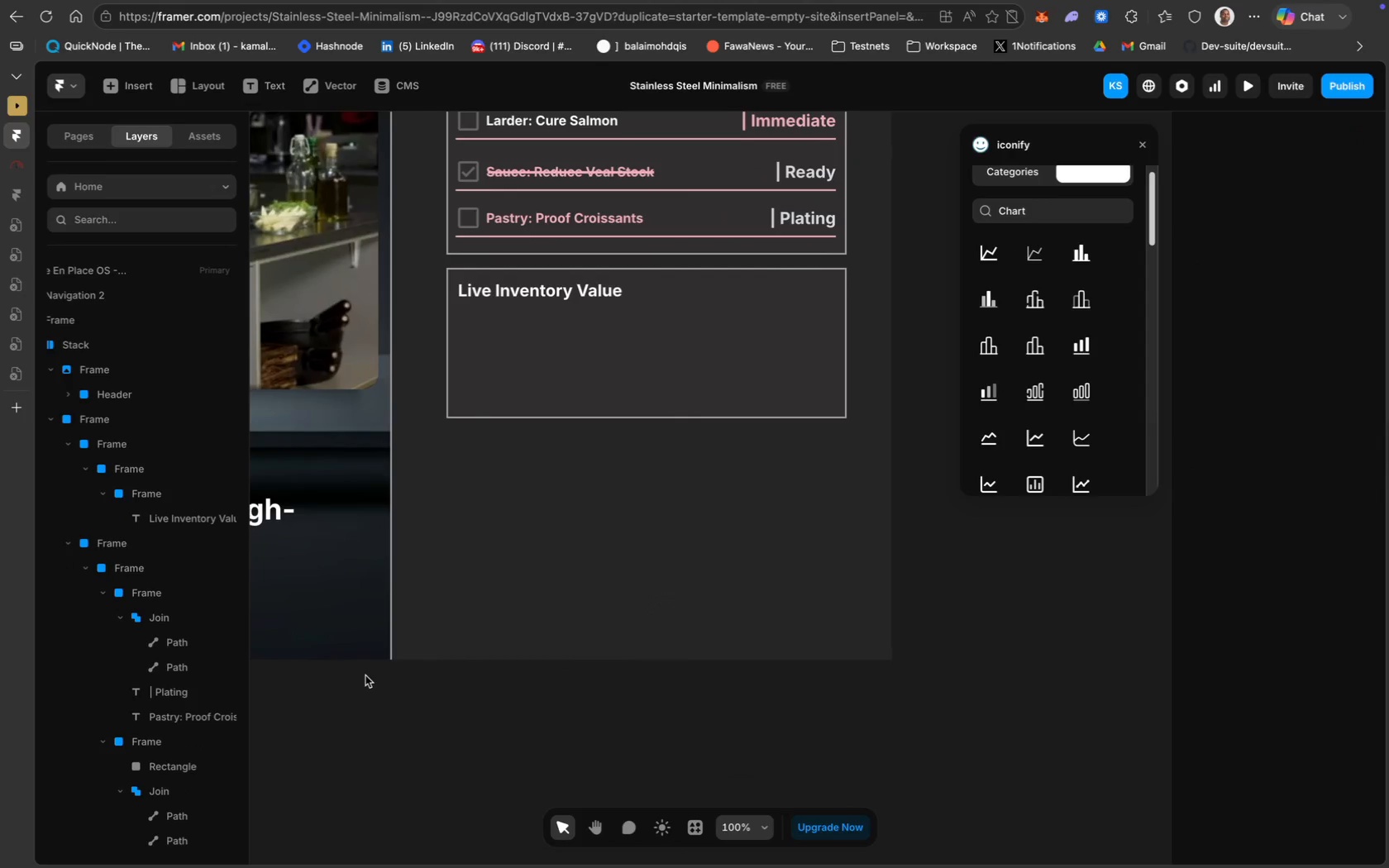 
scroll: coordinate [117, 465], scroll_direction: up, amount: 24.0
 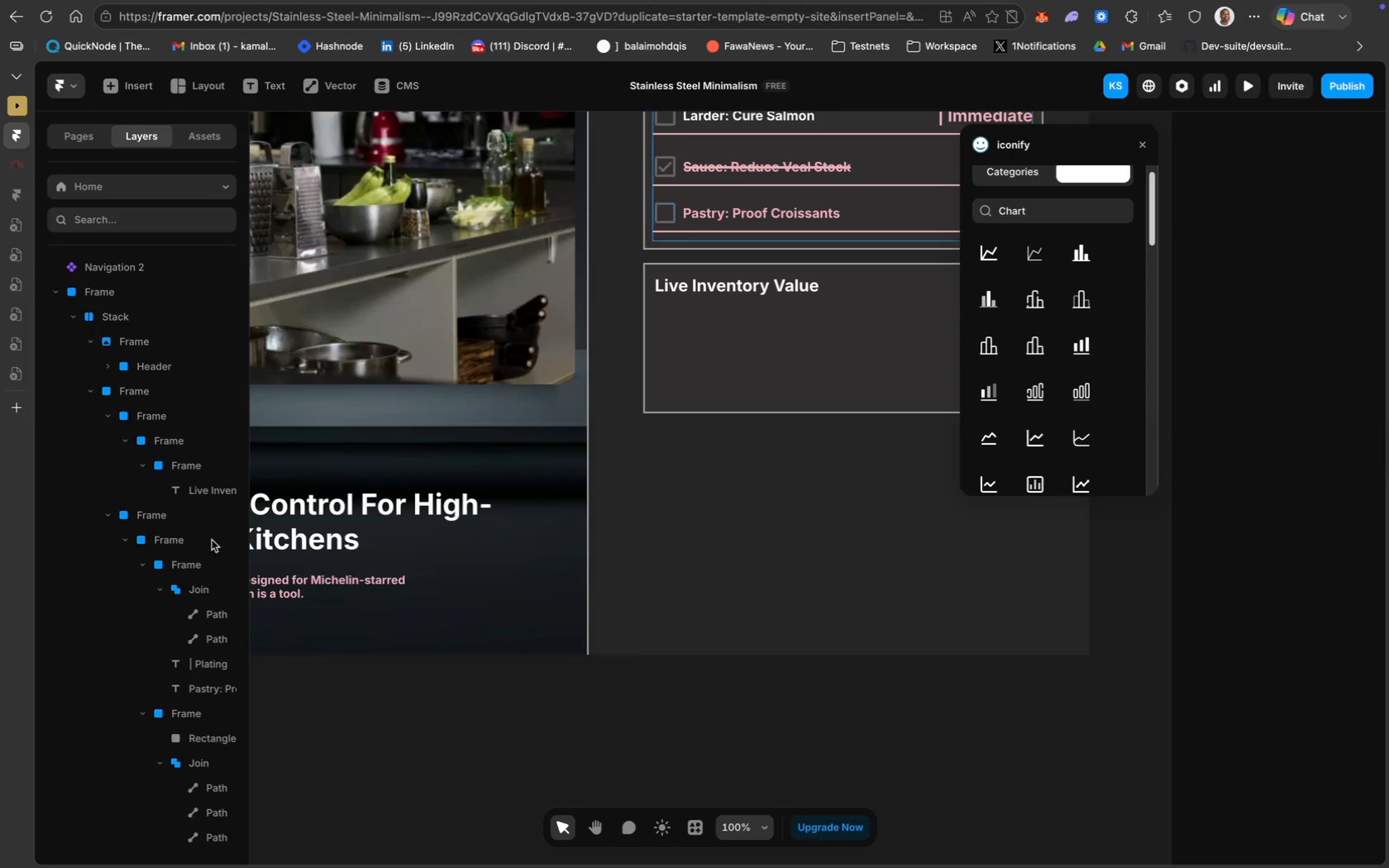 
scroll: coordinate [162, 645], scroll_direction: down, amount: 49.0
 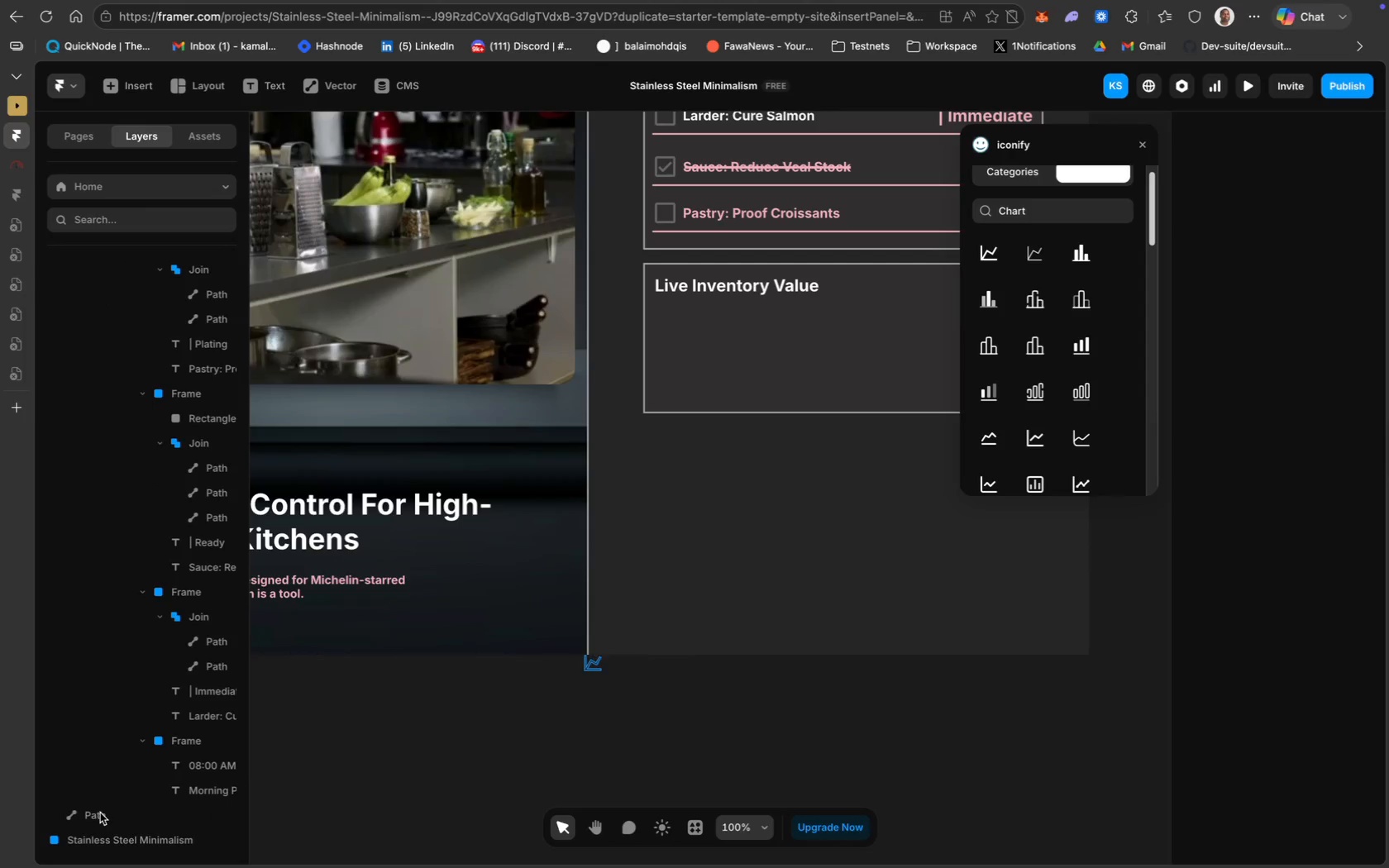 
left_click([100, 813])
 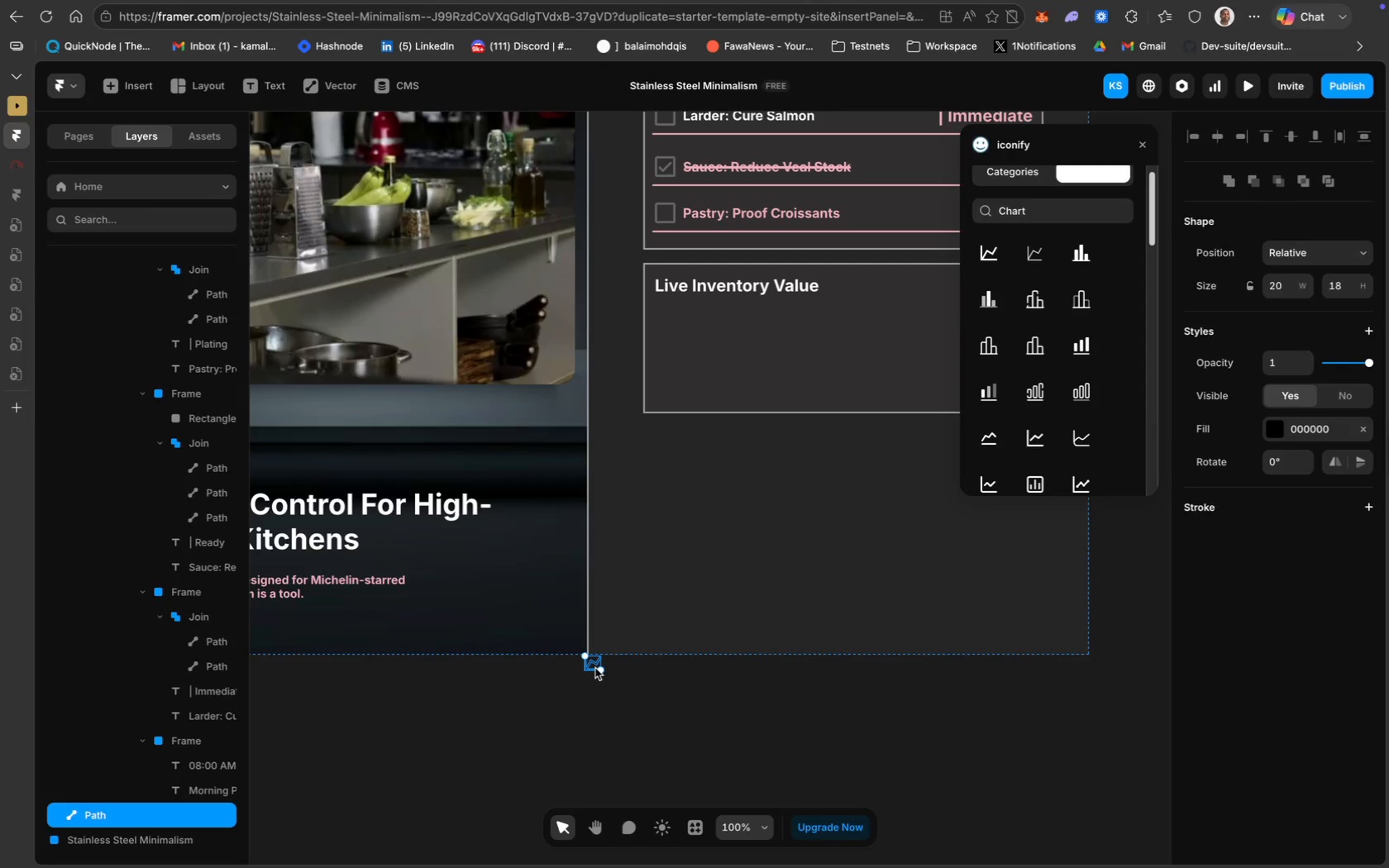 
scroll: coordinate [148, 633], scroll_direction: up, amount: 19.0
 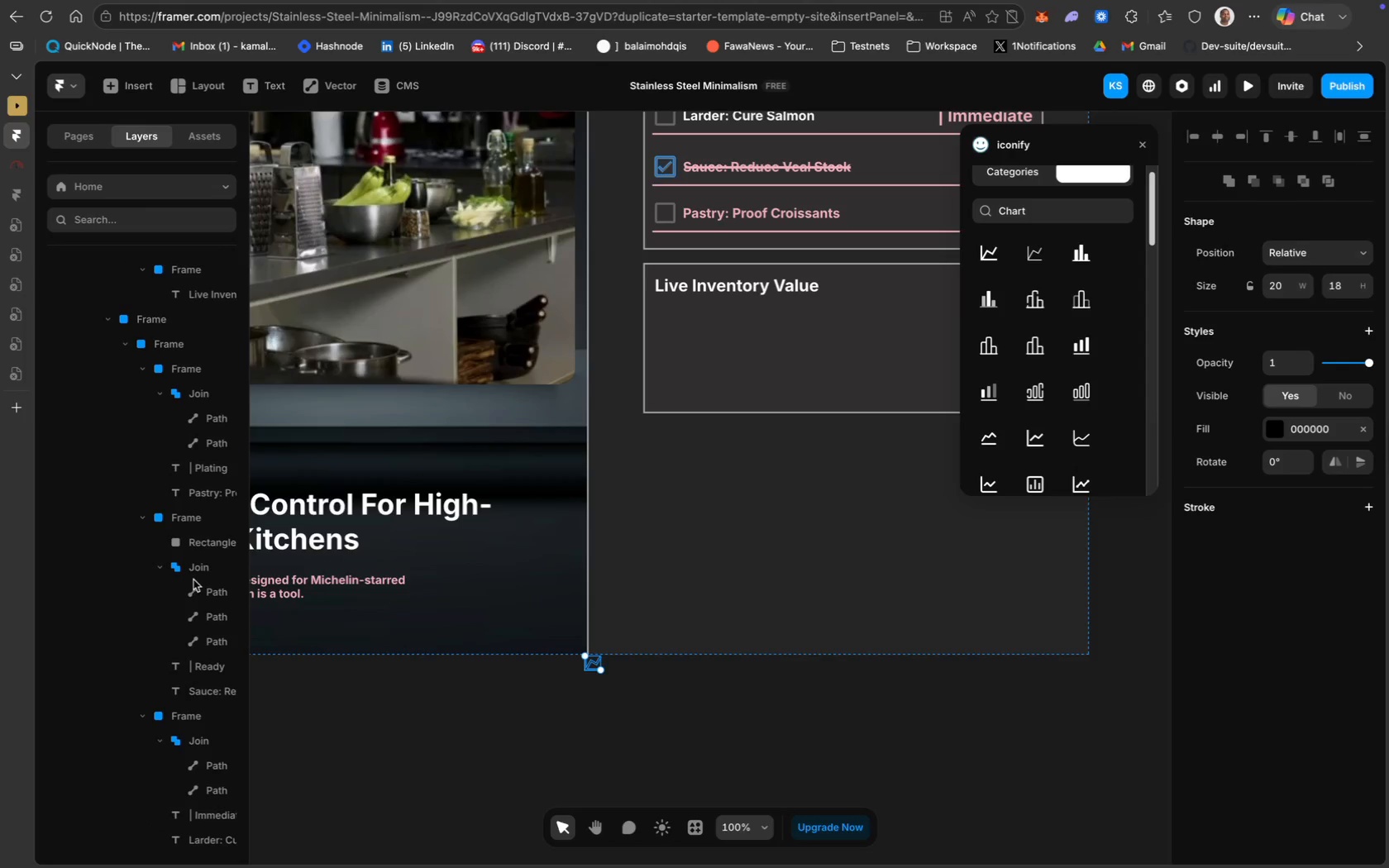 
scroll: coordinate [199, 735], scroll_direction: down, amount: 25.0
 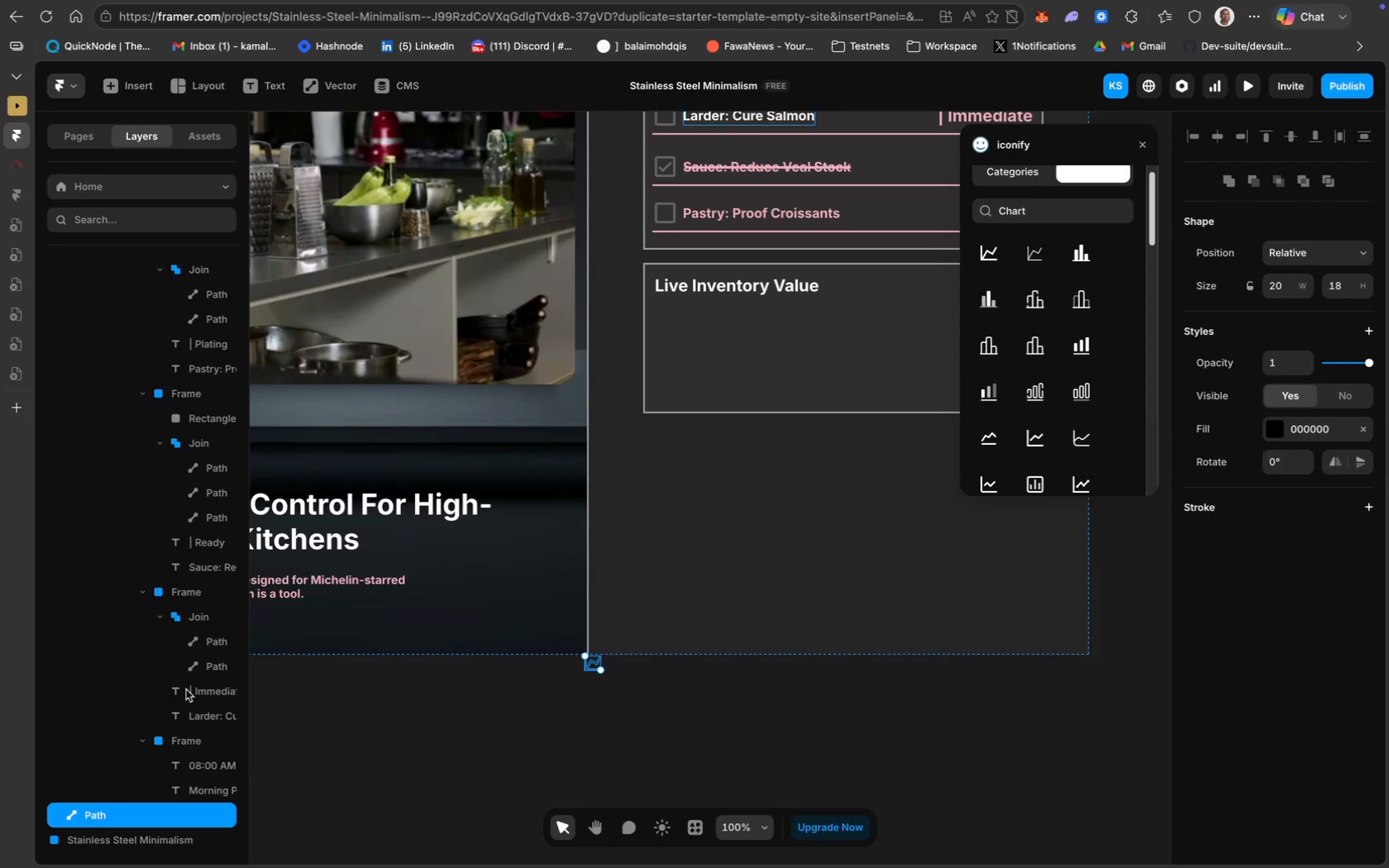 
scroll: coordinate [153, 466], scroll_direction: up, amount: 24.0
 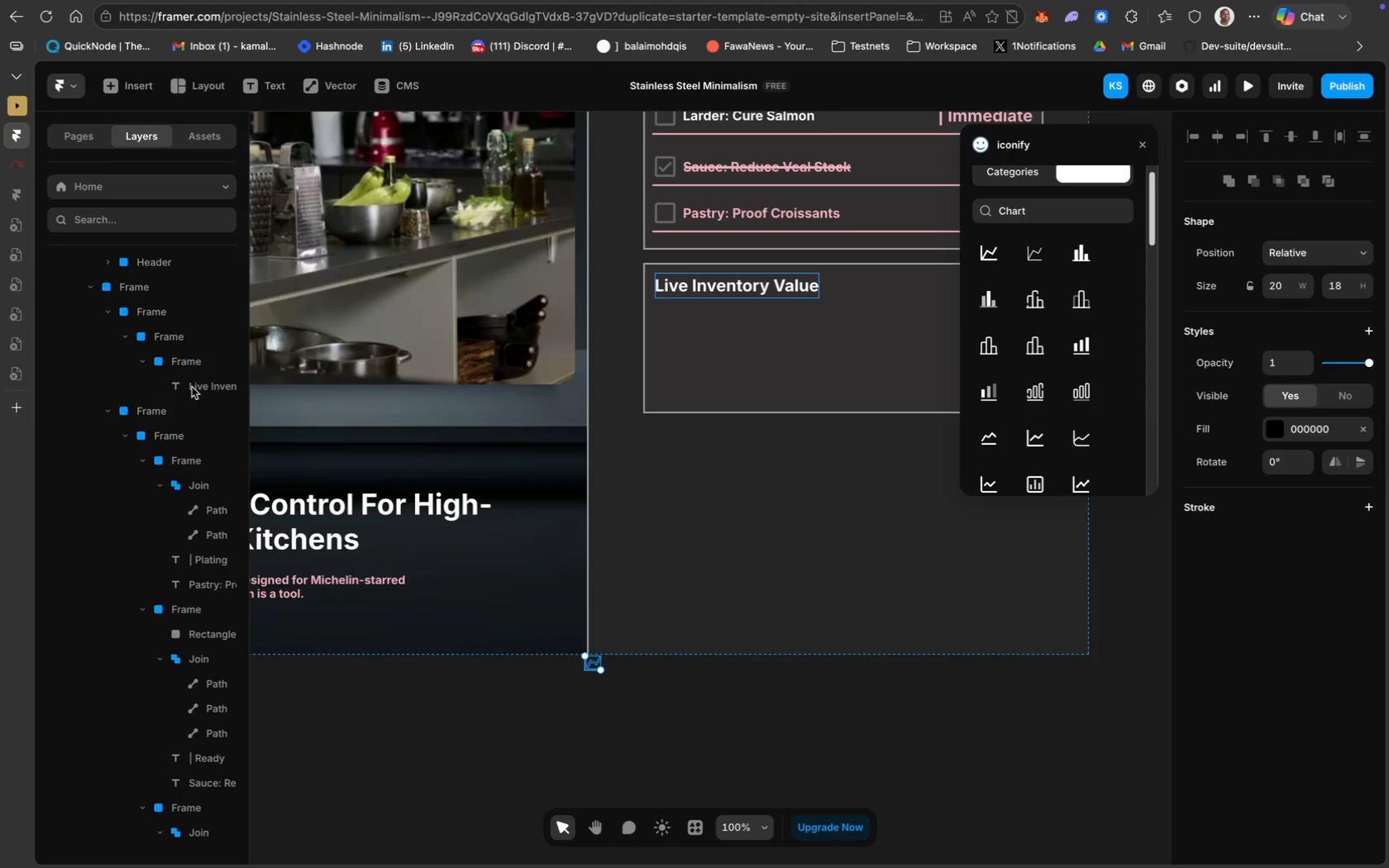 
scroll: coordinate [188, 397], scroll_direction: down, amount: 23.0
 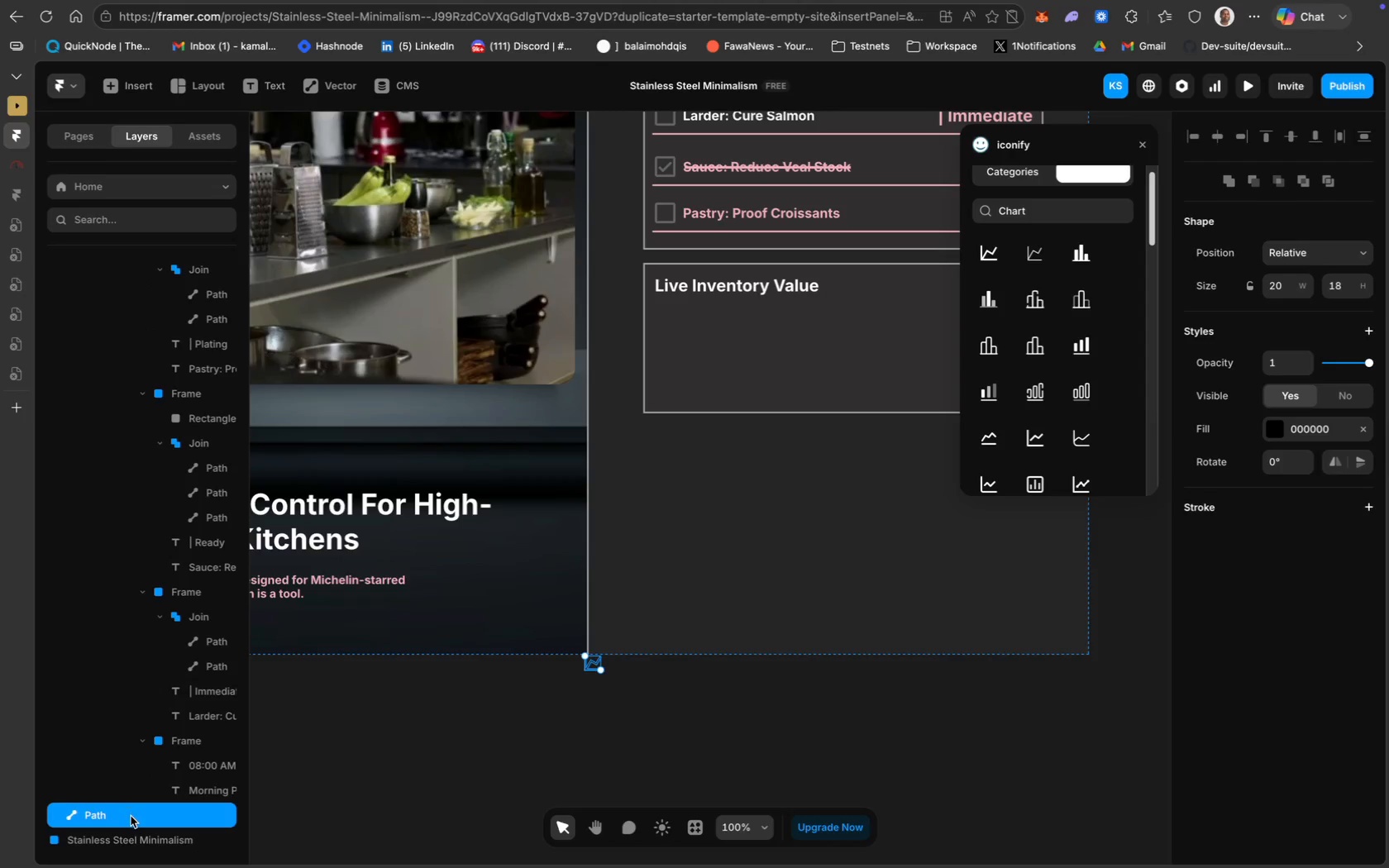 
left_click_drag(start_coordinate=[131, 816], to_coordinate=[169, 538])
 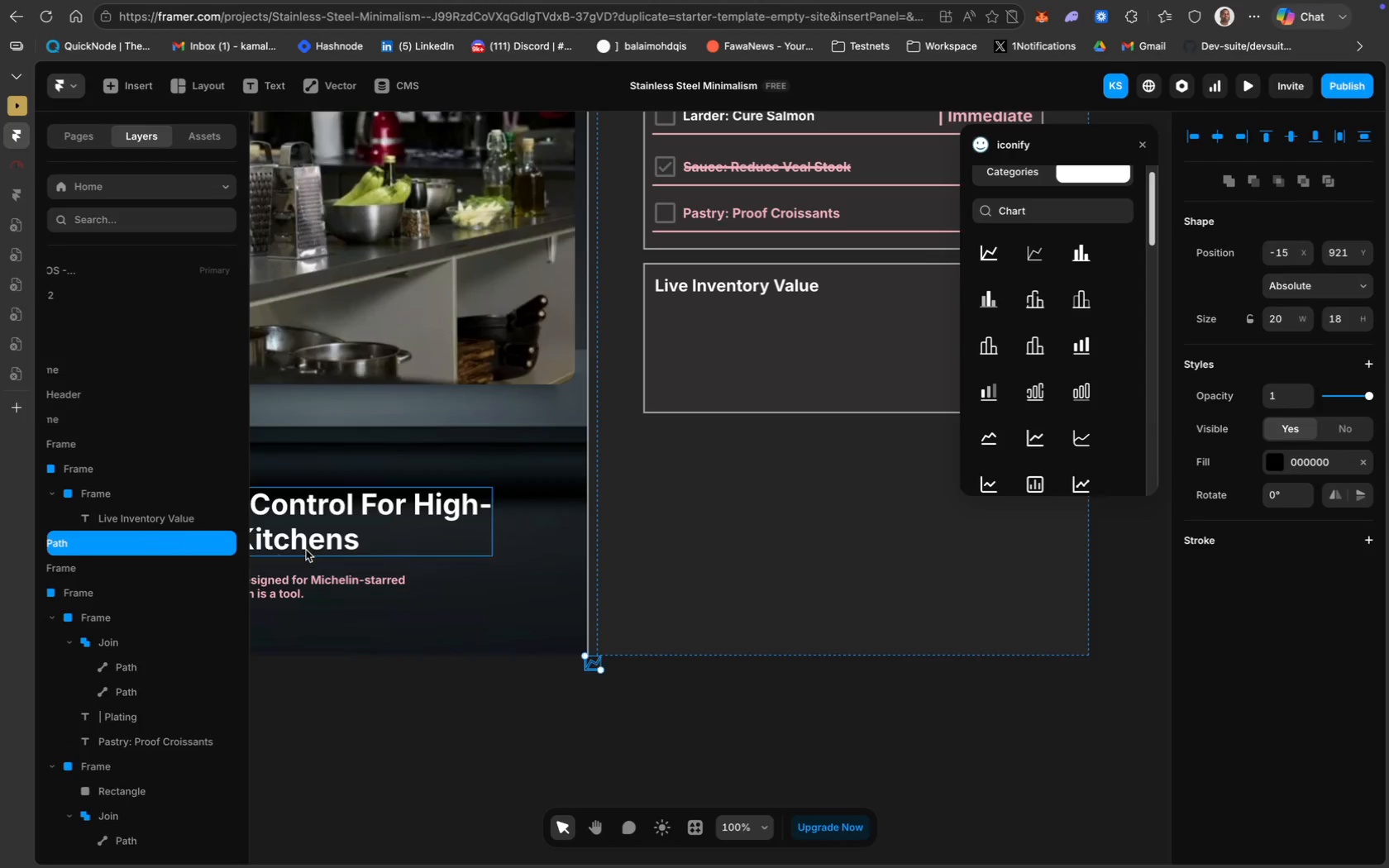 
scroll: coordinate [137, 545], scroll_direction: up, amount: 25.0
 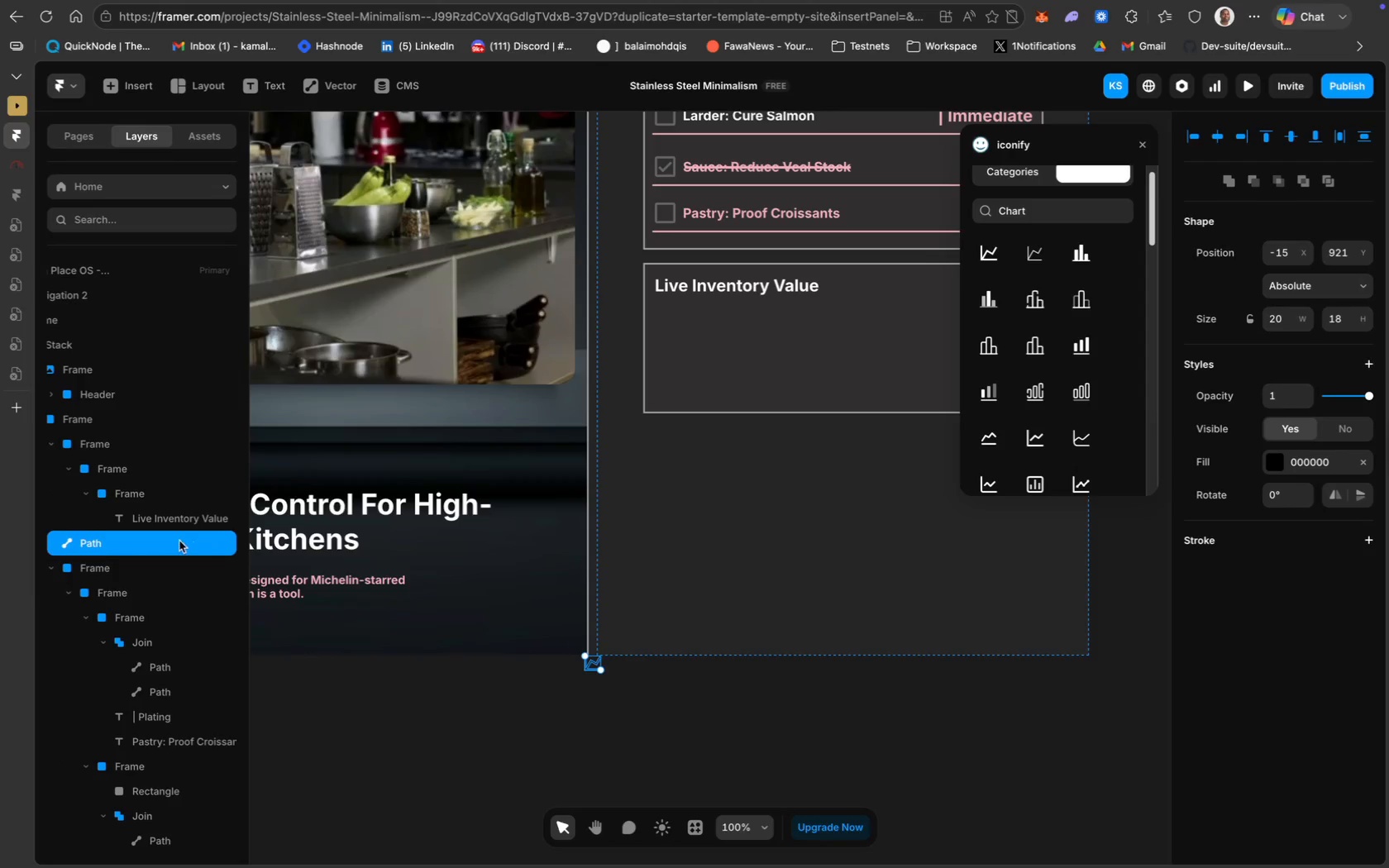 
left_click_drag(start_coordinate=[179, 541], to_coordinate=[192, 526])
 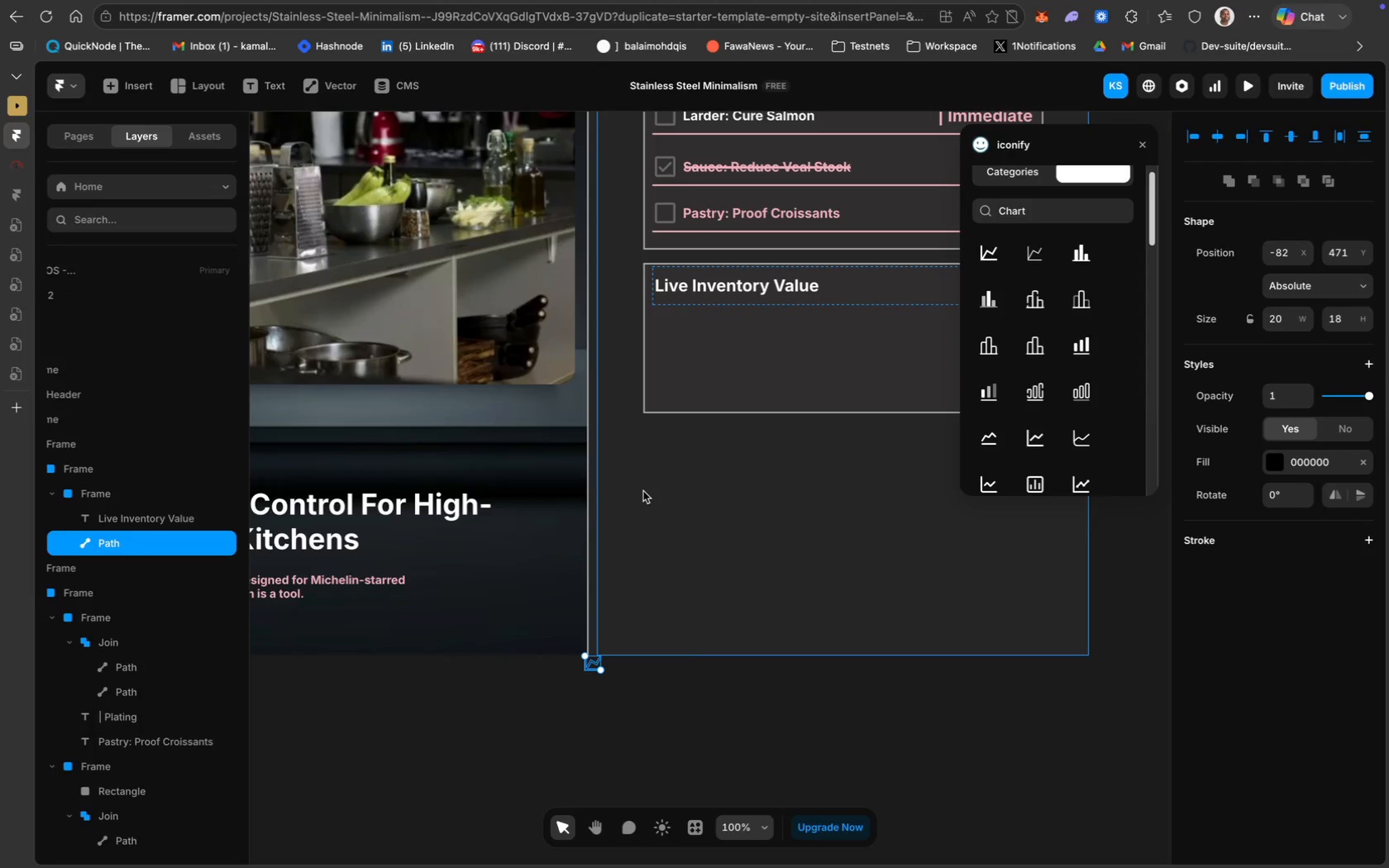 
scroll: coordinate [643, 491], scroll_direction: down, amount: 18.0
 